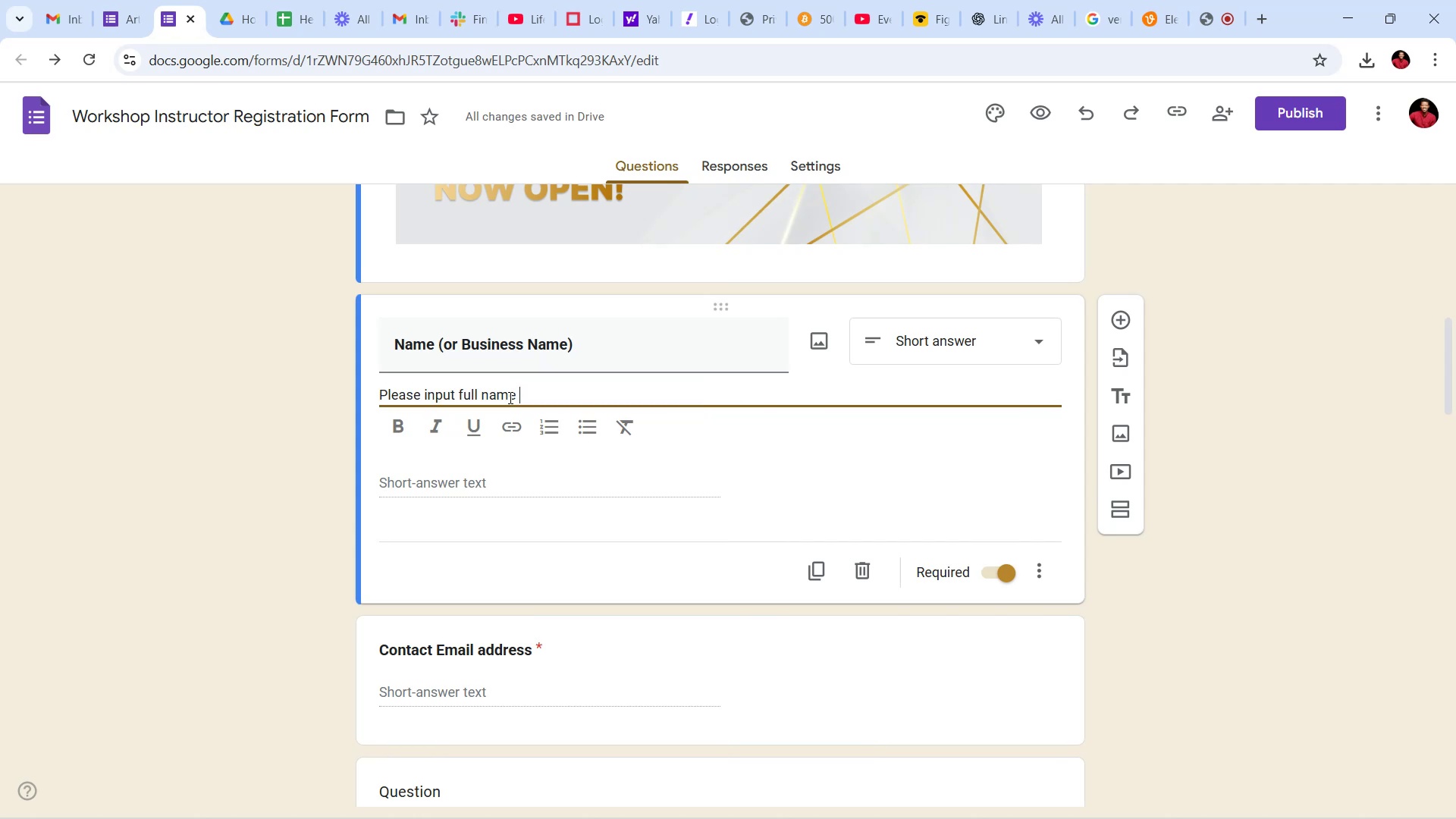 
key(Backspace)
 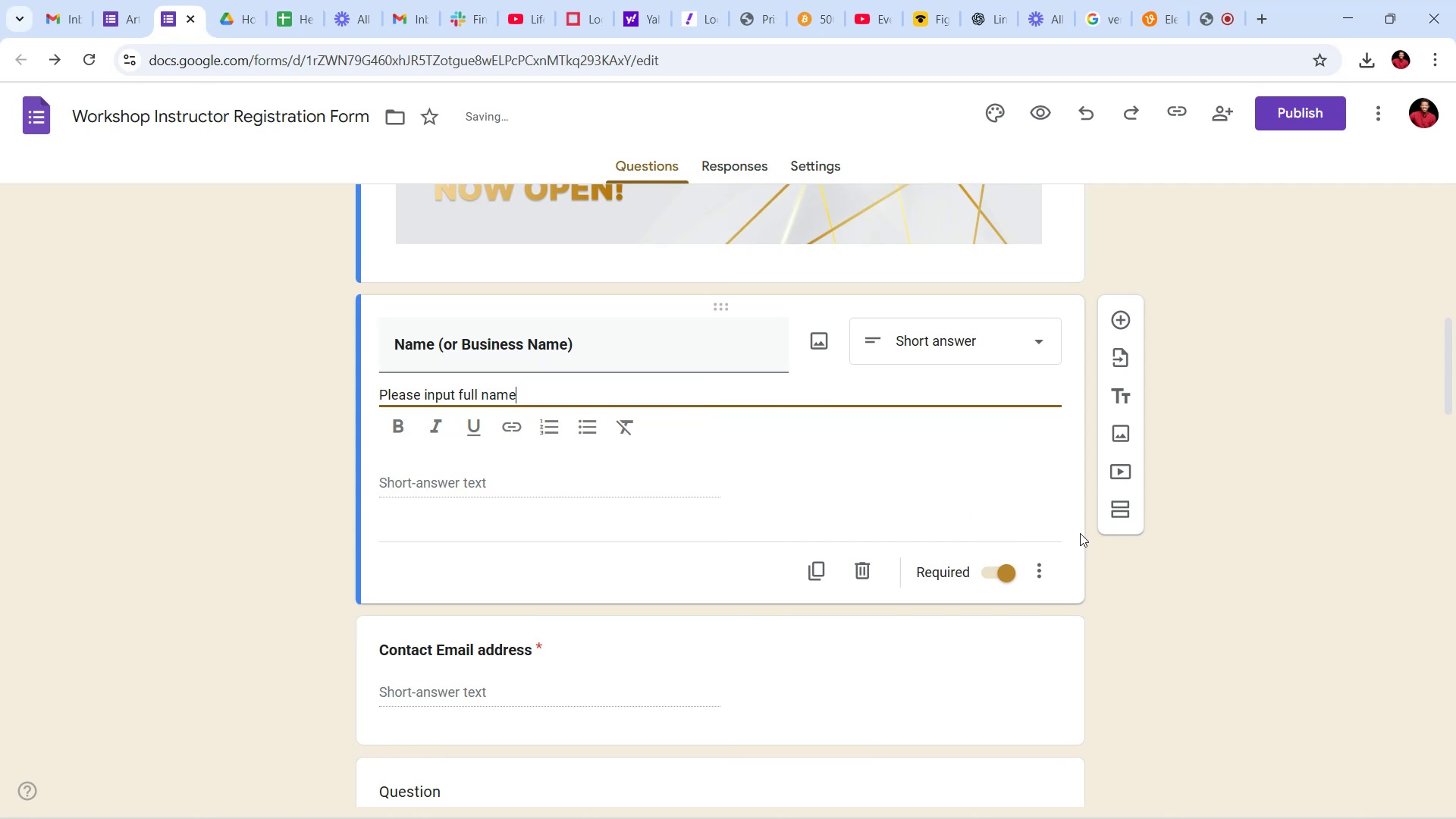 
left_click([1179, 591])
 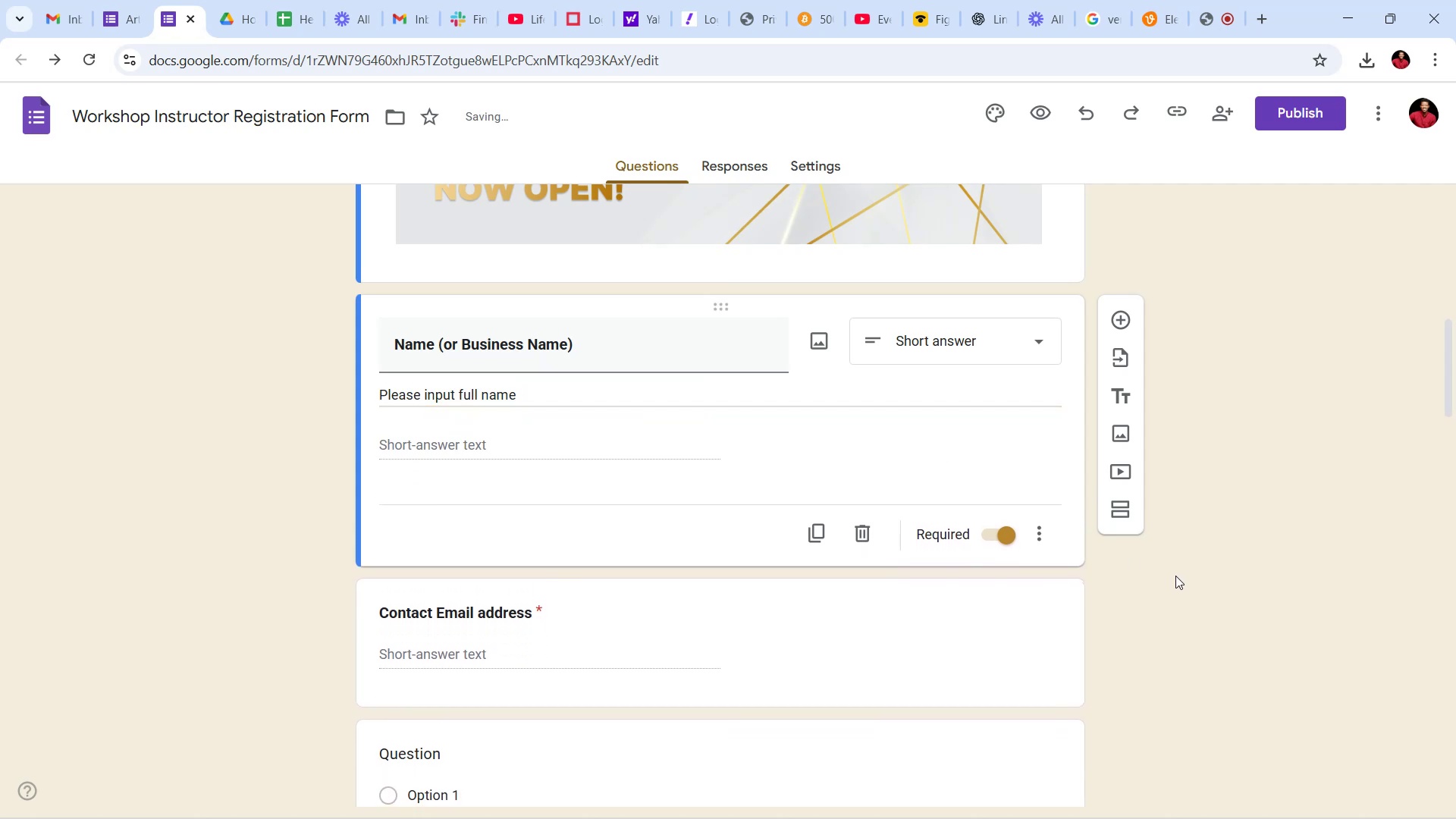 
scroll: coordinate [1182, 544], scroll_direction: down, amount: 2.0
 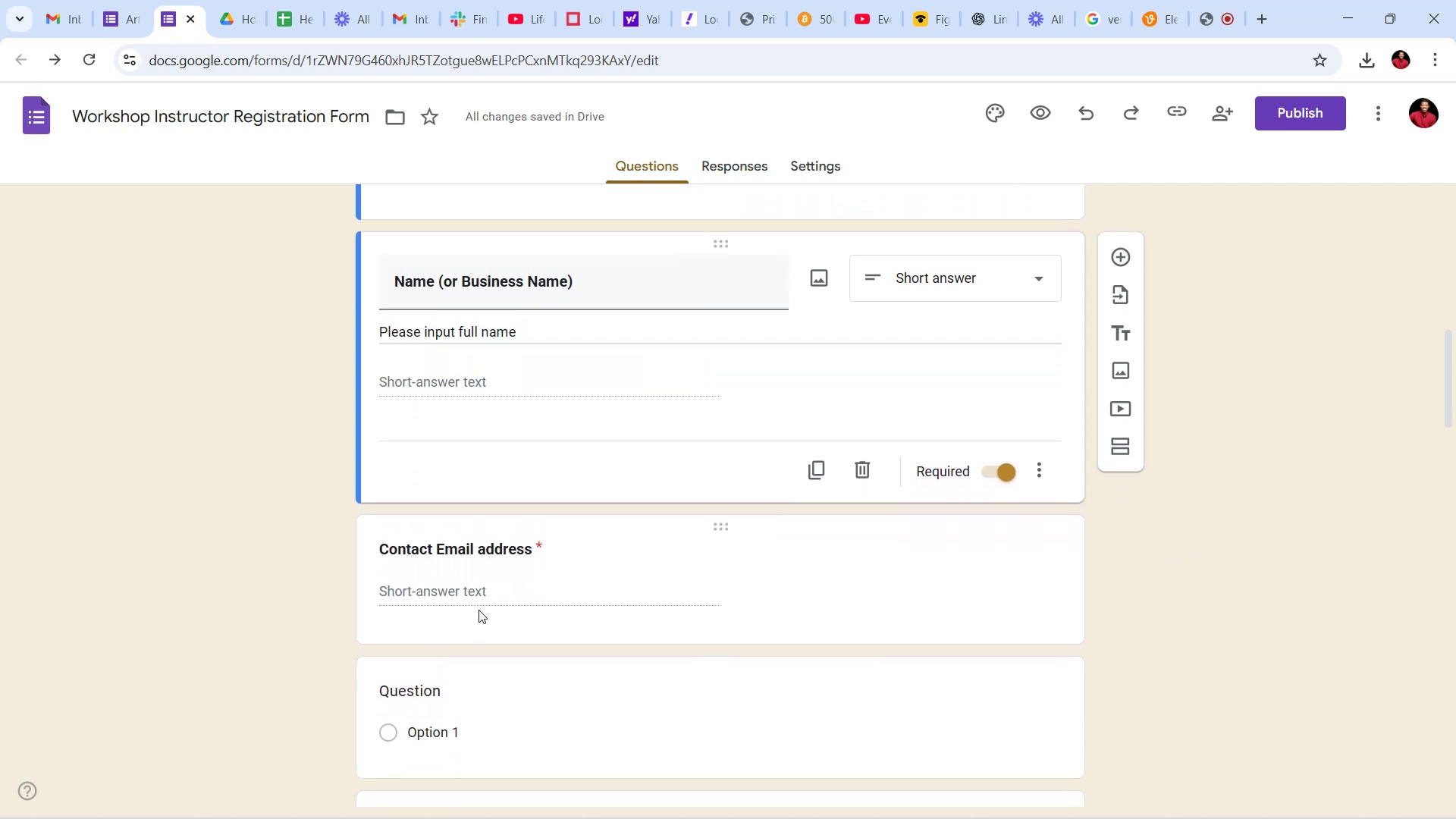 
left_click([494, 590])
 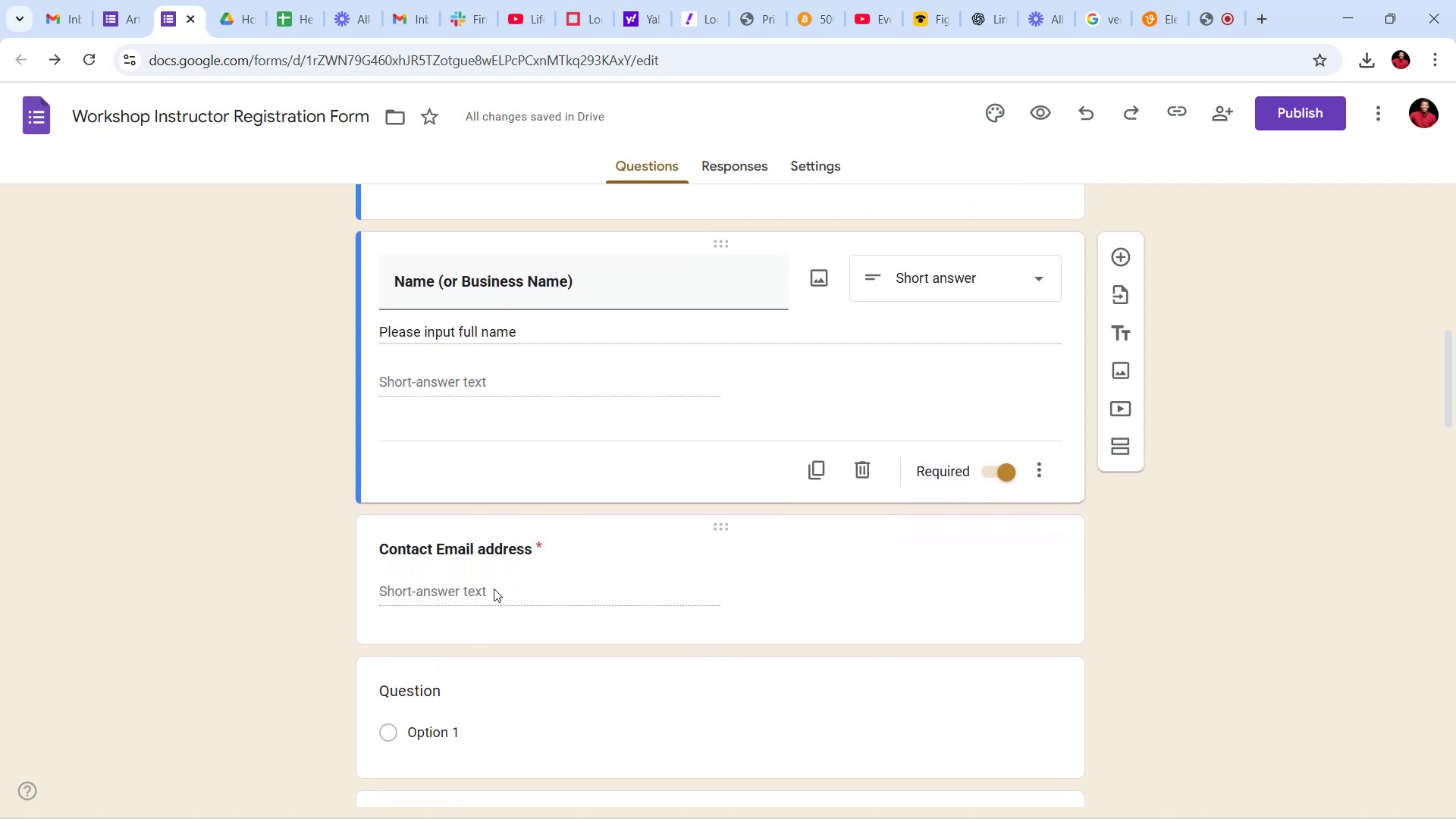 
scroll: coordinate [497, 565], scroll_direction: down, amount: 8.0
 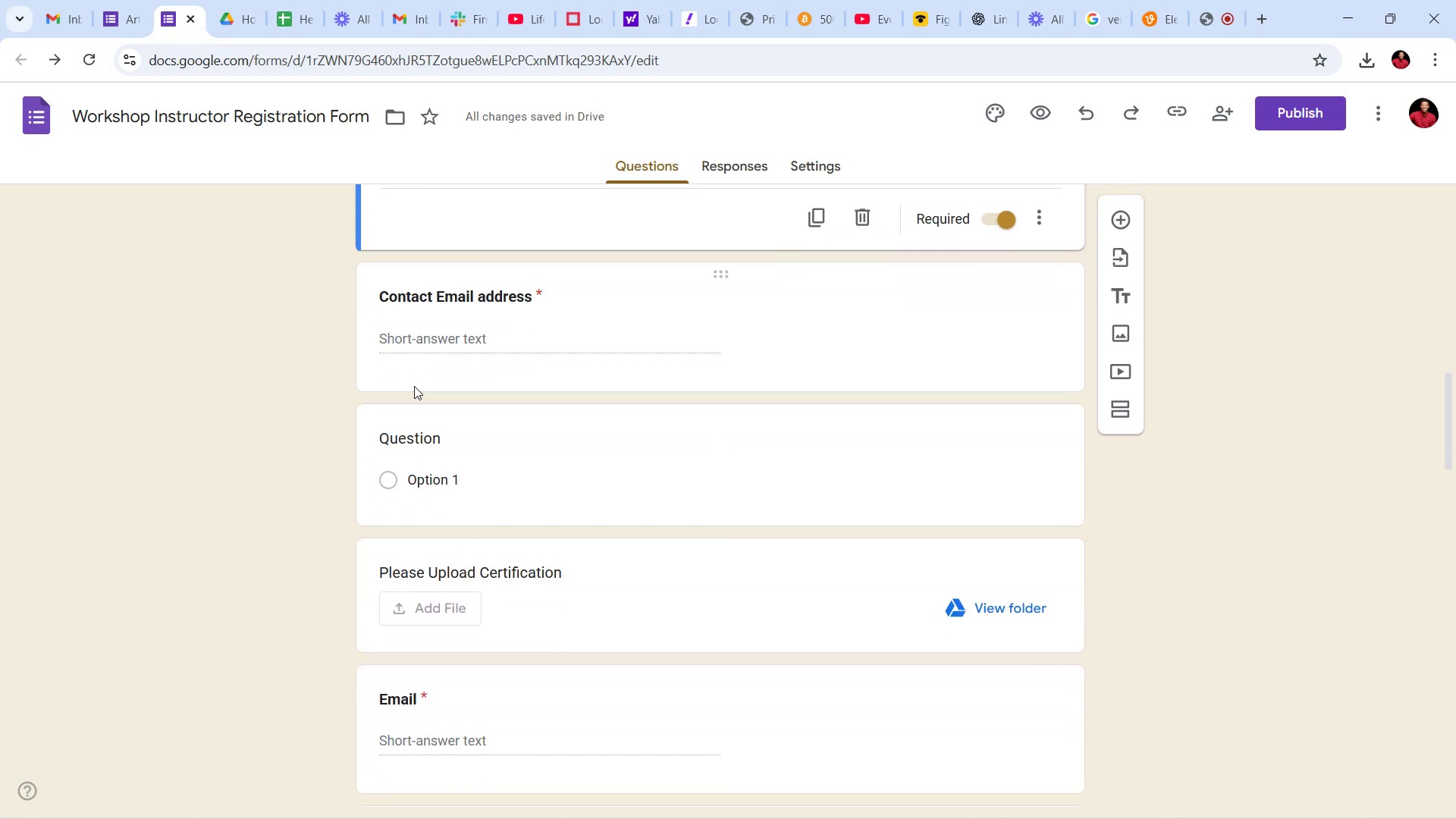 
wait(8.04)
 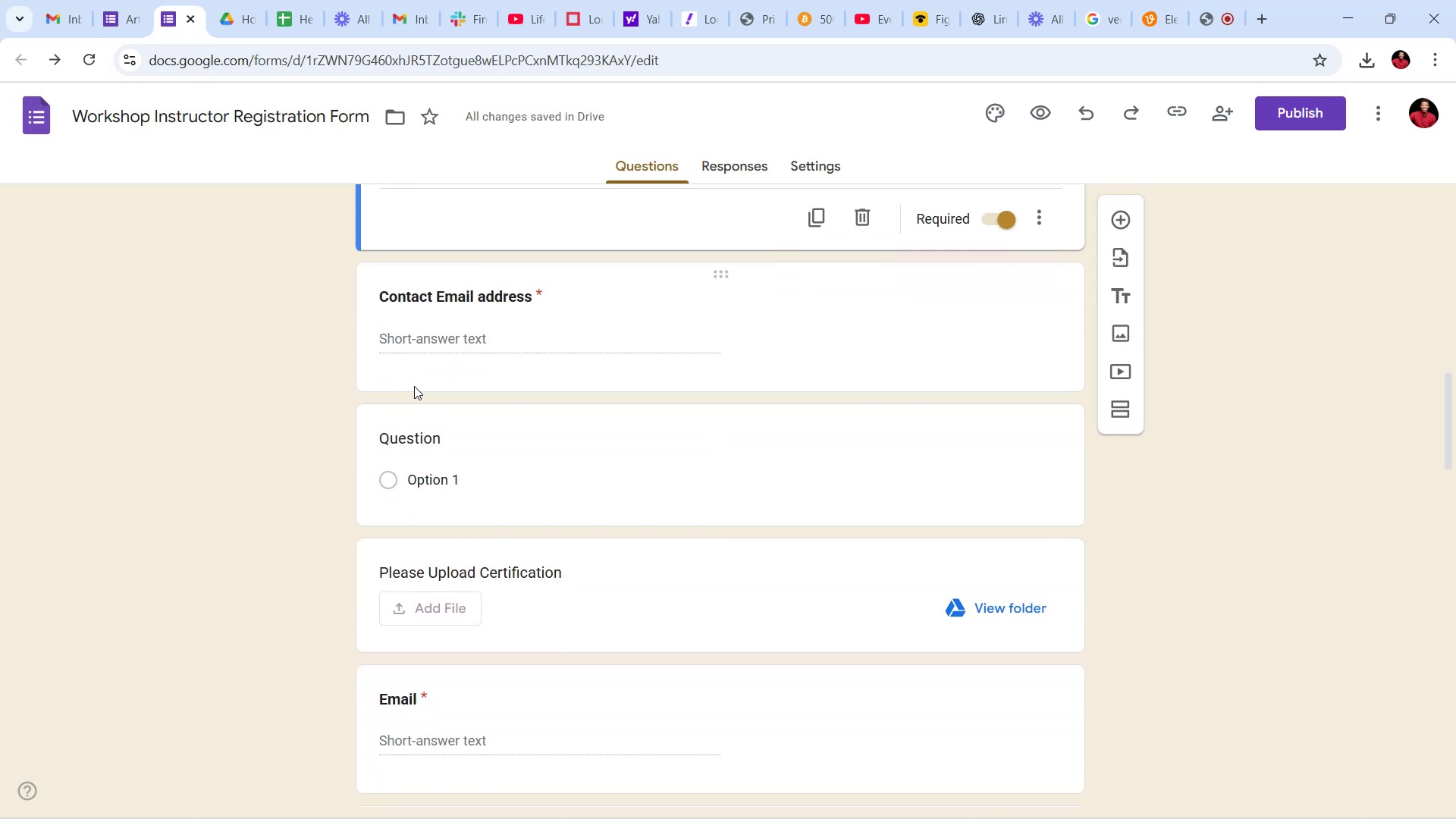 
mouse_move([1386, 2])
 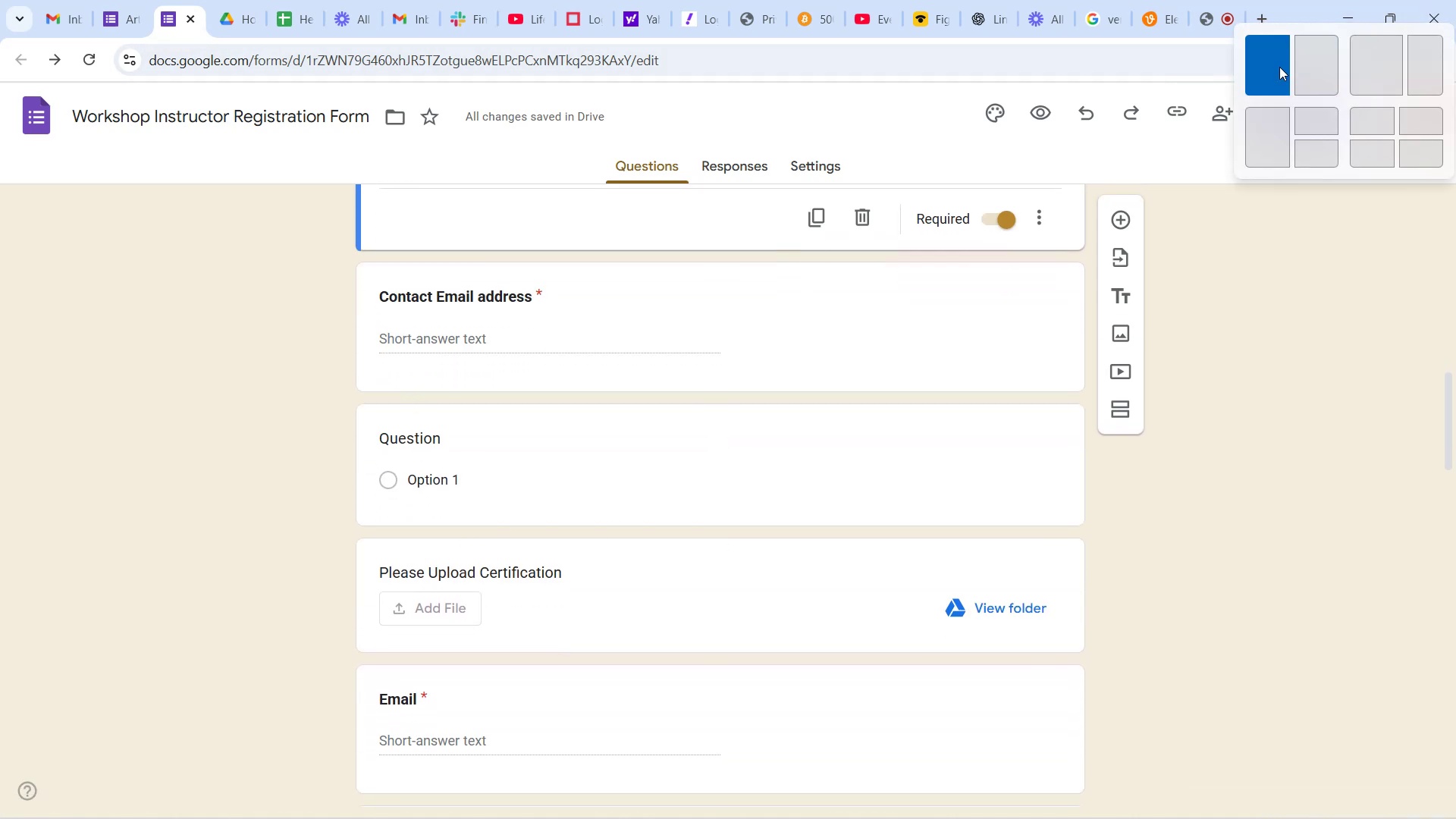 
left_click([1279, 67])
 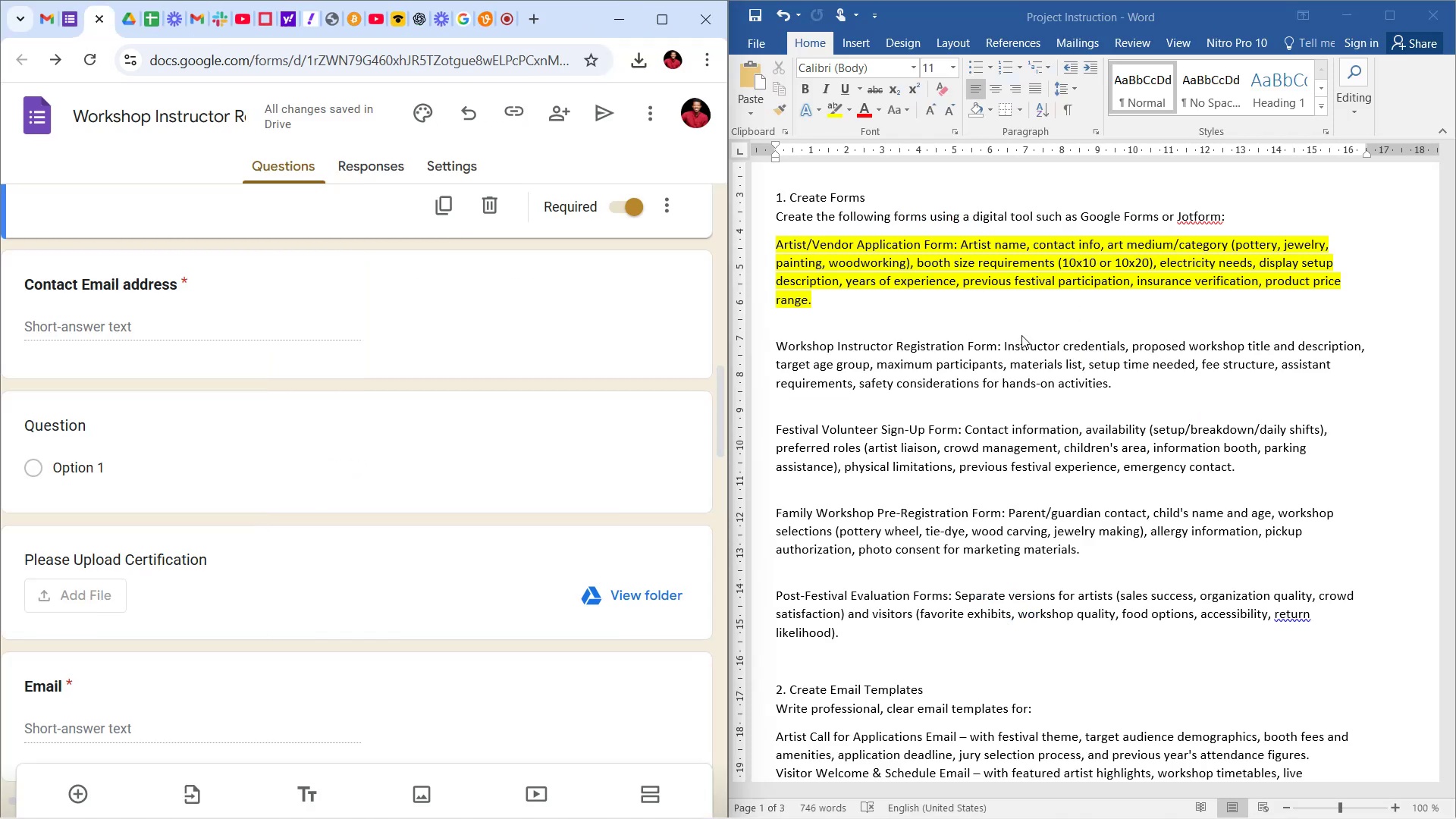 
scroll: coordinate [269, 379], scroll_direction: up, amount: 8.0
 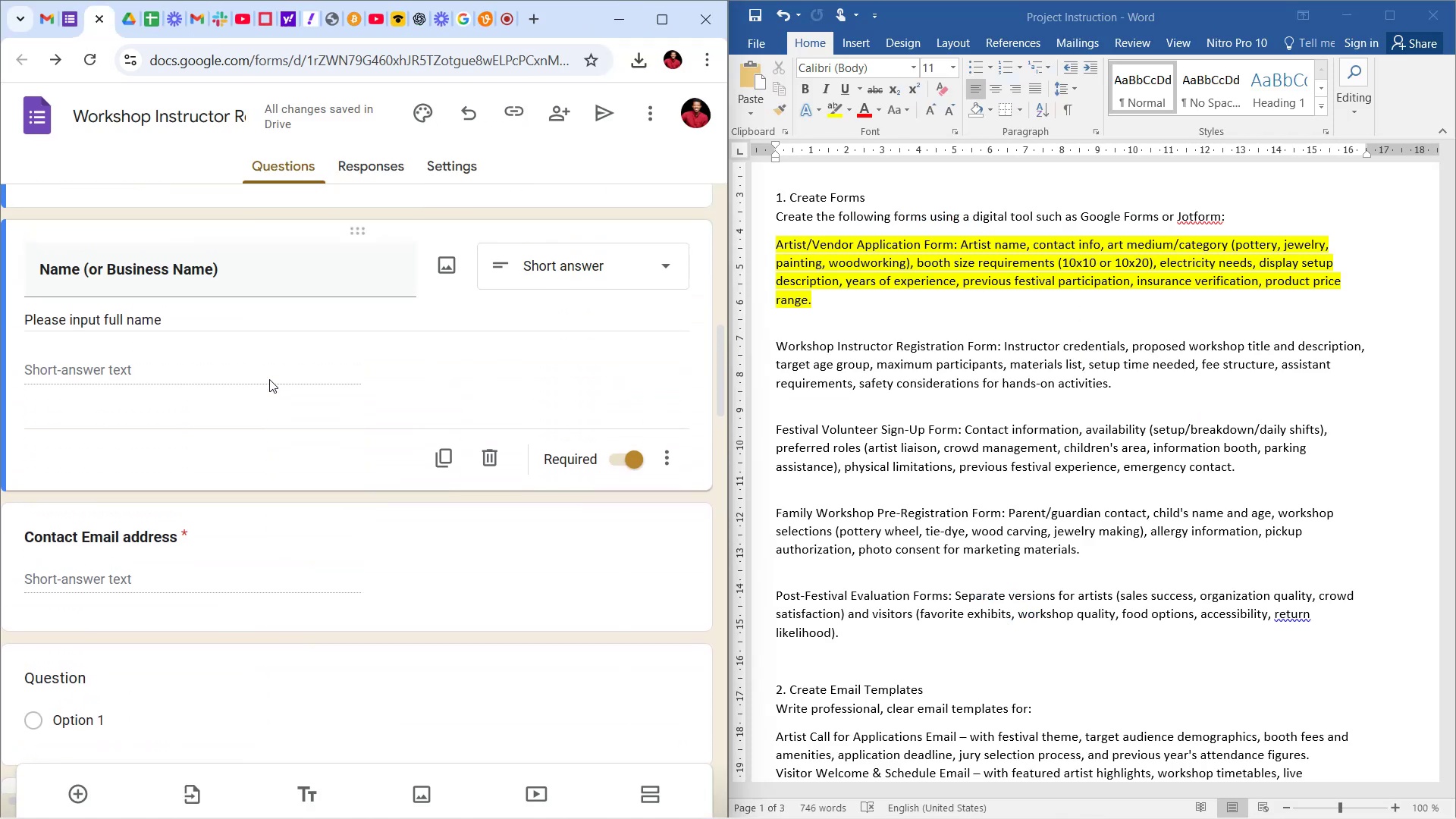 
scroll: coordinate [269, 373], scroll_direction: down, amount: 10.0
 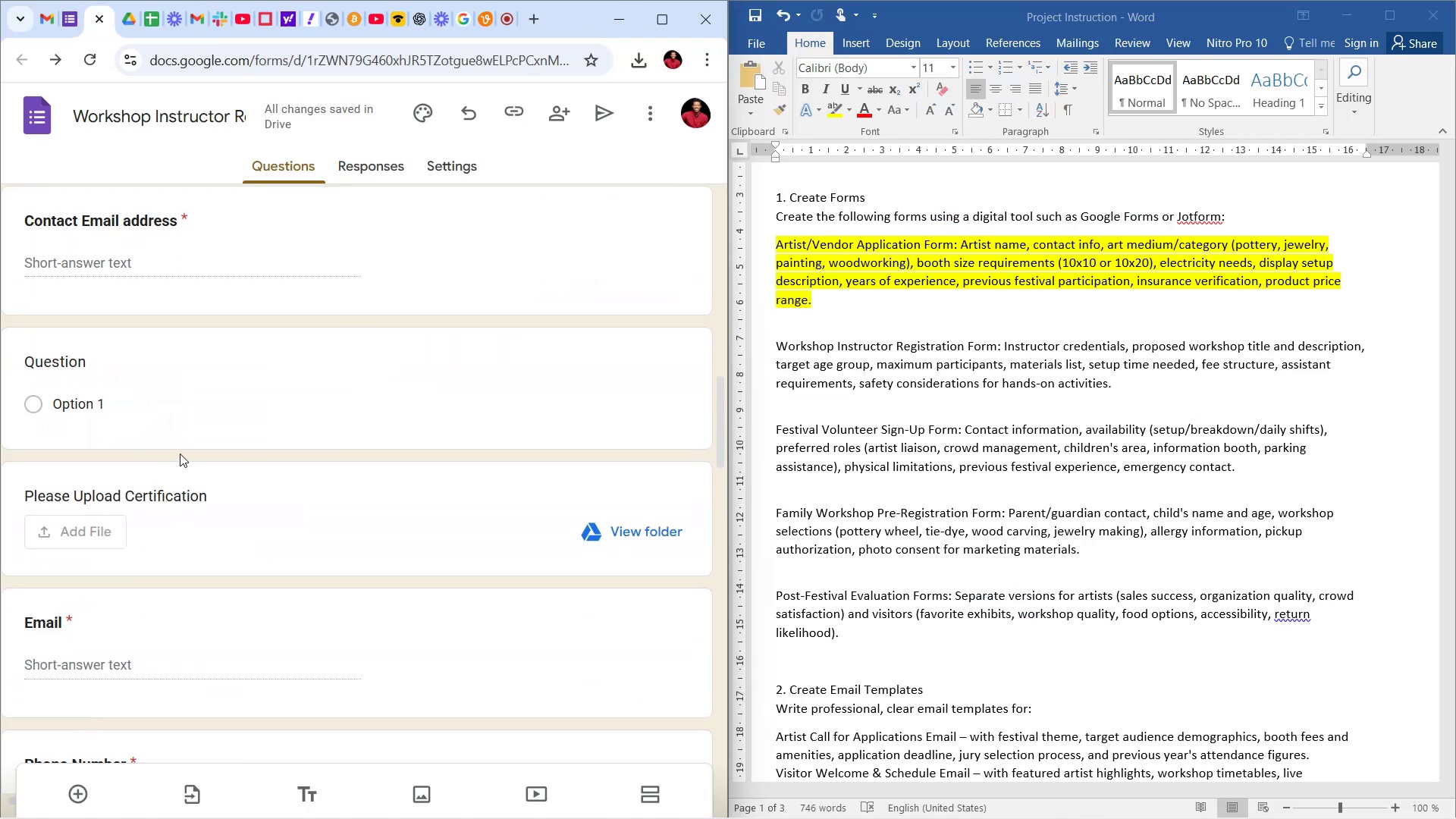 
mouse_move([184, 482])
 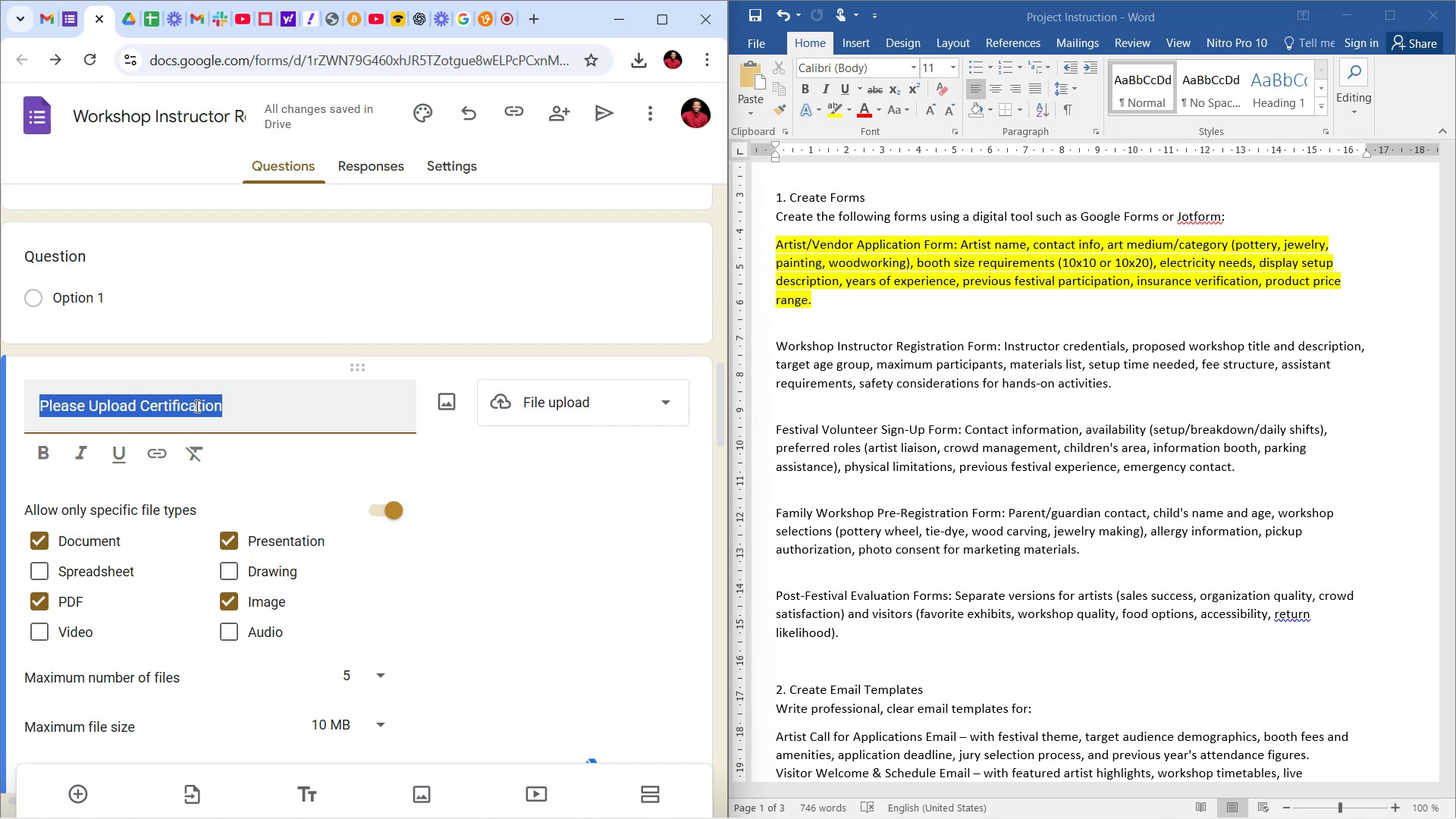 
left_click([192, 402])
 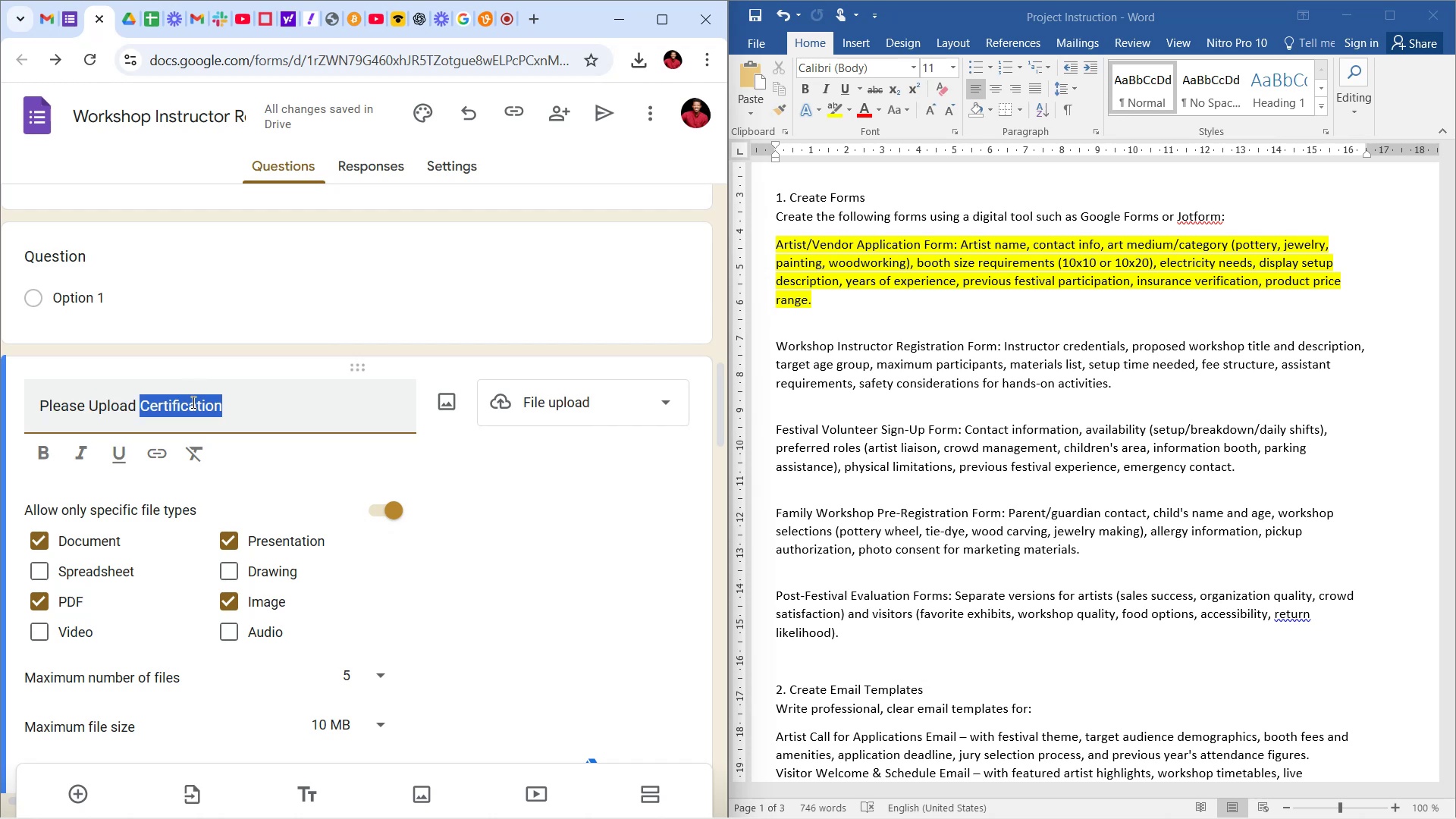 
triple_click([188, 402])
 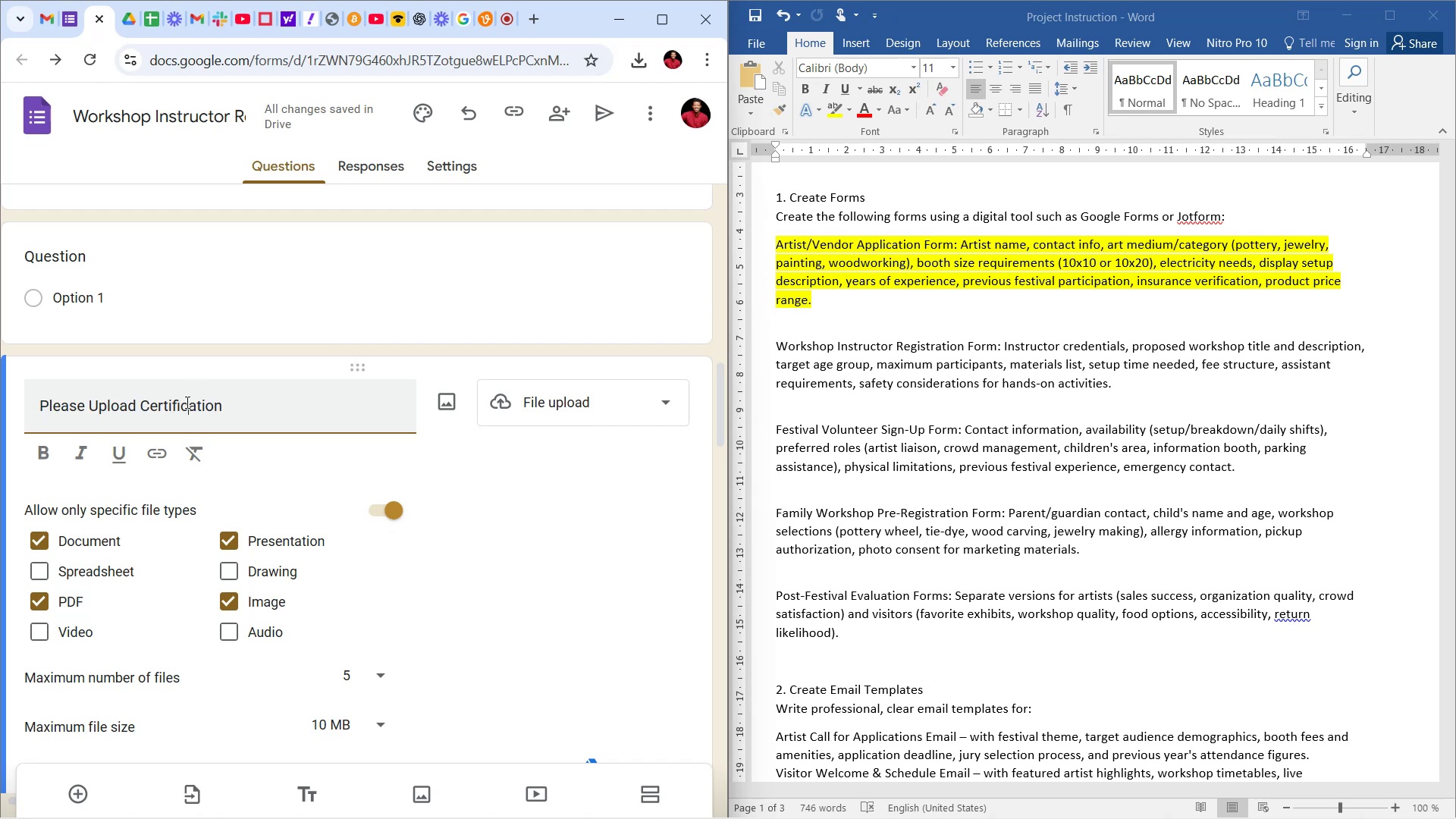 
triple_click([186, 402])
 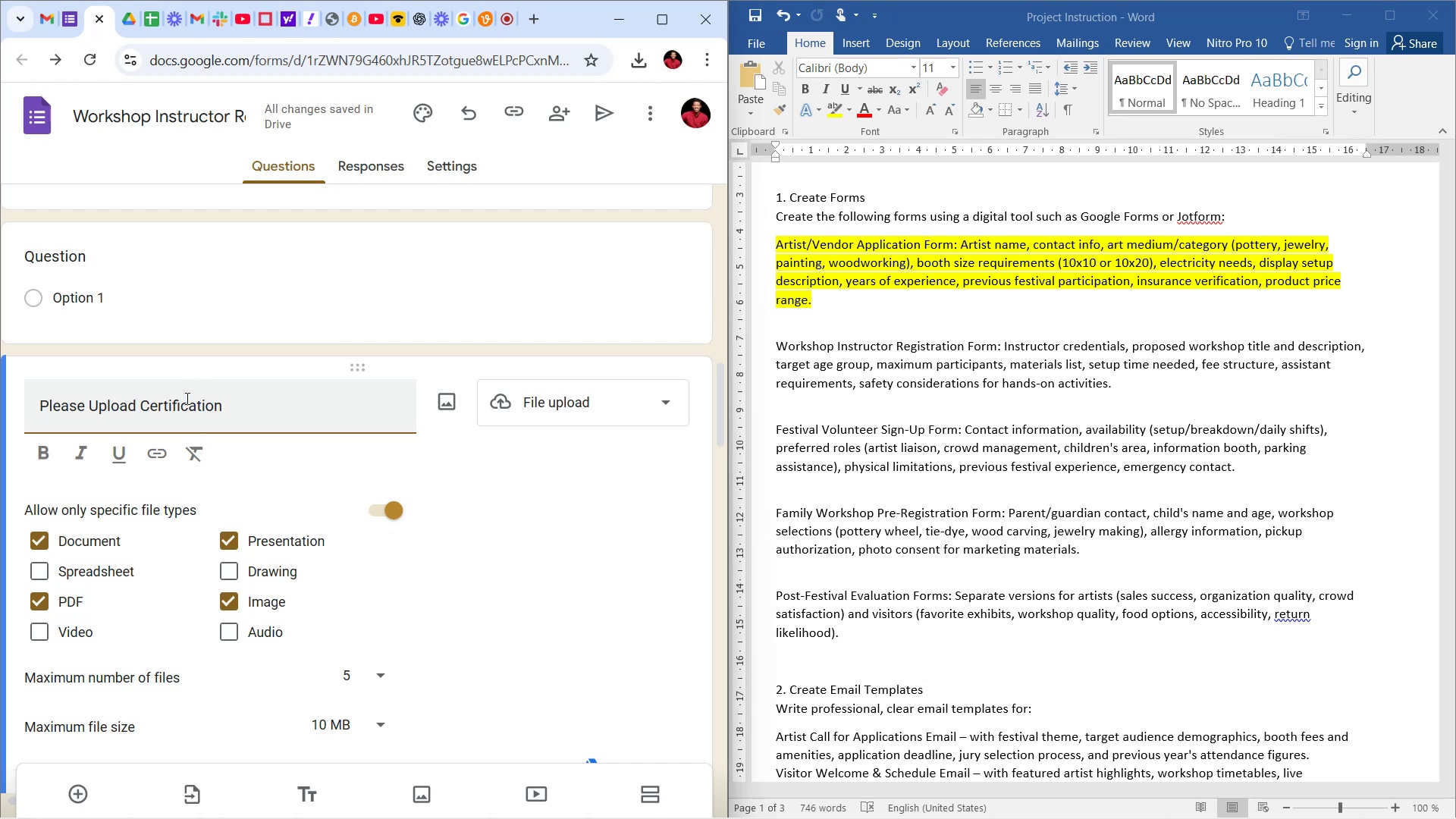 
triple_click([186, 398])
 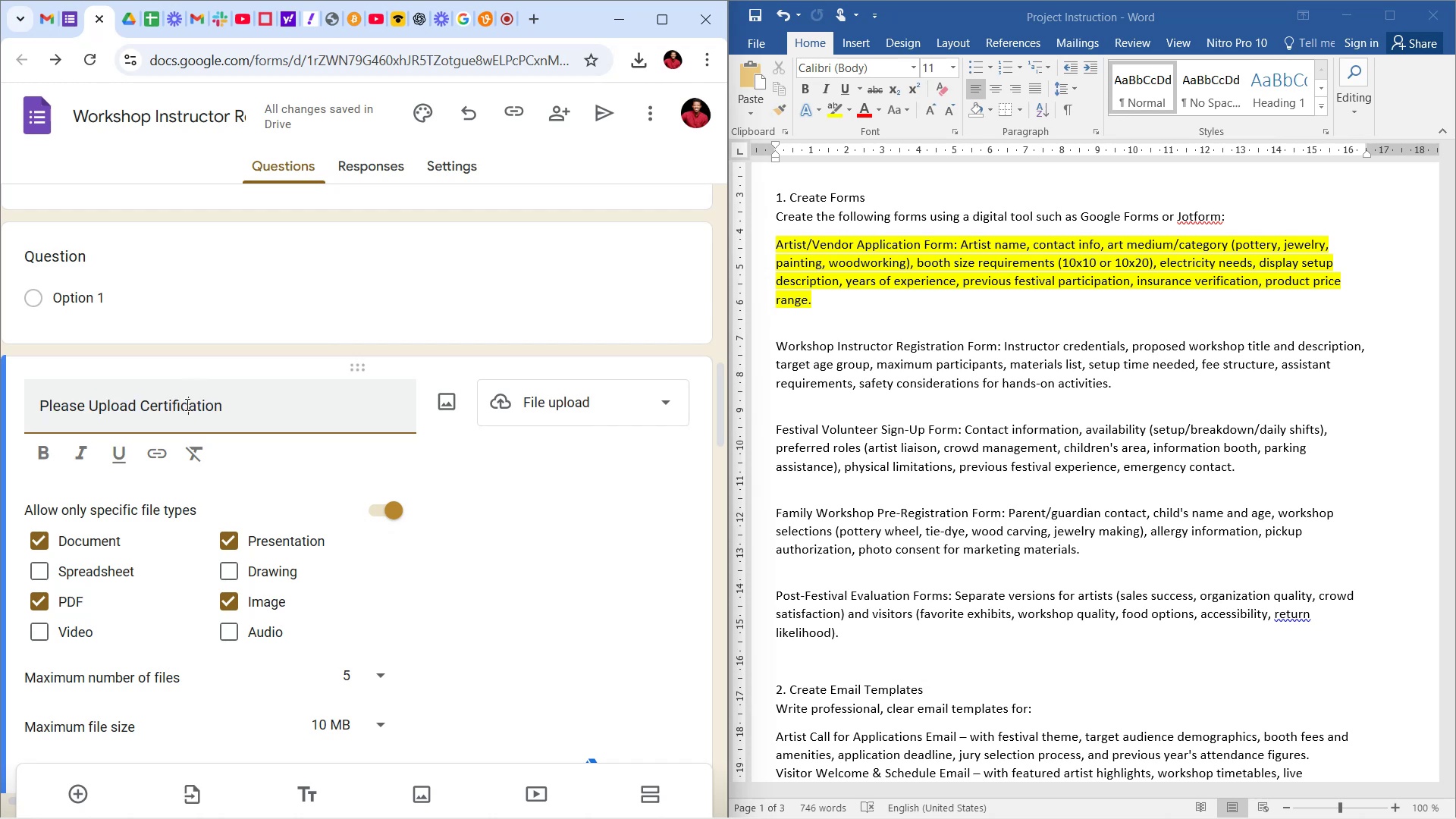 
double_click([186, 404])
 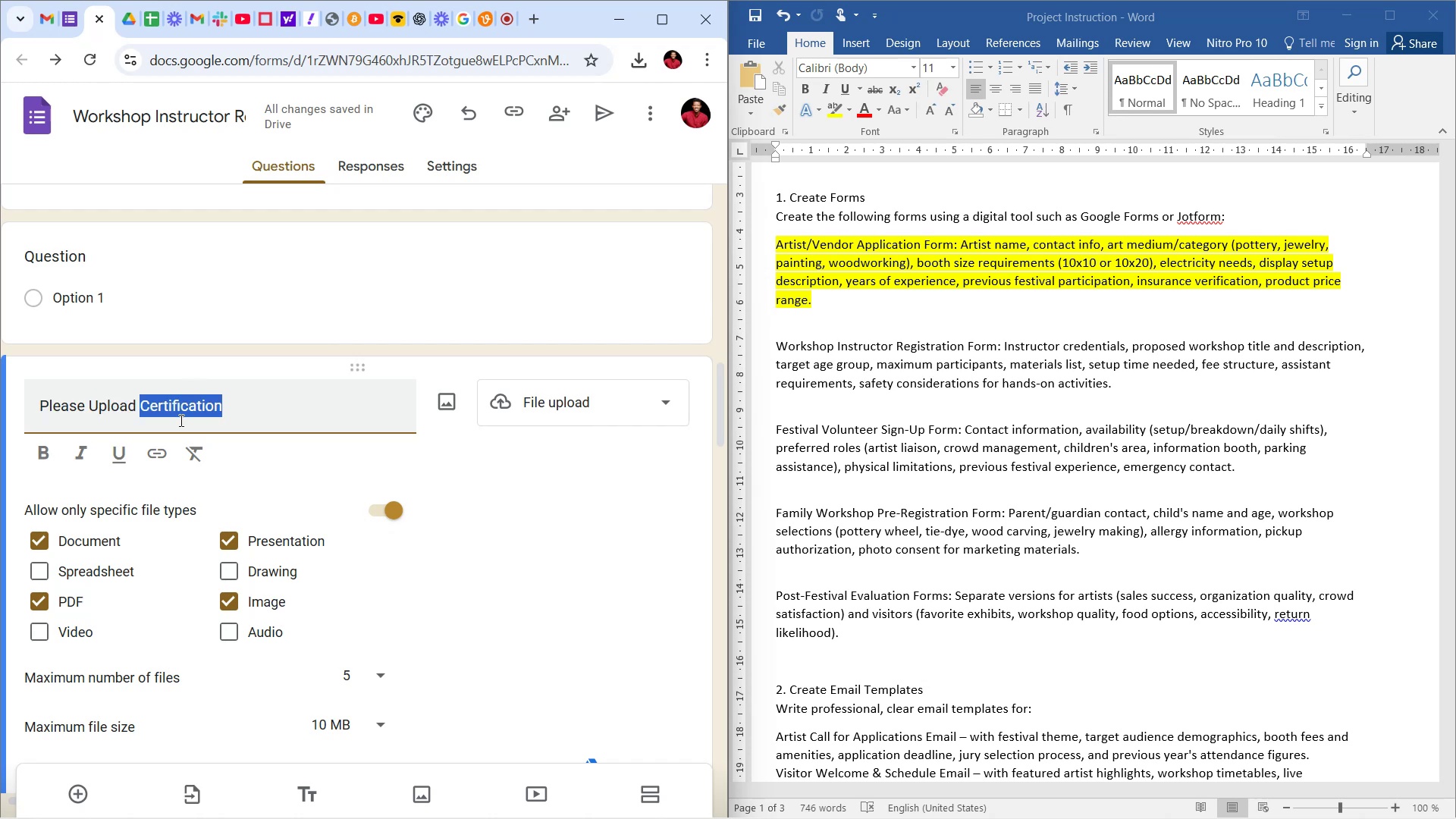 
type(Credentials)
 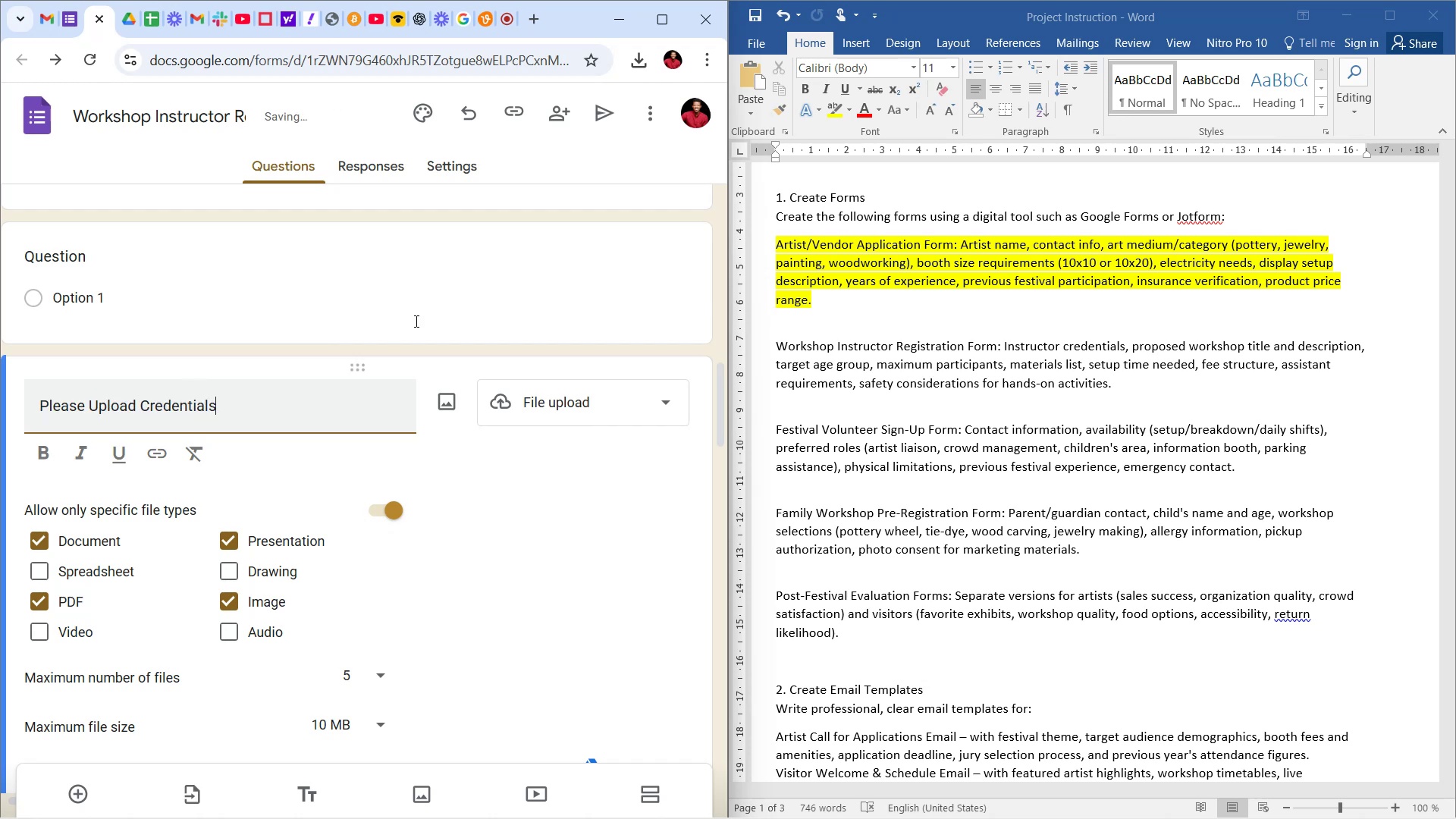 
left_click([548, 309])
 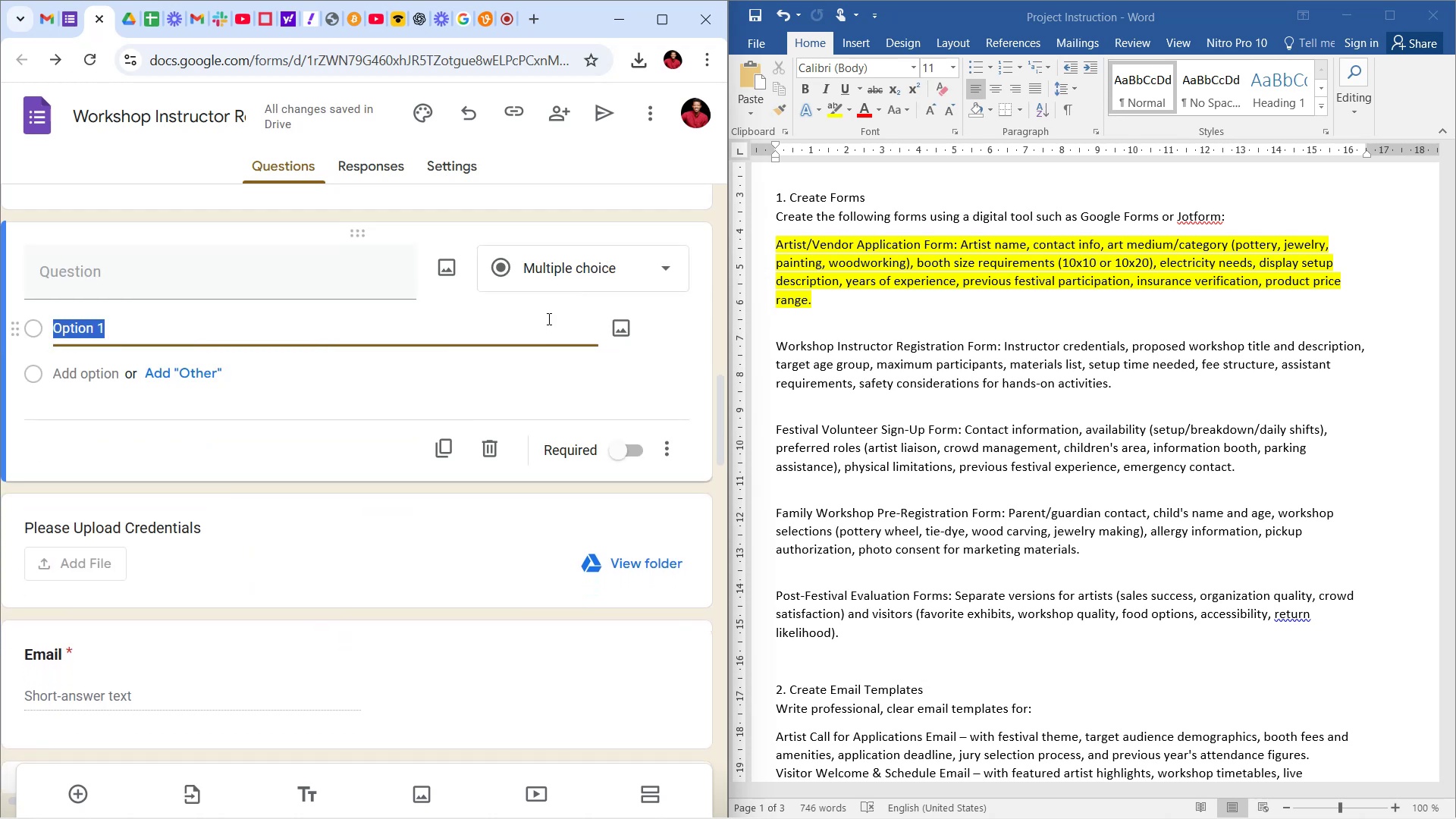 
scroll: coordinate [506, 450], scroll_direction: up, amount: 9.0
 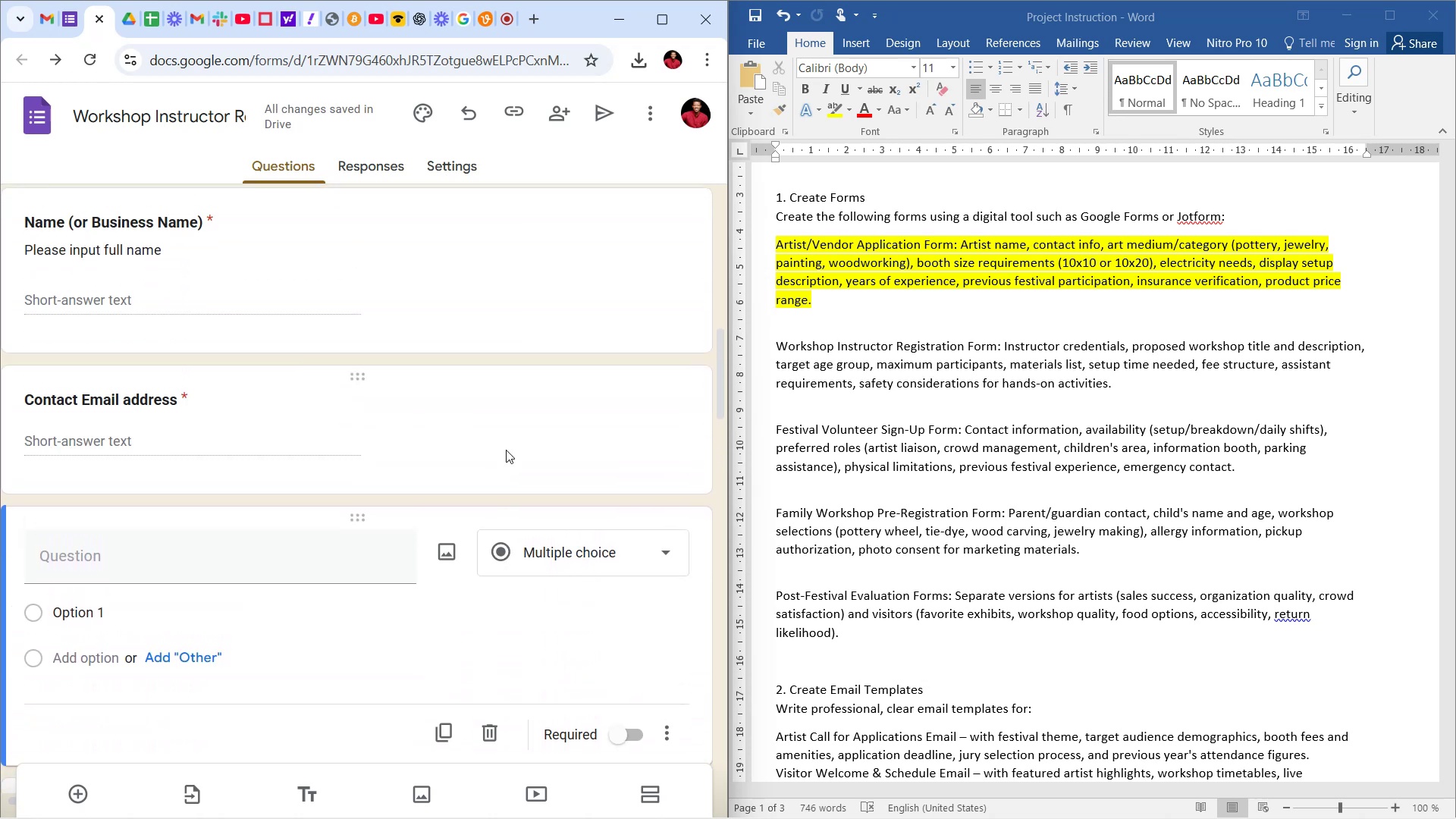 
scroll: coordinate [515, 507], scroll_direction: down, amount: 15.0
 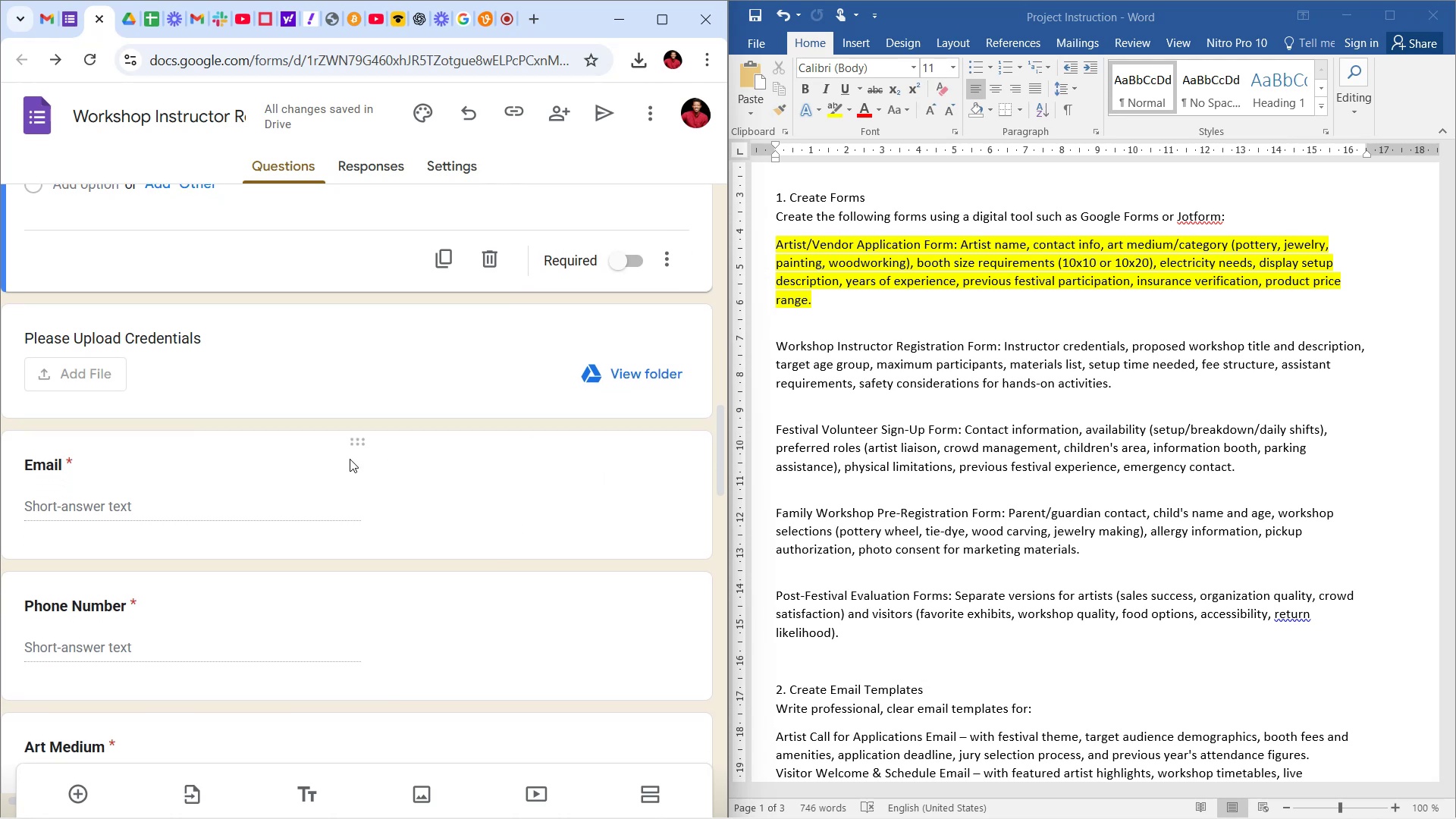 
left_click([58, 471])
 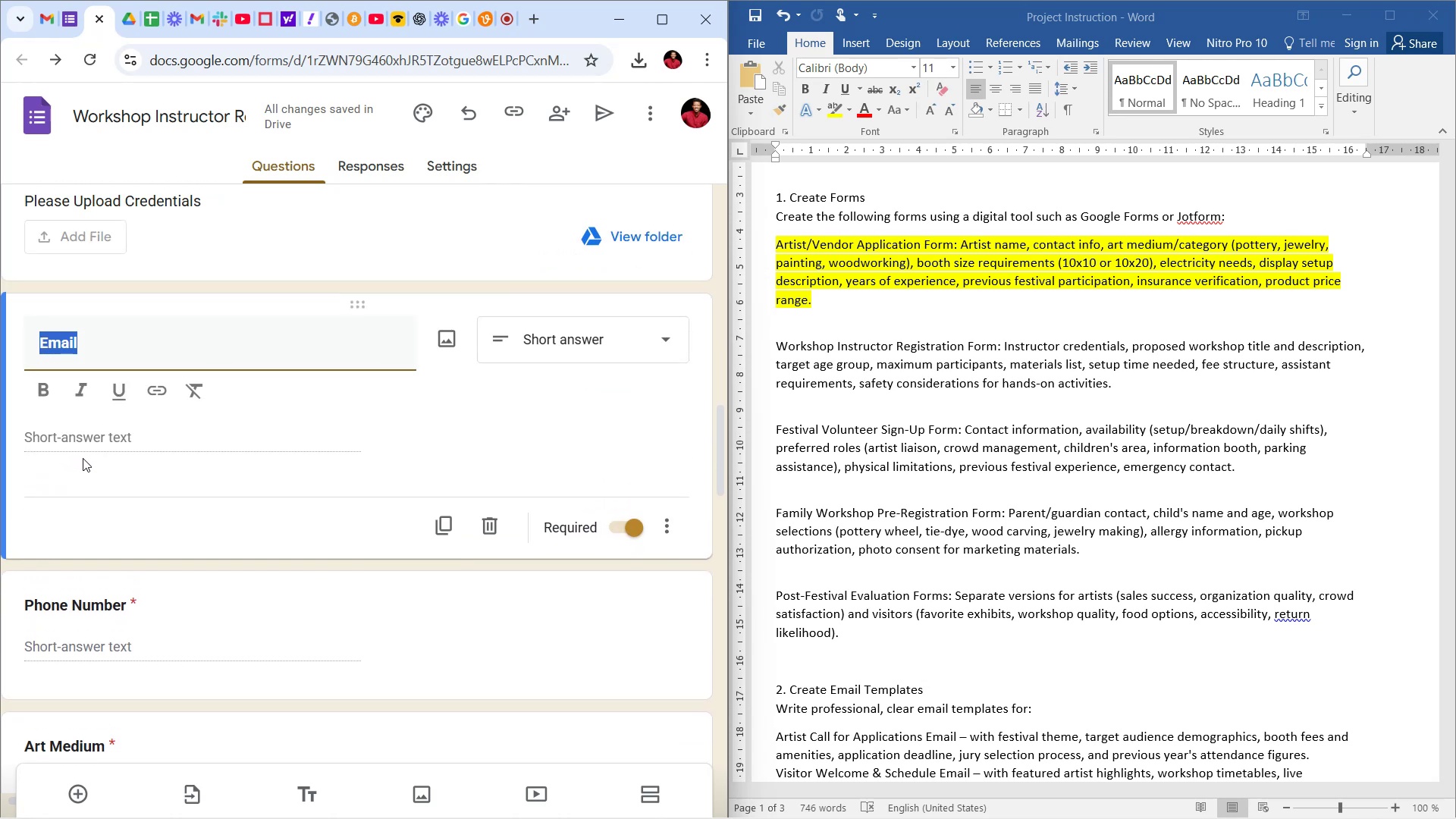 
wait(5.21)
 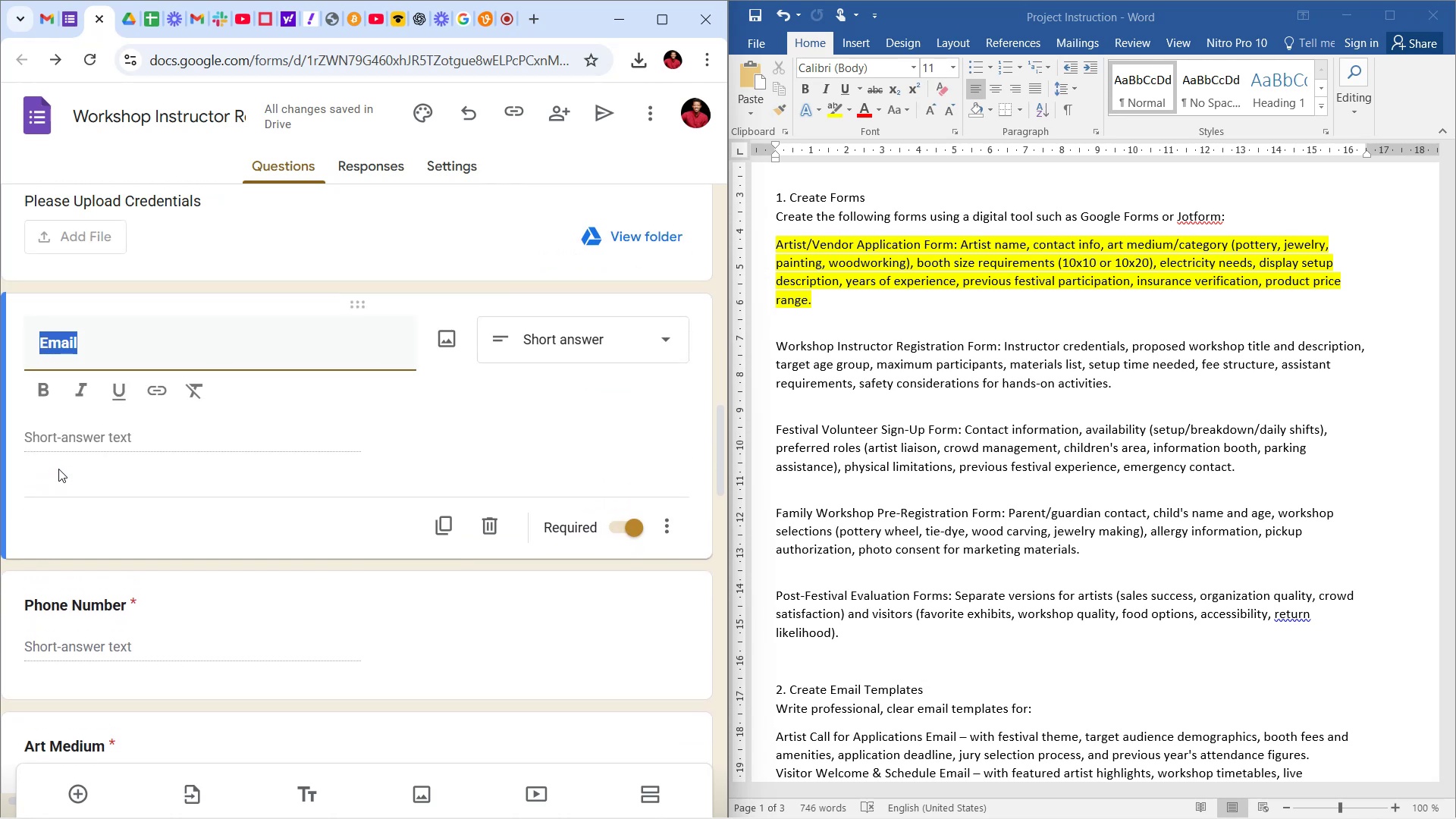 
type(Prpo)
key(Backspace)
key(Backspace)
type(oposed Workshop Title)
 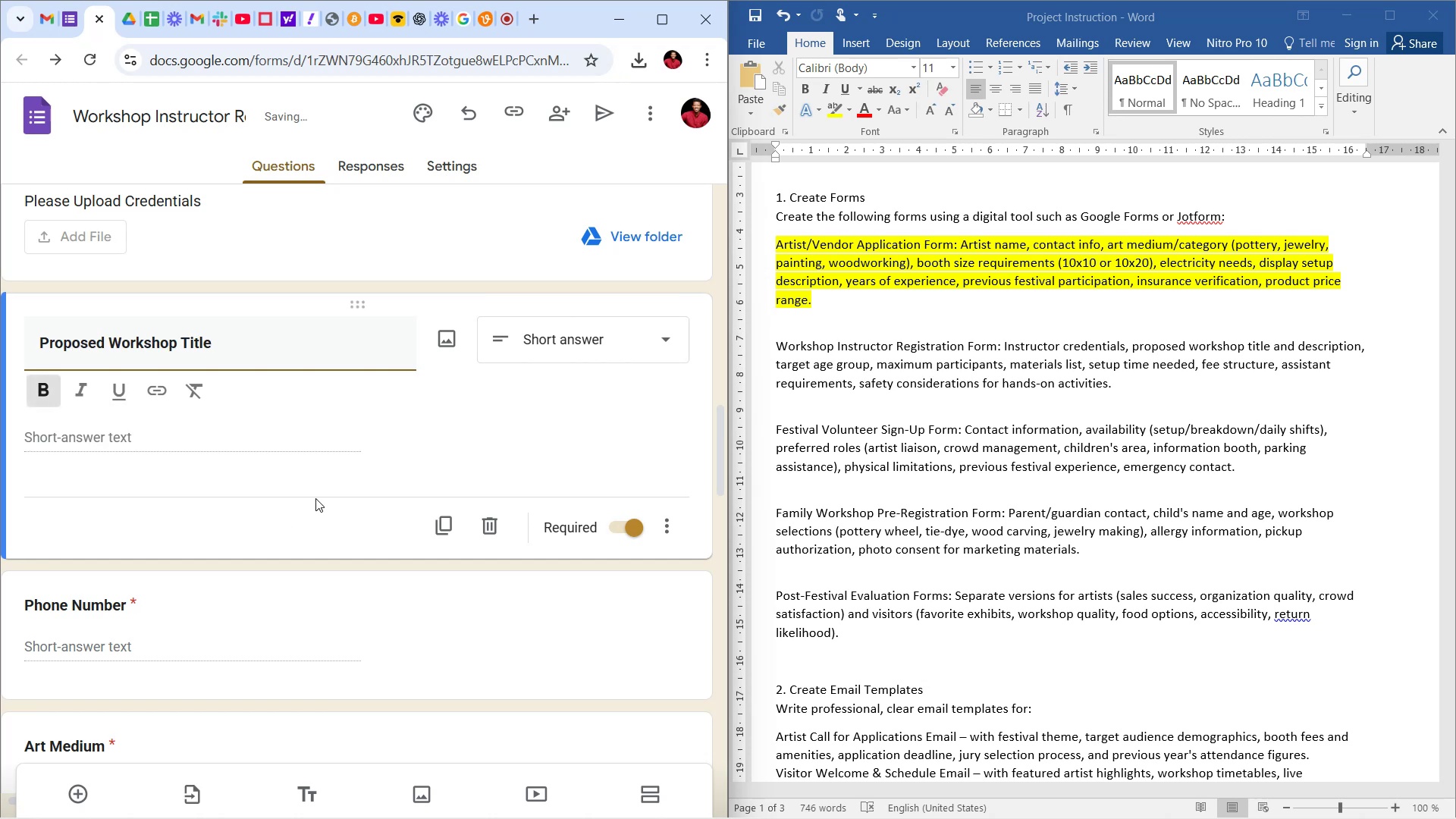 
left_click([465, 411])
 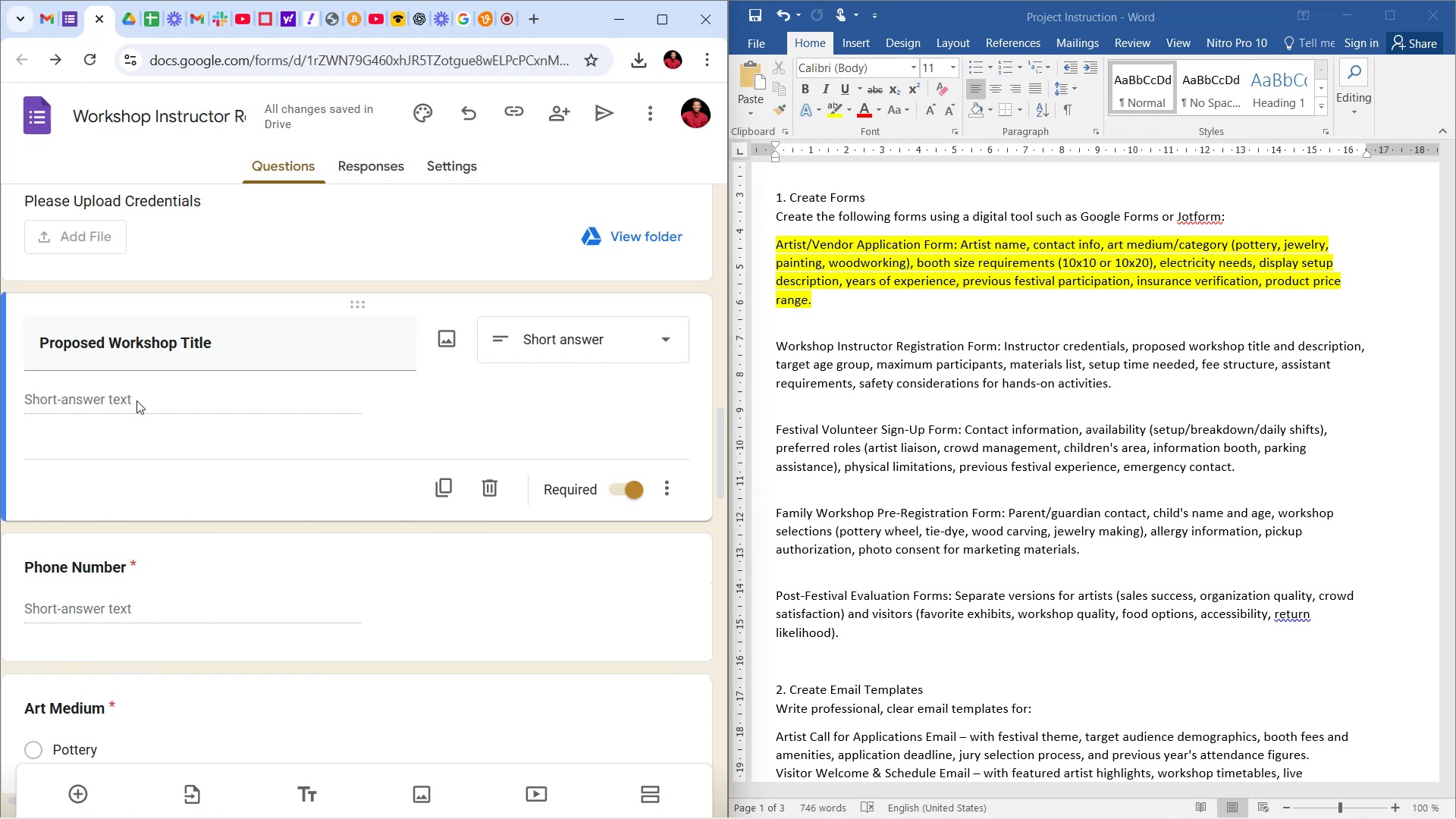 
wait(7.64)
 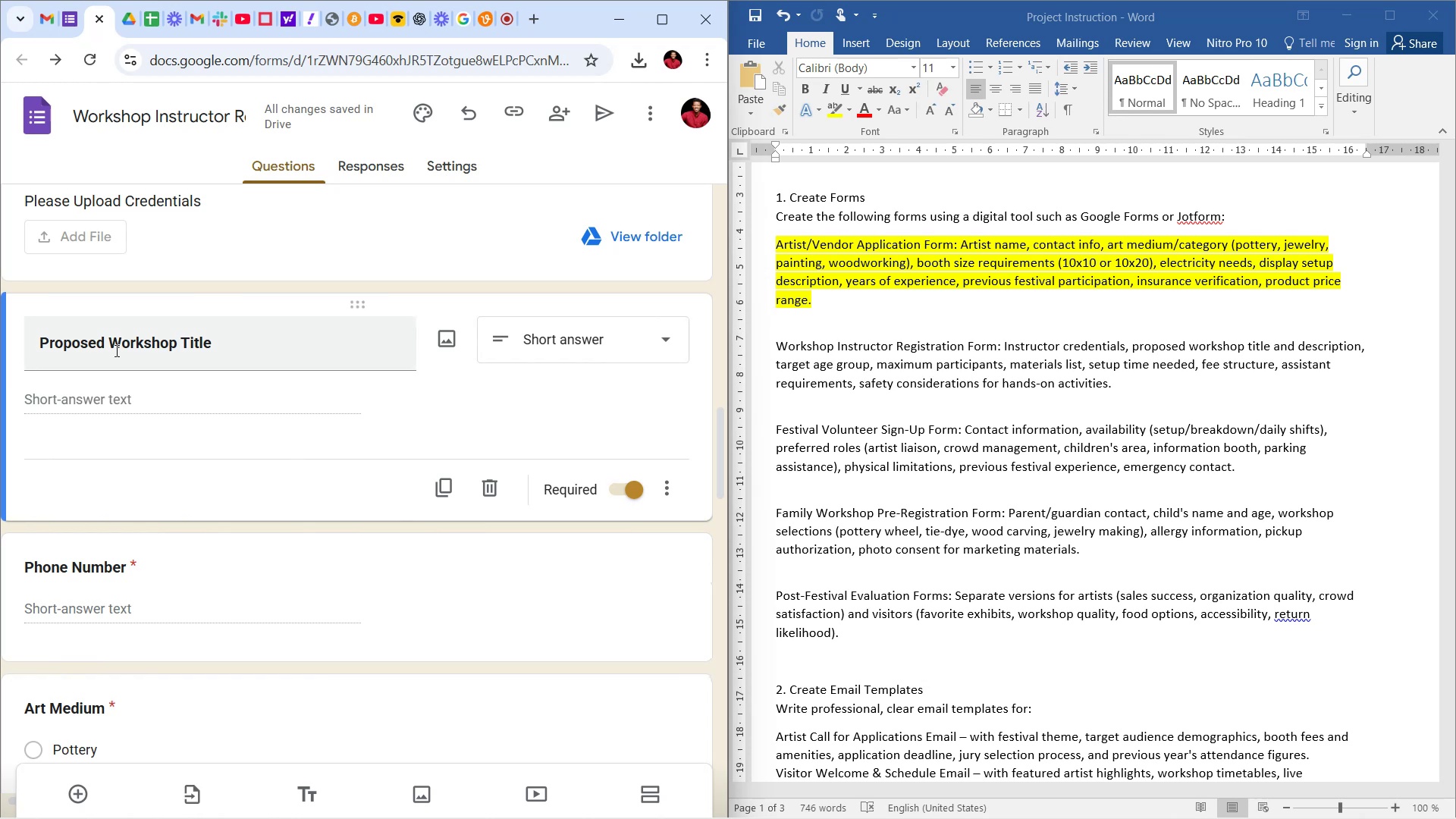 
left_click([136, 393])
 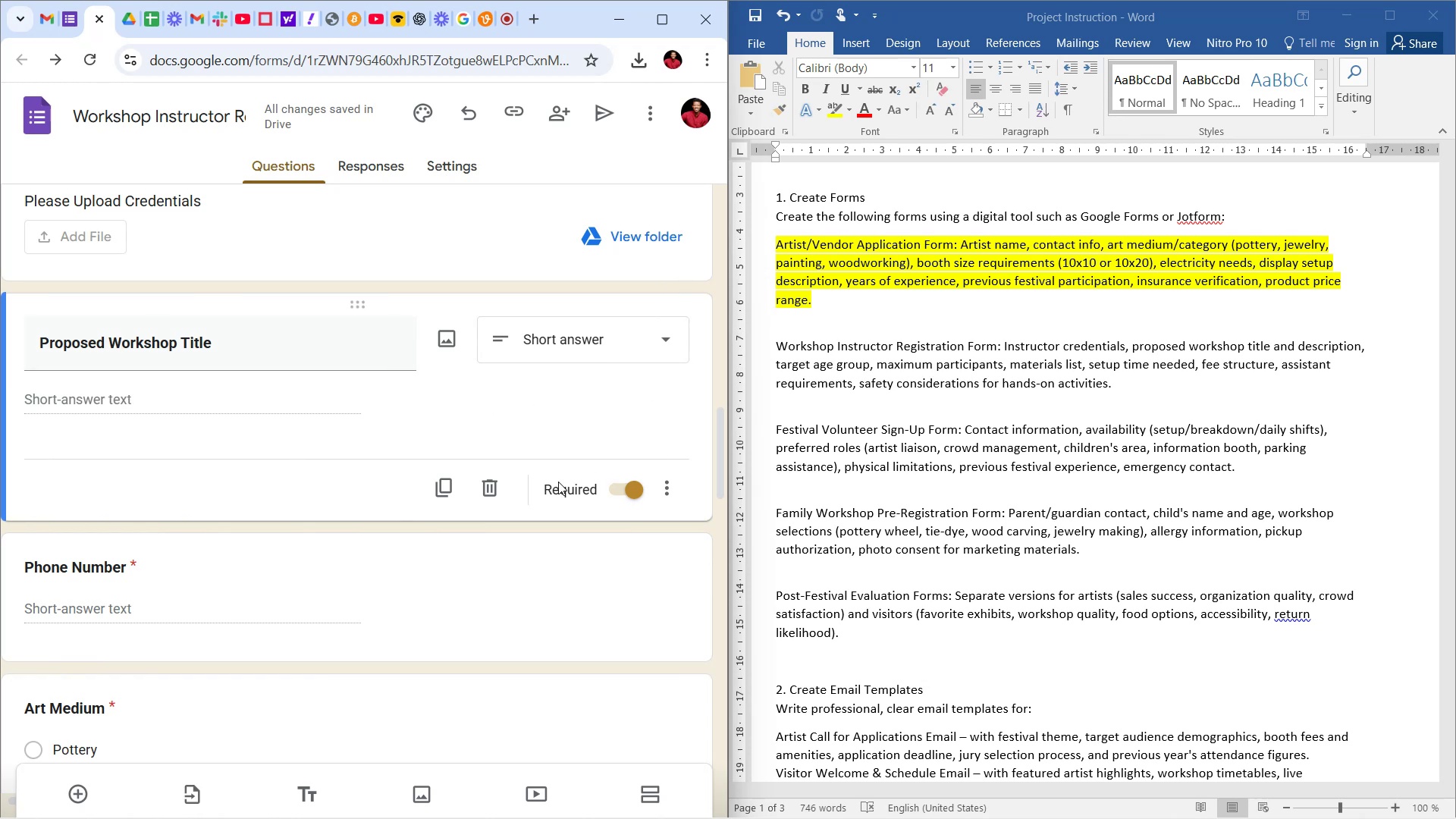 
left_click([444, 500])
 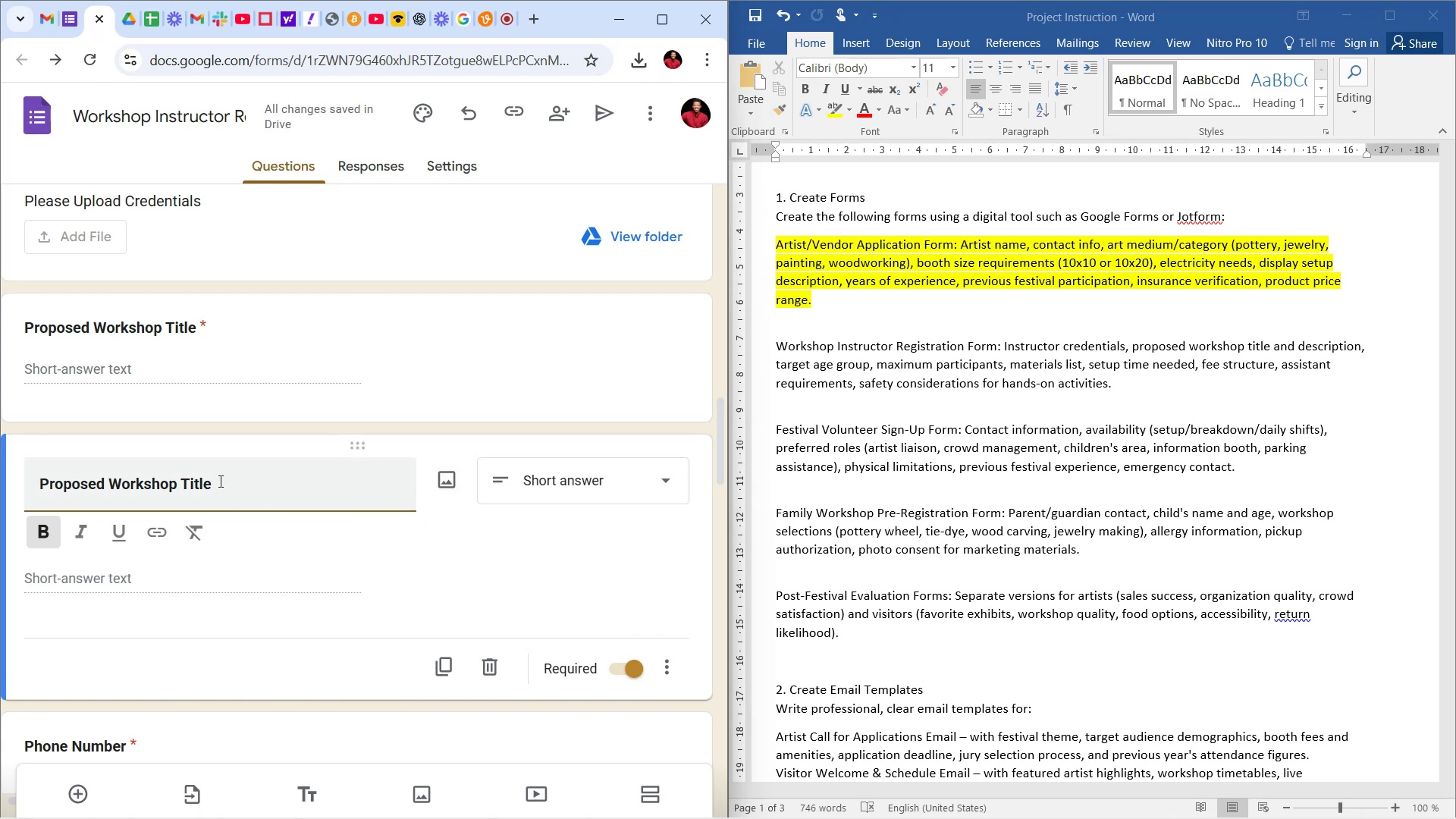 
wait(8.89)
 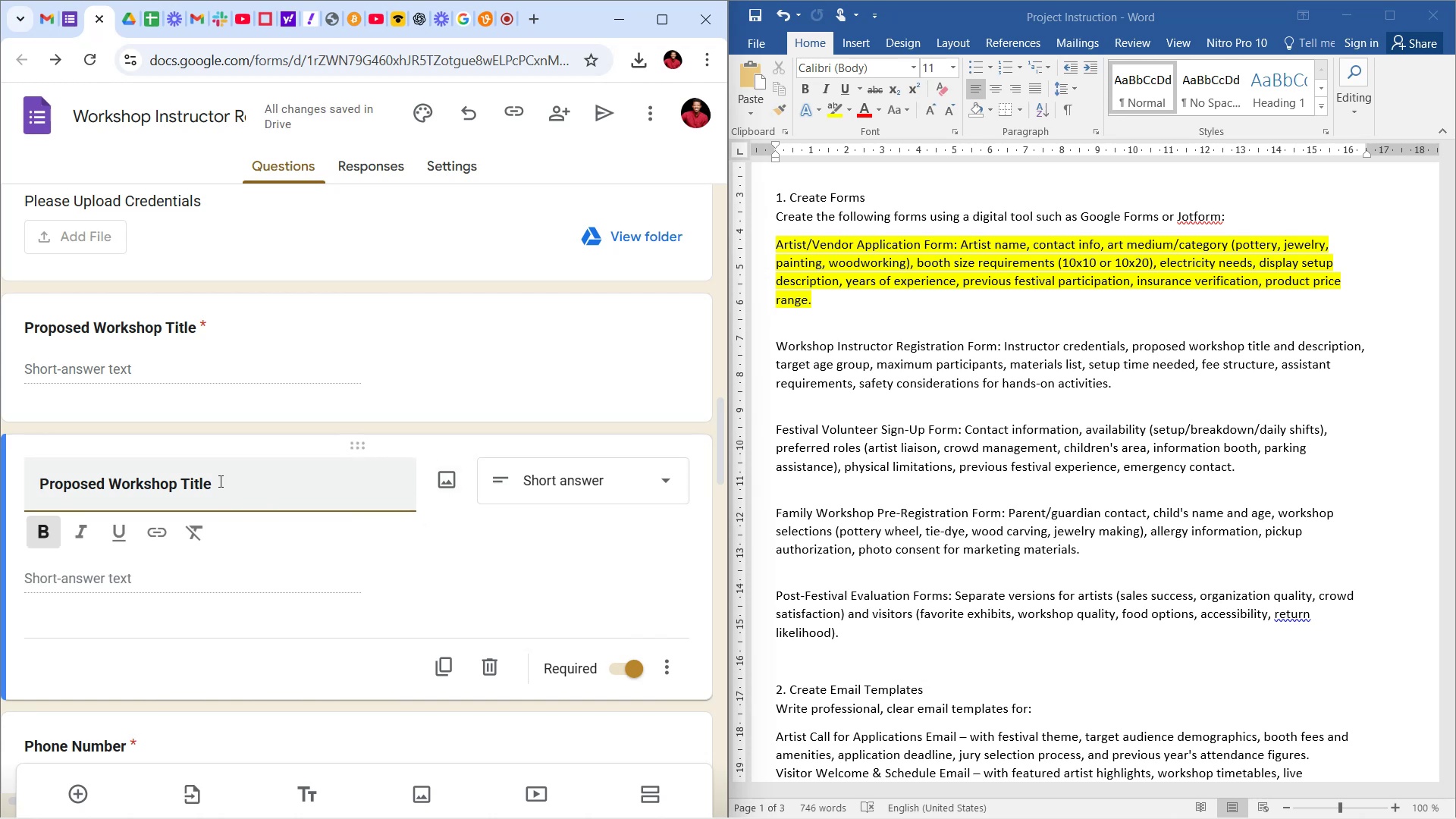 
left_click([107, 484])
 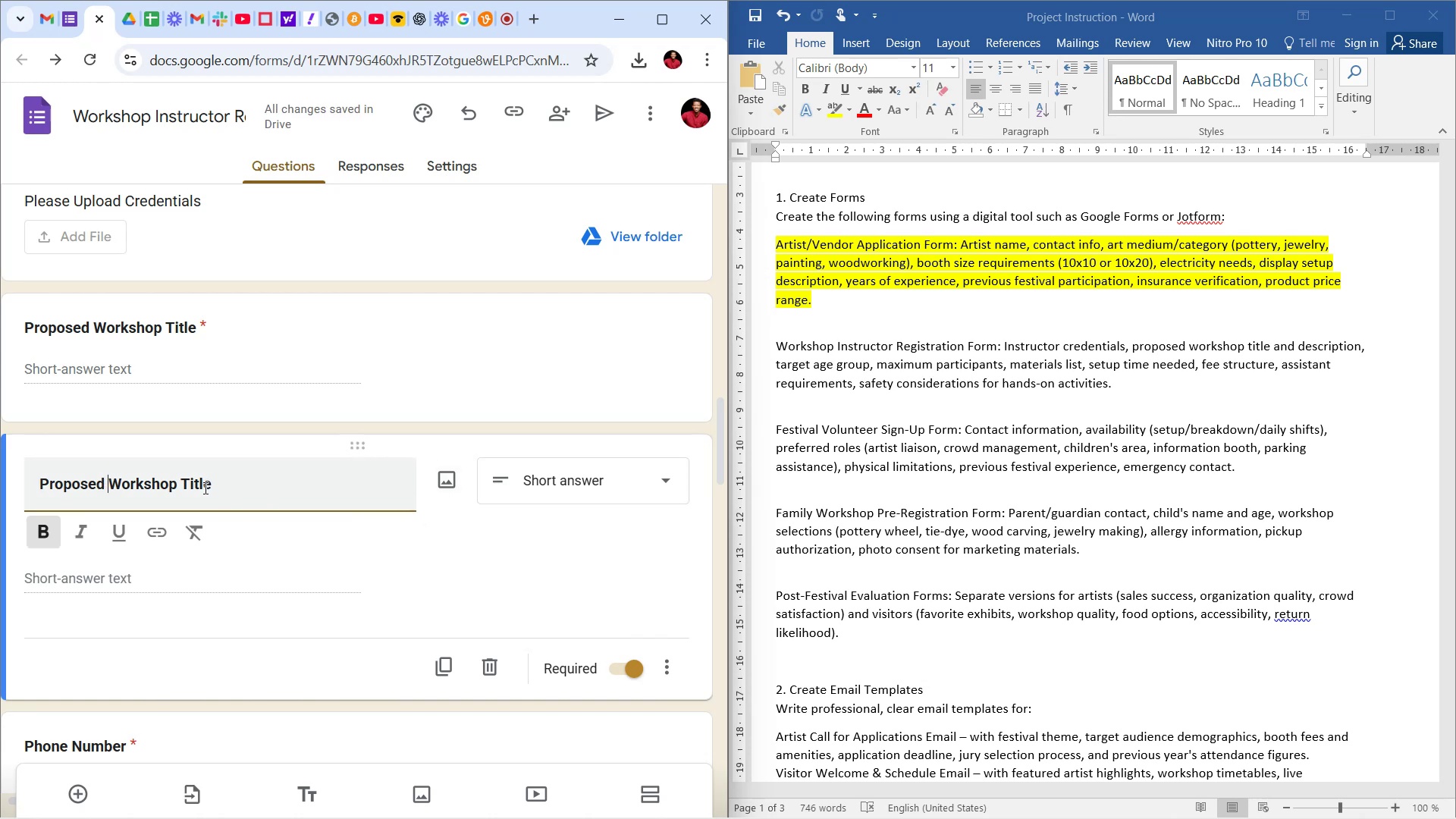 
double_click([204, 488])
 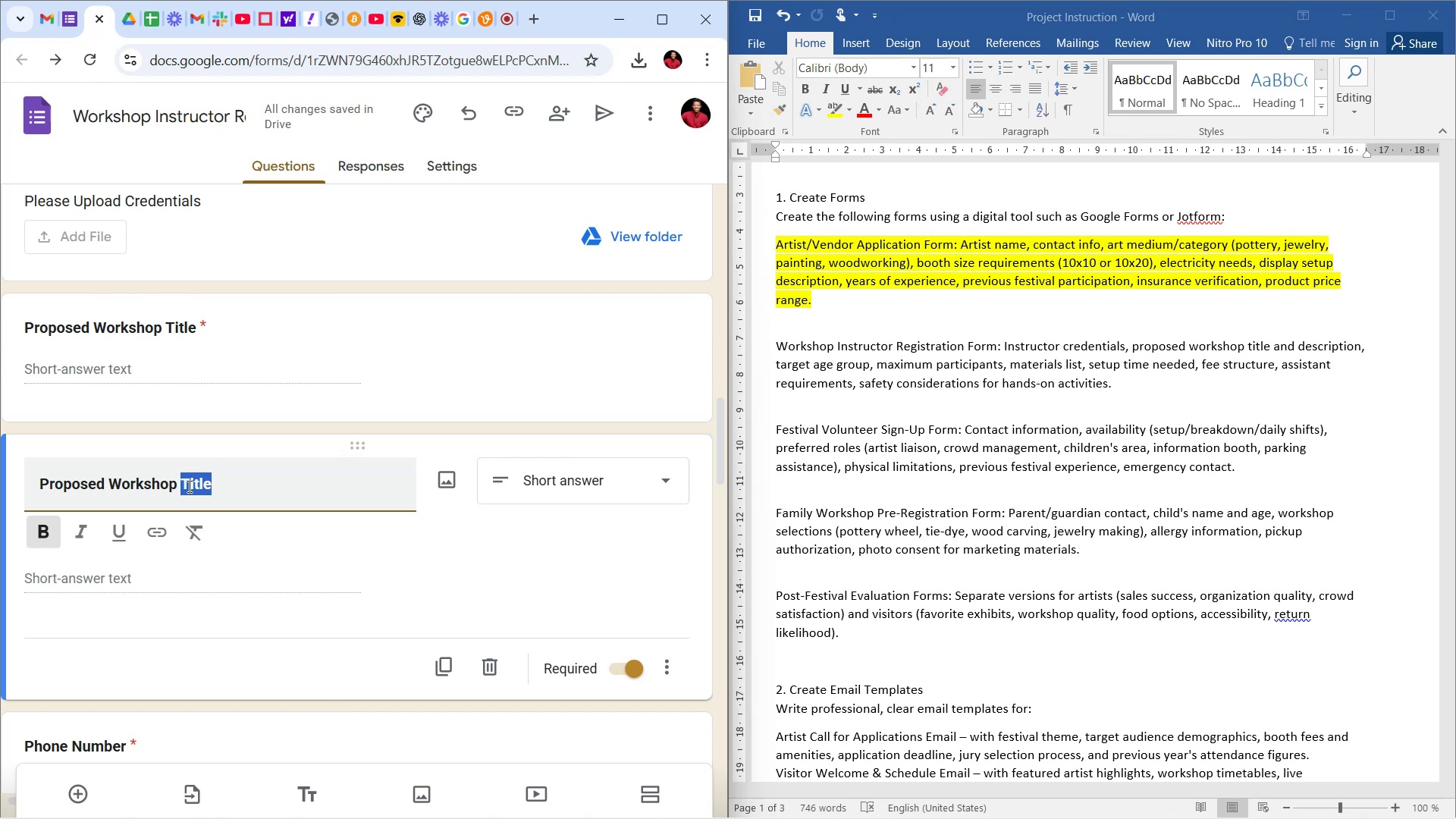 
type(Description)
 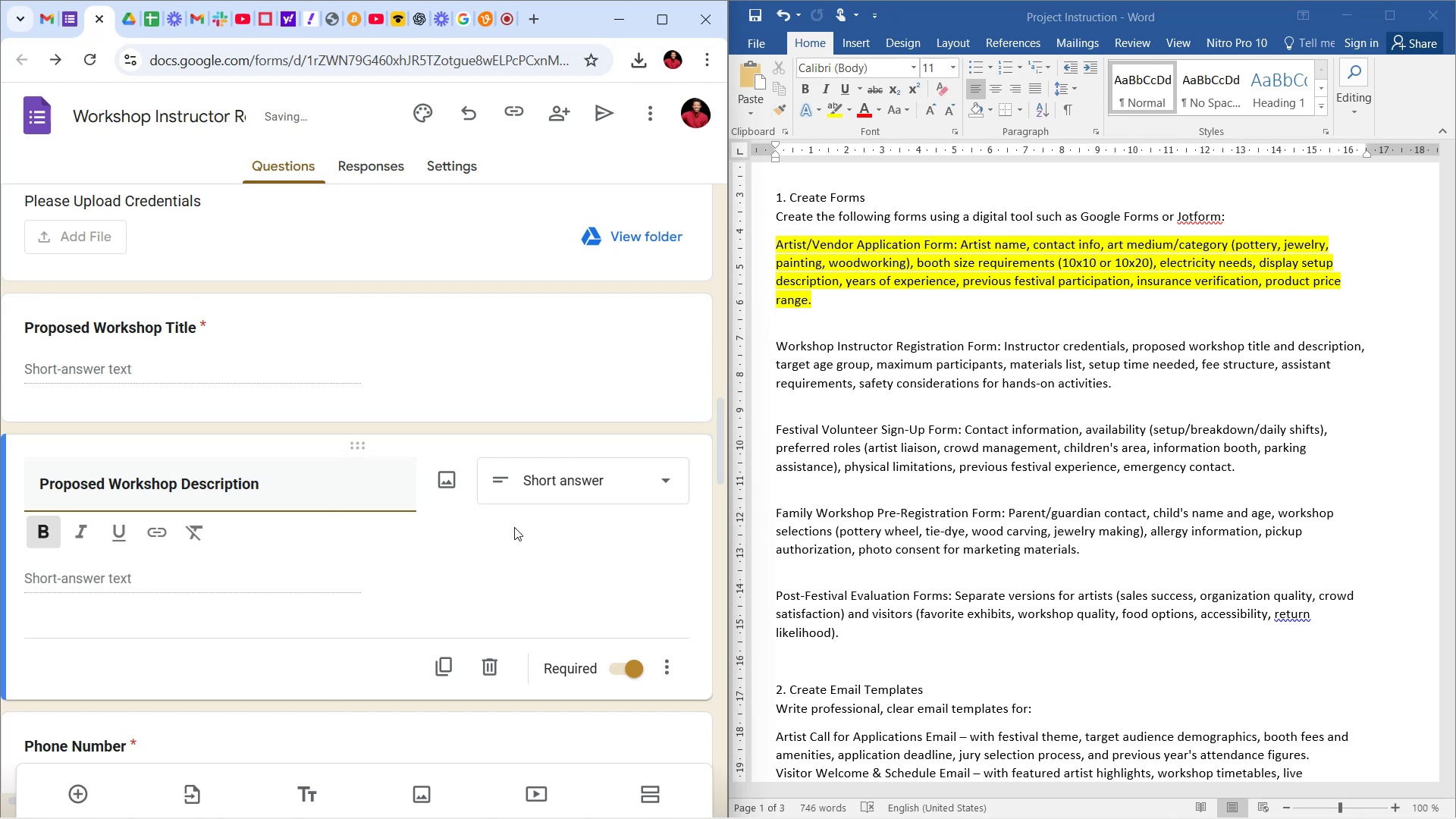 
double_click([580, 475])
 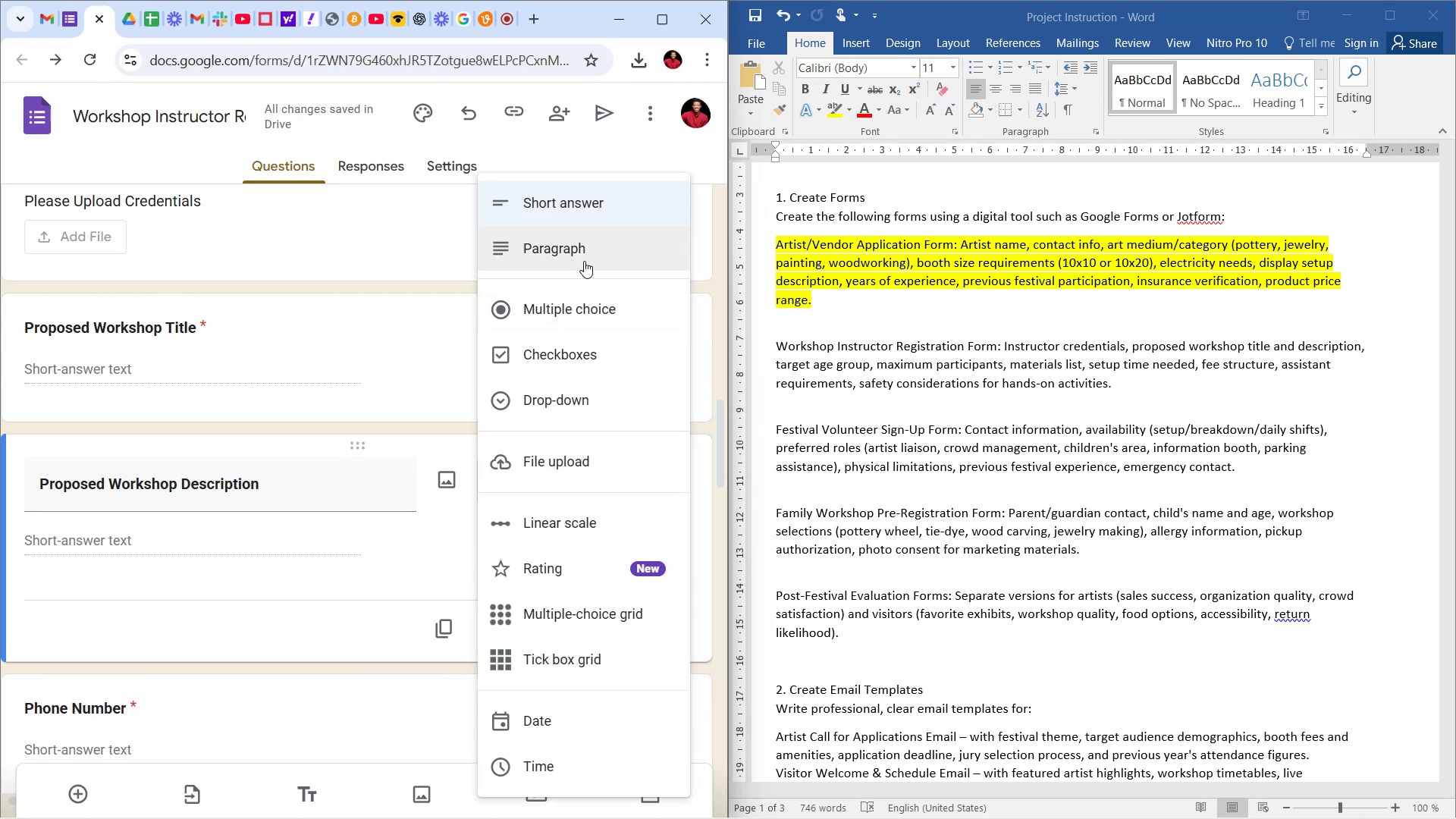 
left_click([588, 251])
 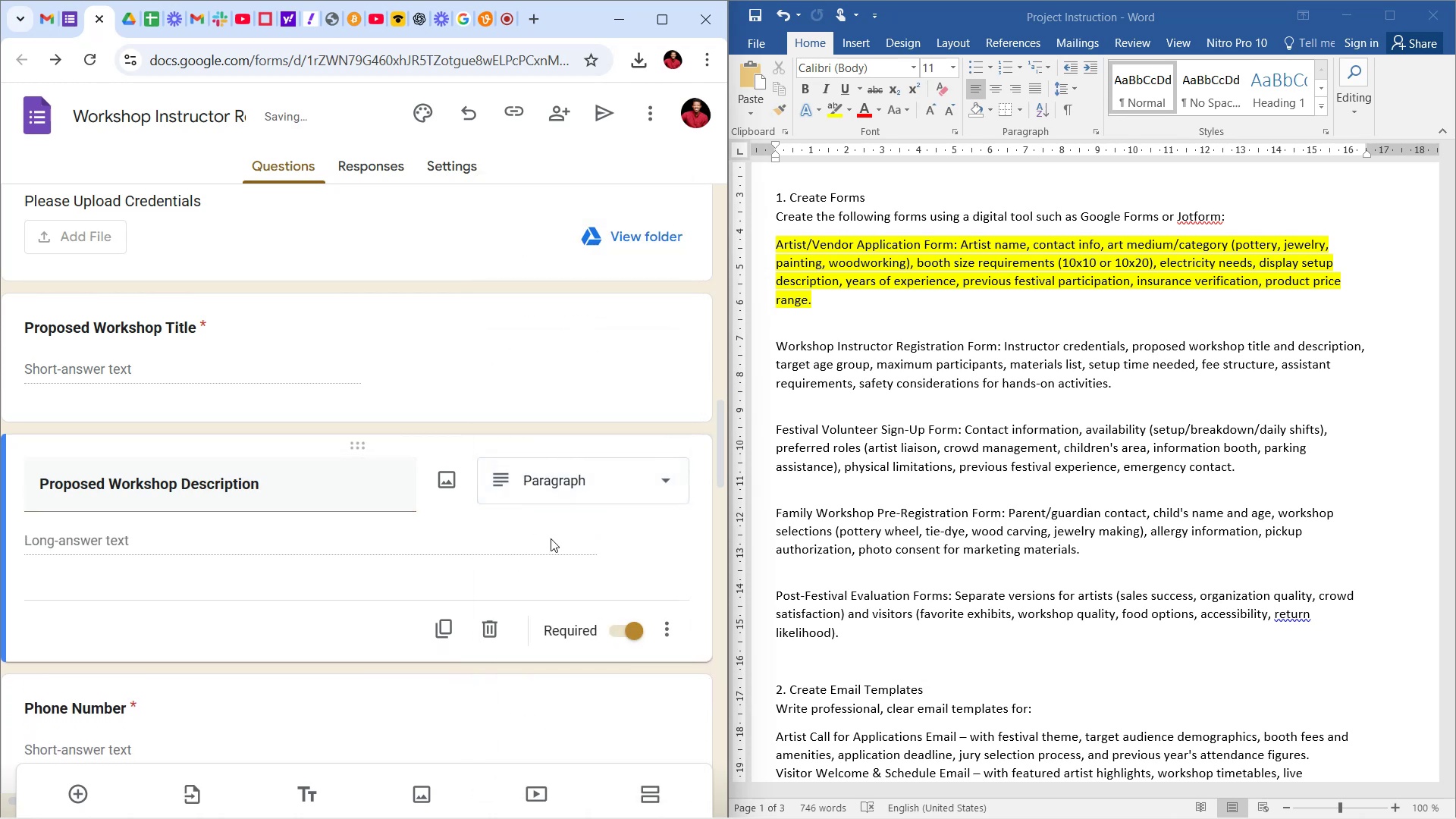 
left_click([575, 526])
 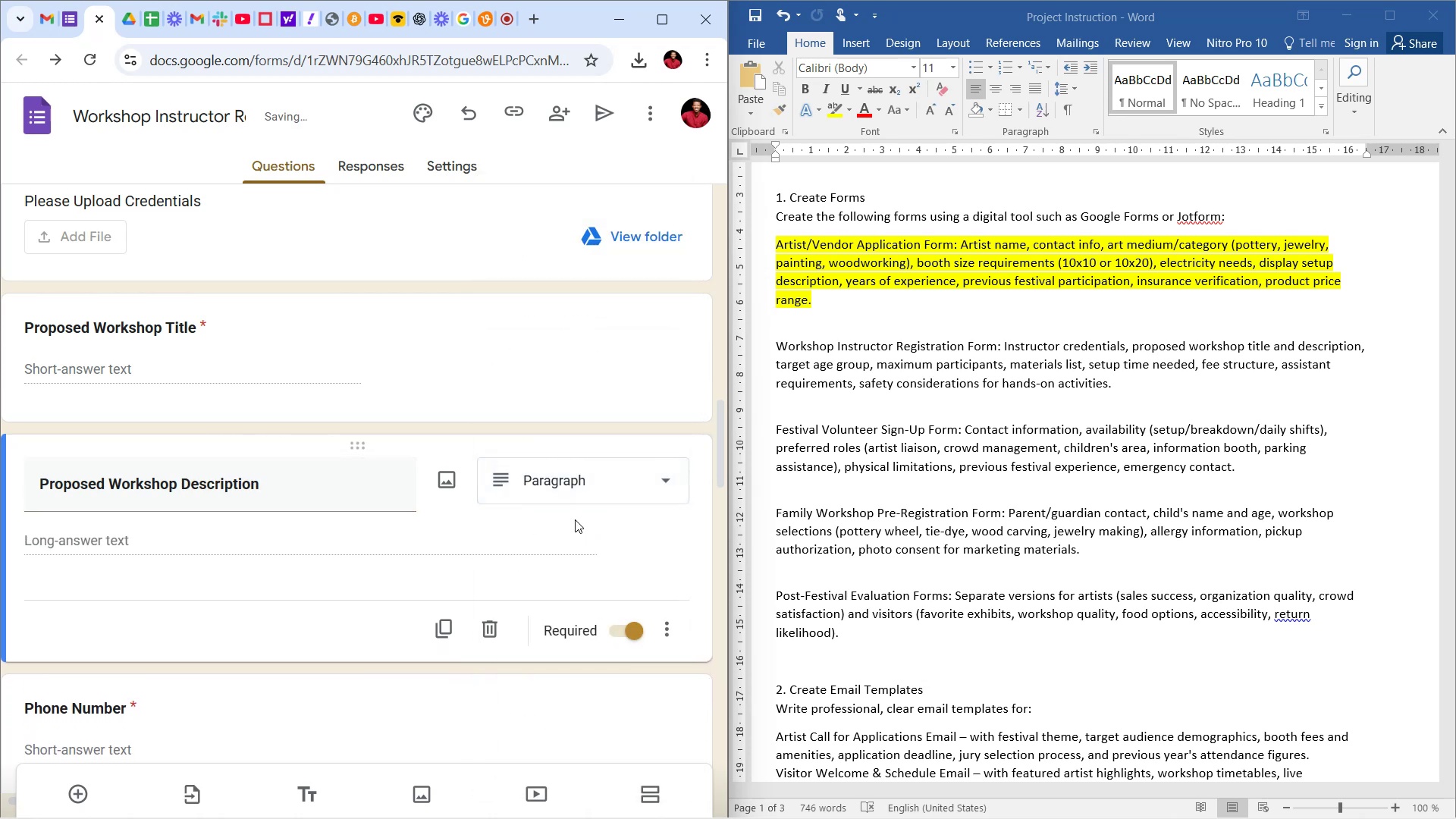 
scroll: coordinate [575, 519], scroll_direction: up, amount: 2.0
 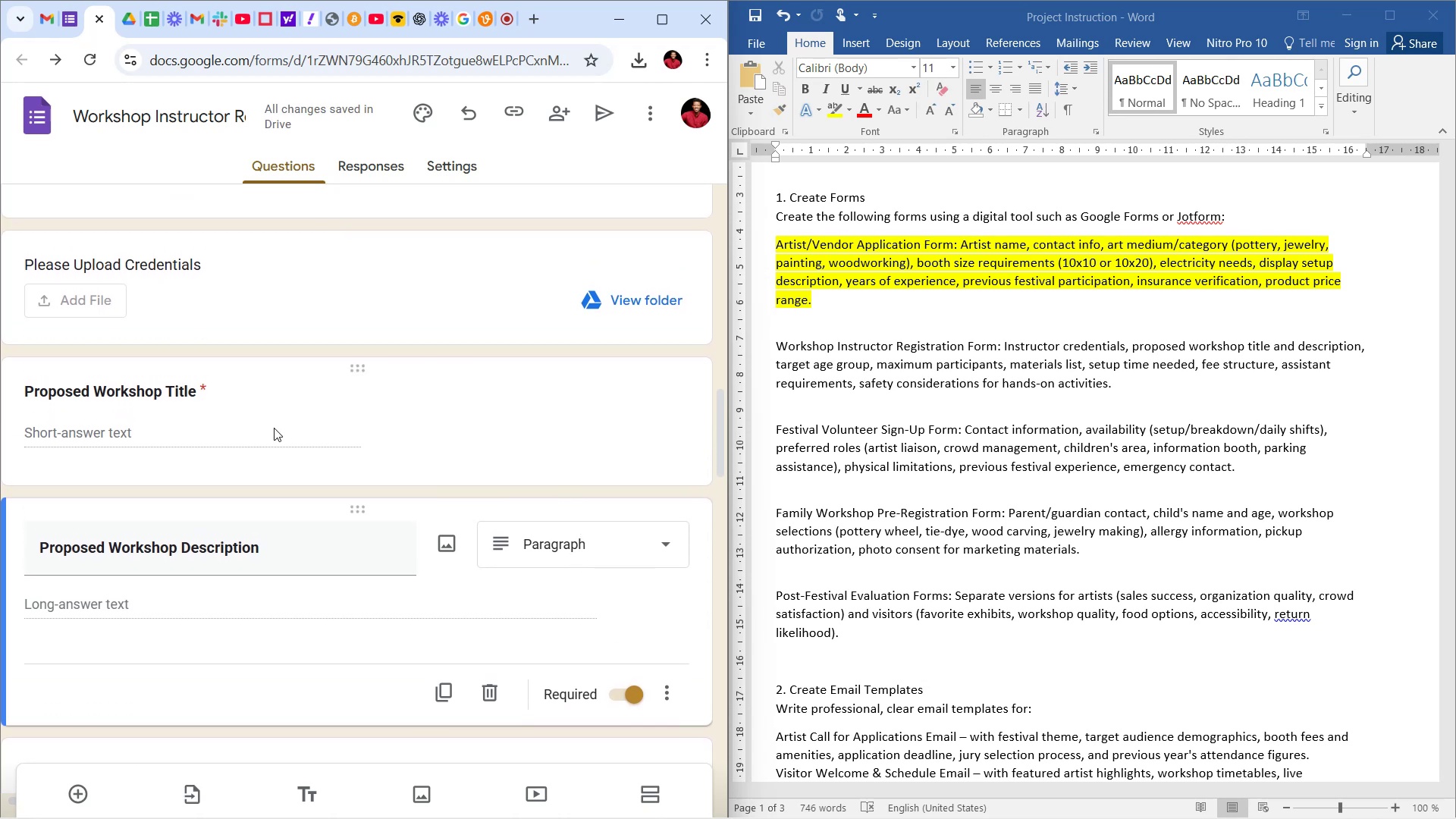 
left_click([334, 389])
 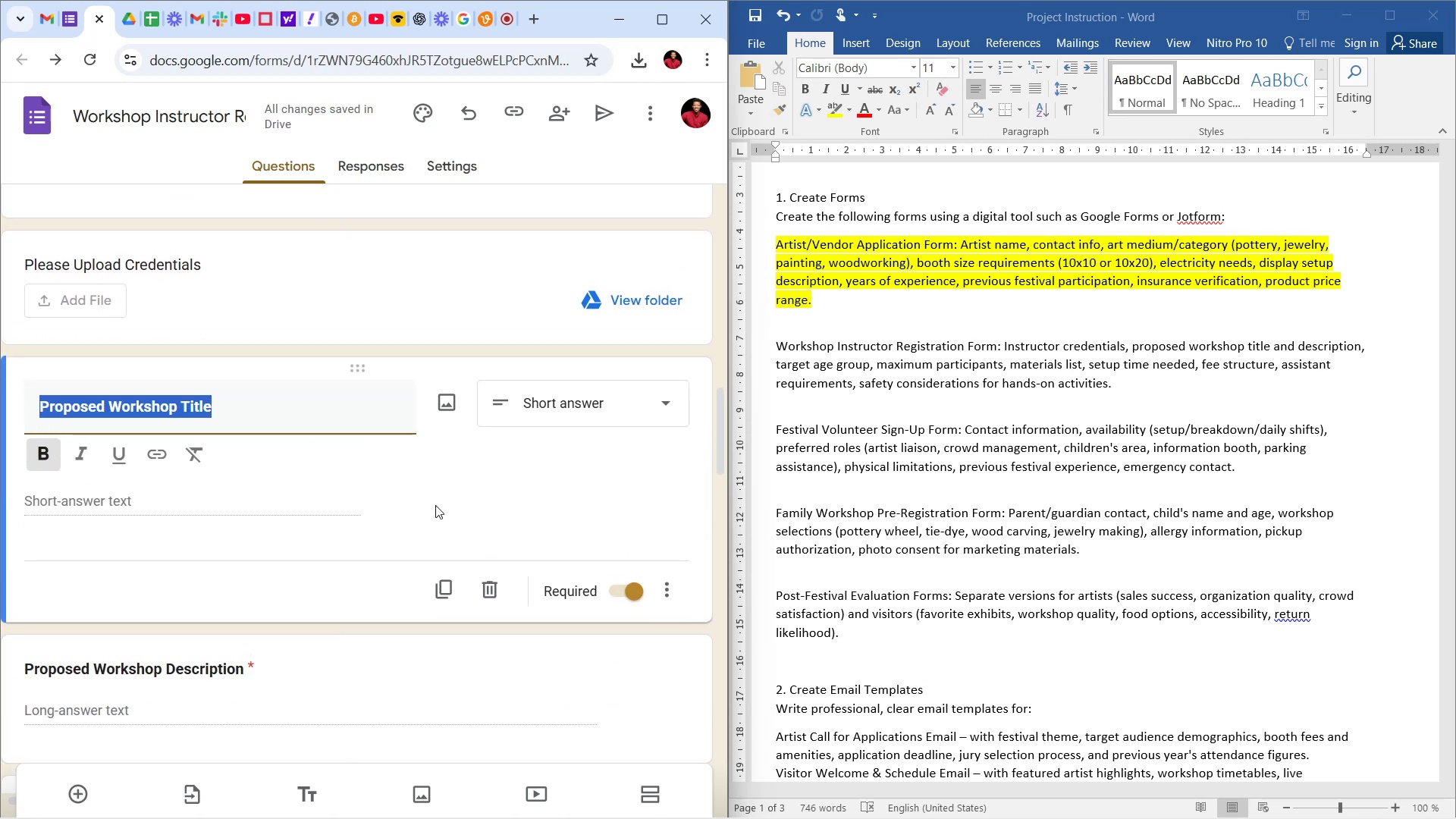 
scroll: coordinate [441, 489], scroll_direction: down, amount: 4.0
 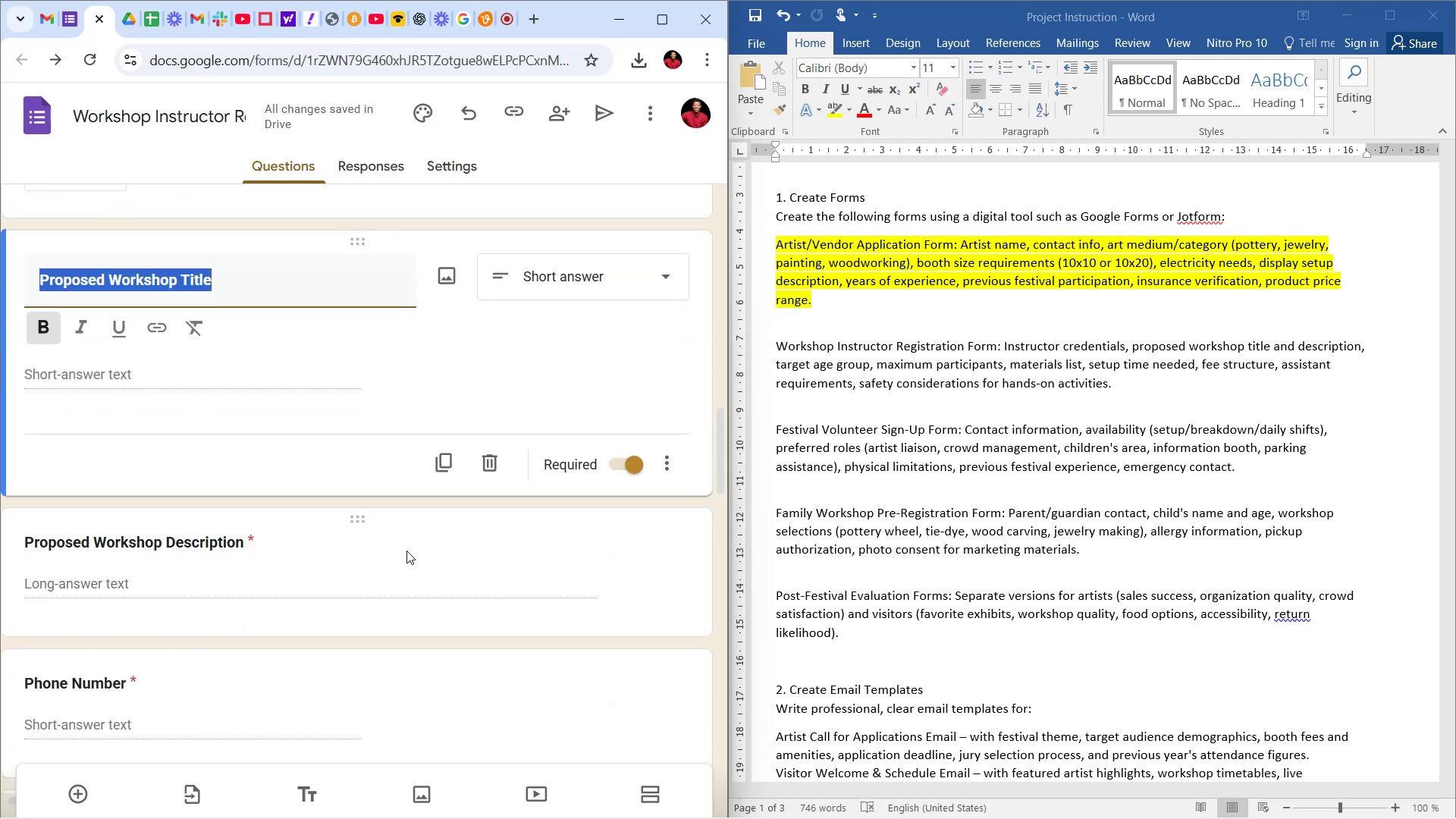 
left_click([406, 538])
 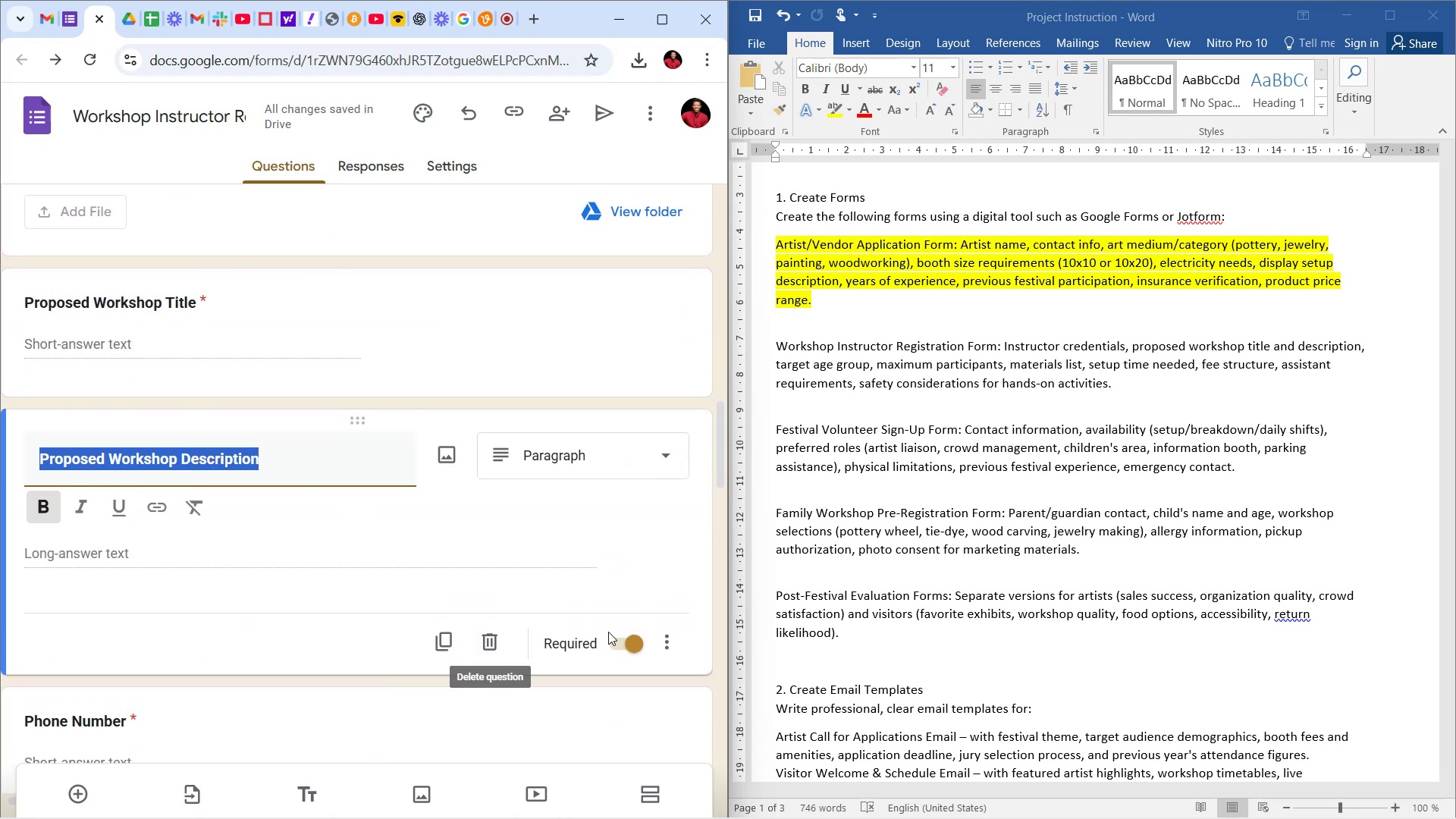 
left_click([670, 646])
 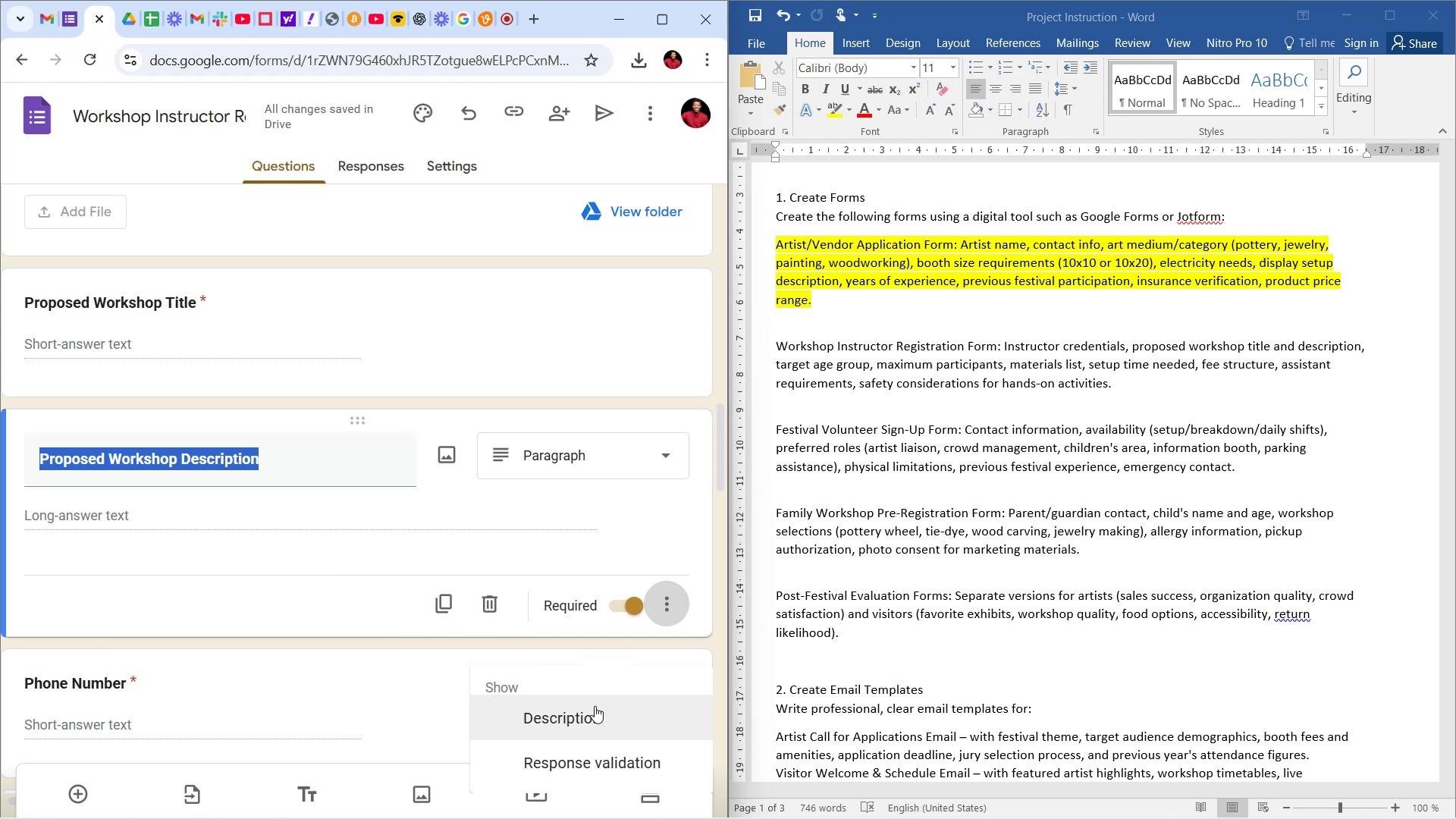 
left_click([591, 717])
 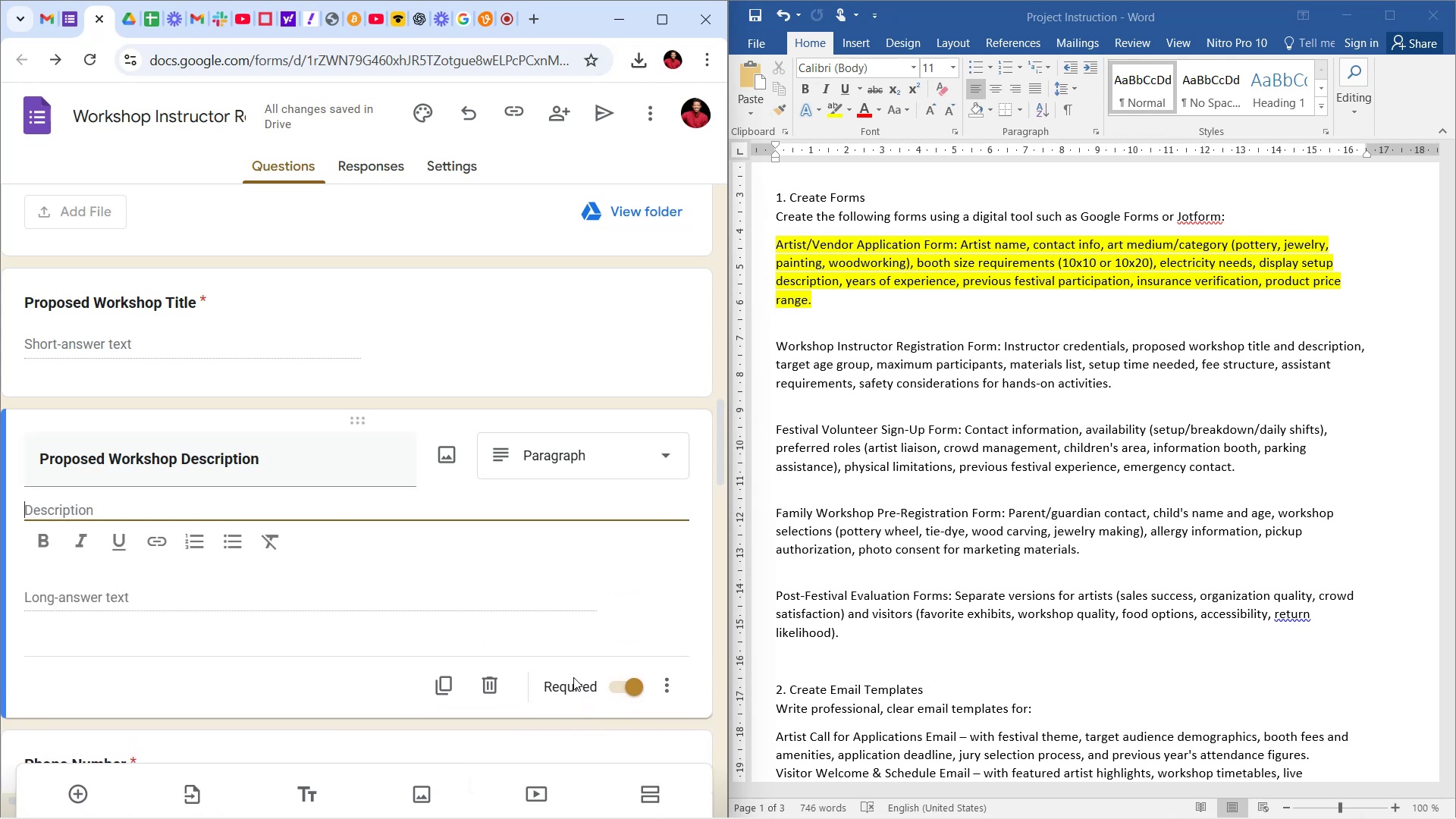 
wait(7.71)
 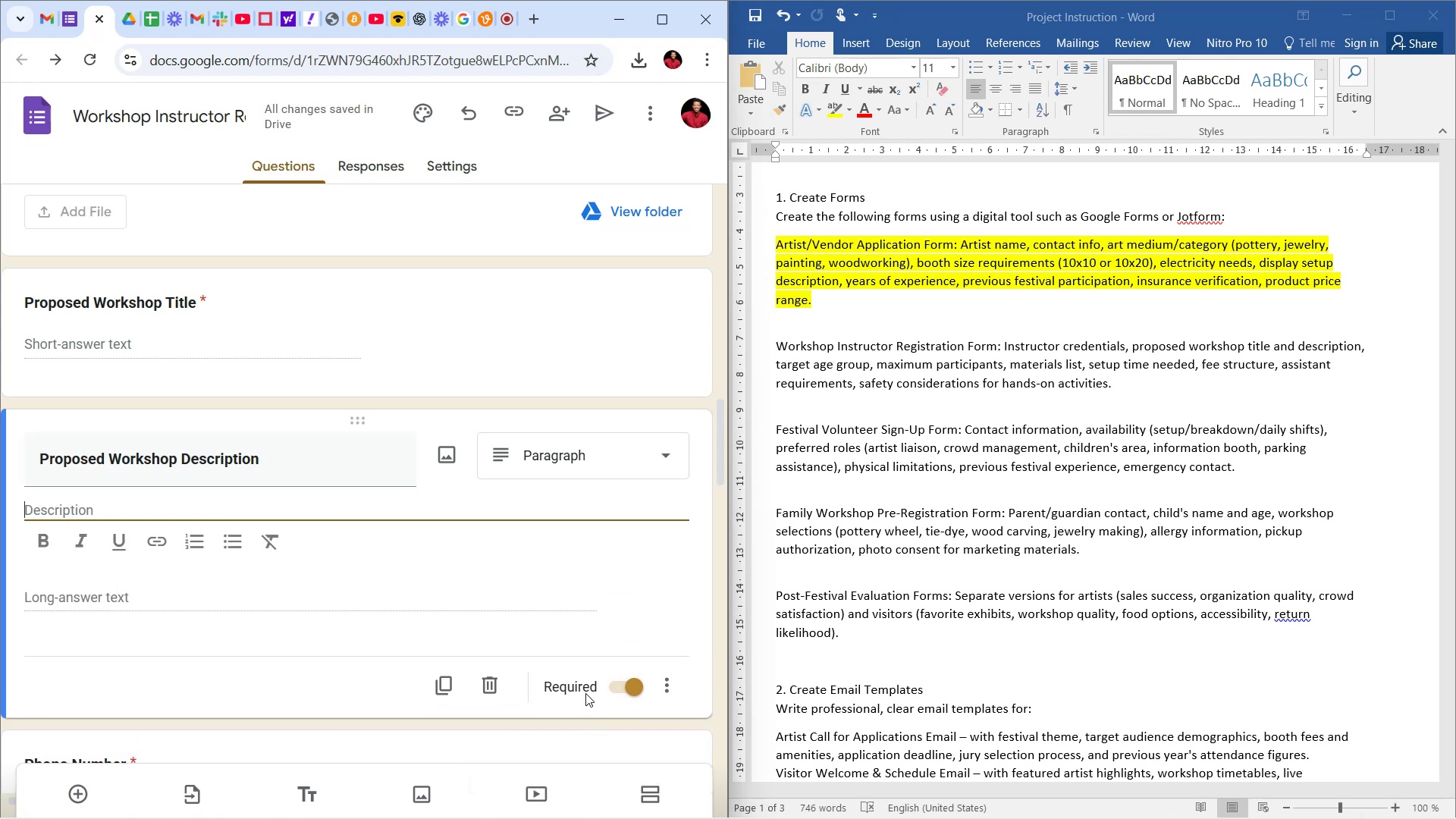 
type(Please describe what this workshop entails.)
 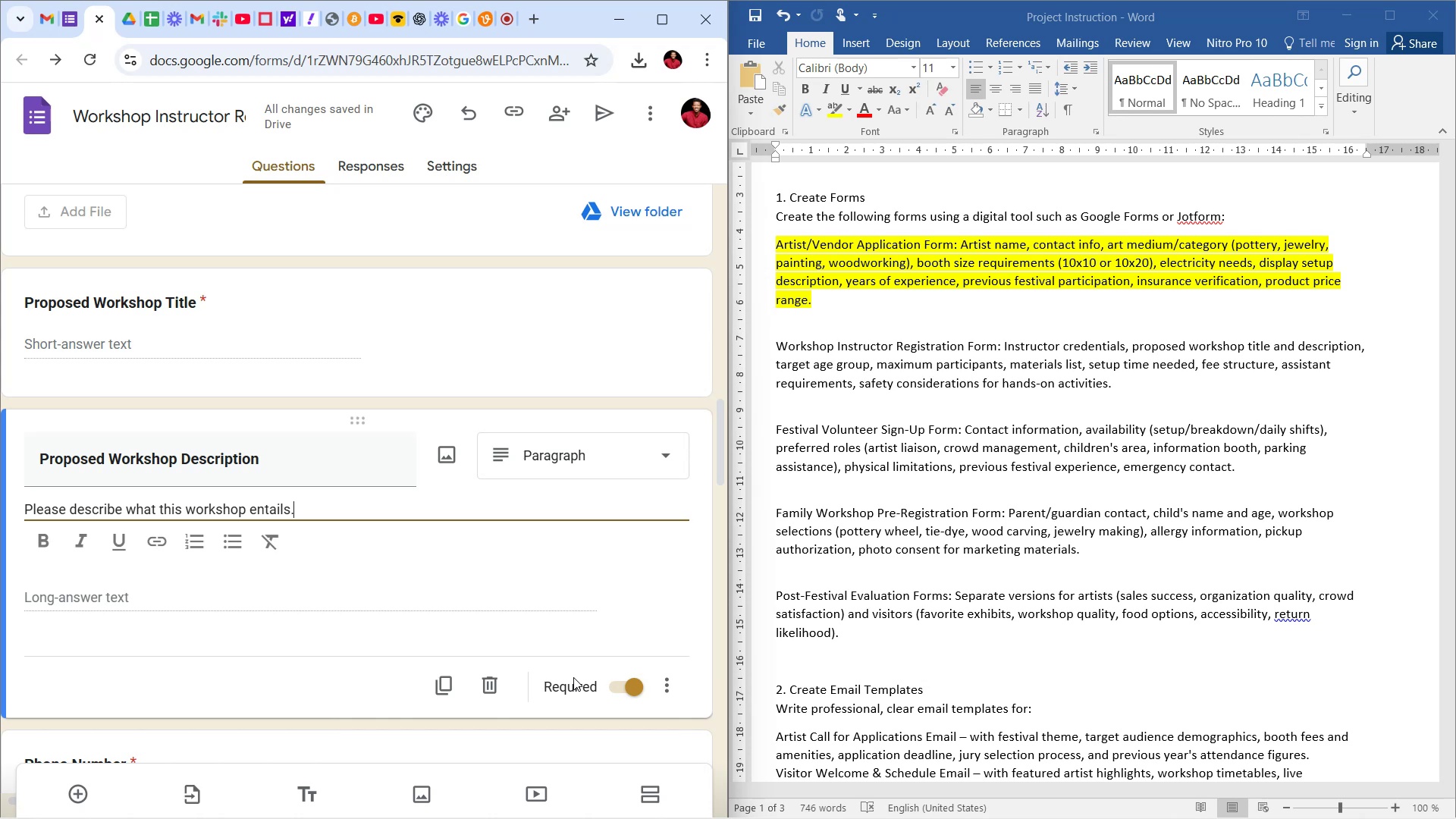 
wait(12.72)
 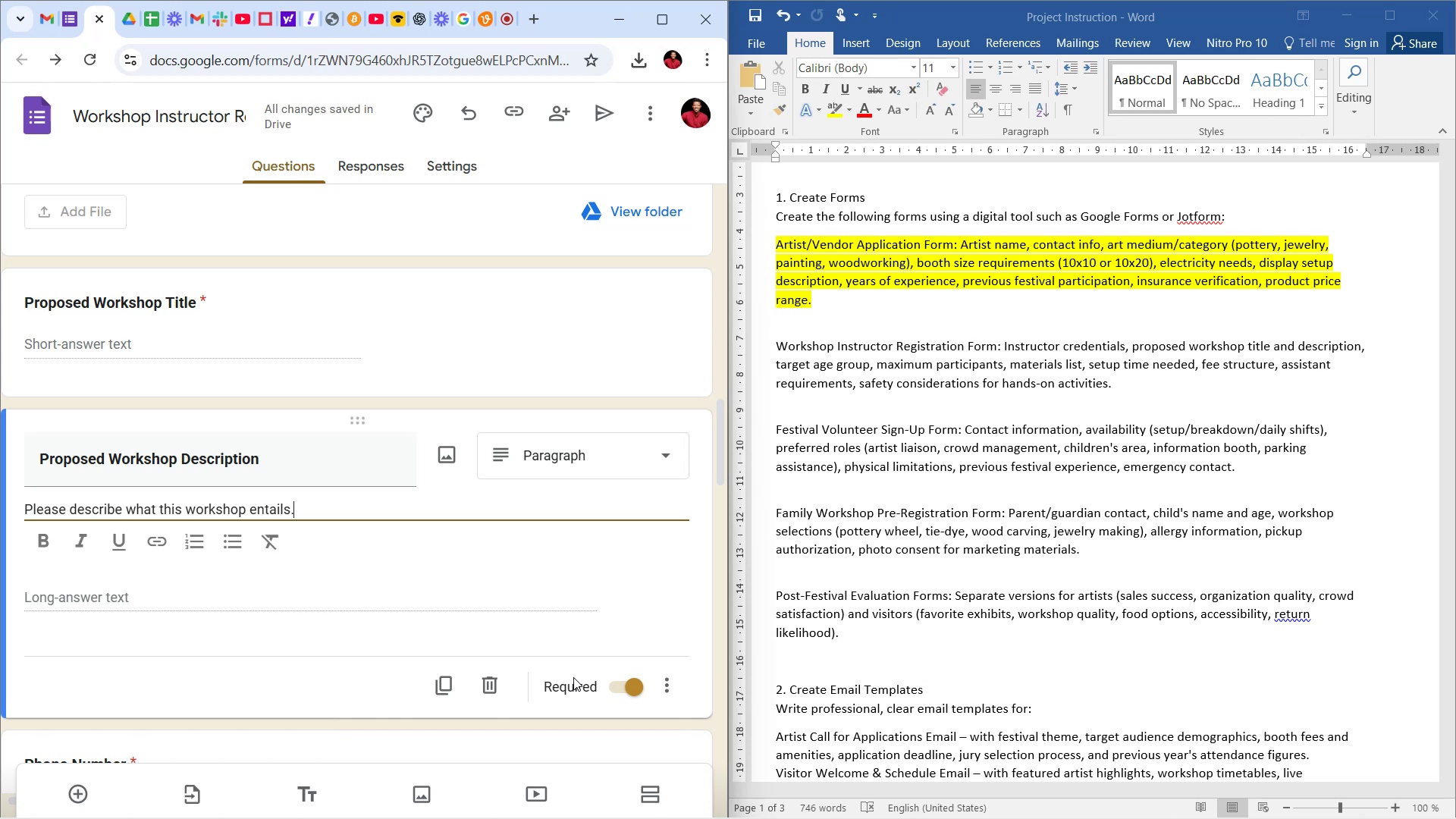 
left_click([610, 362])
 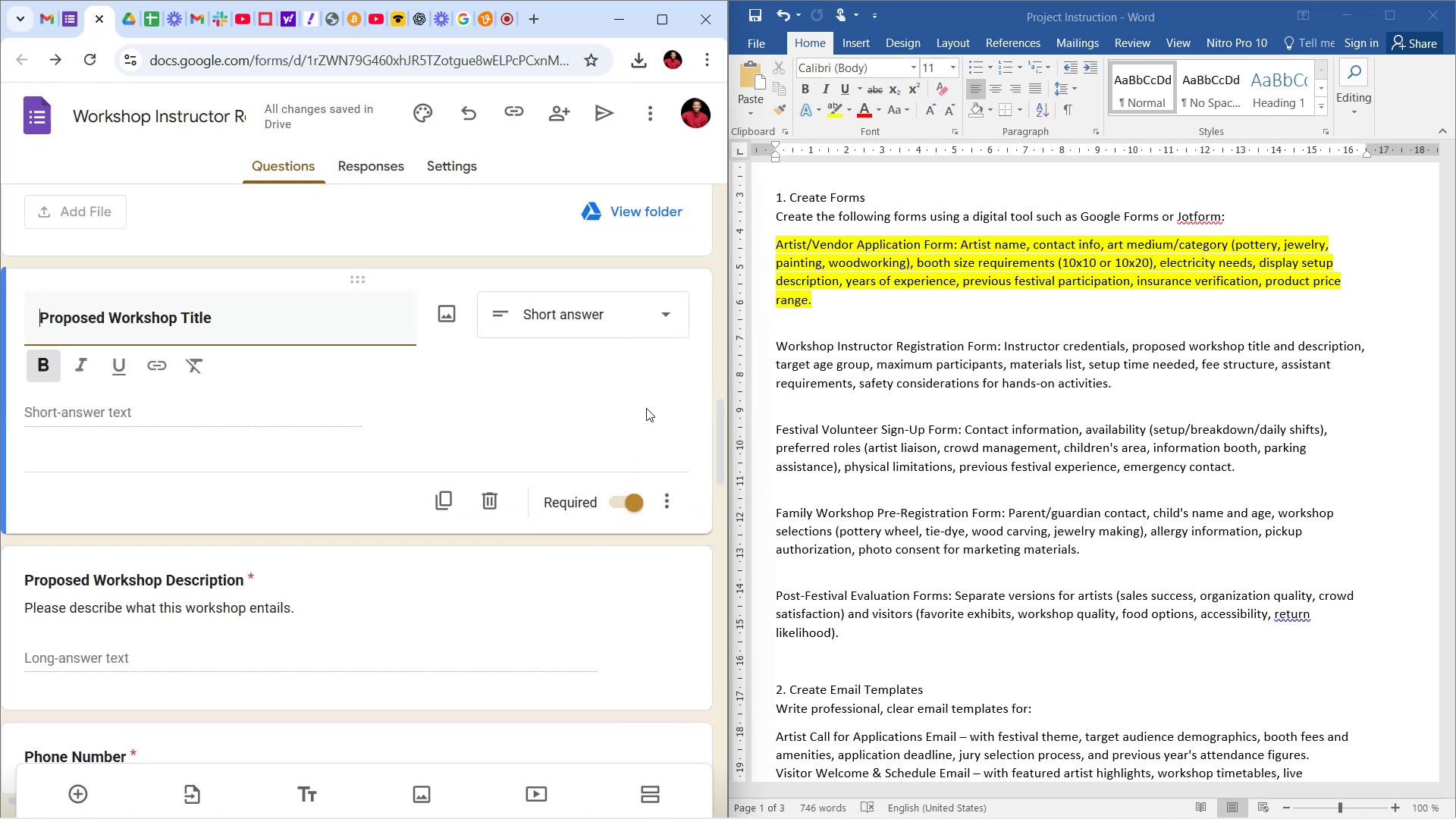 
left_click([669, 412])
 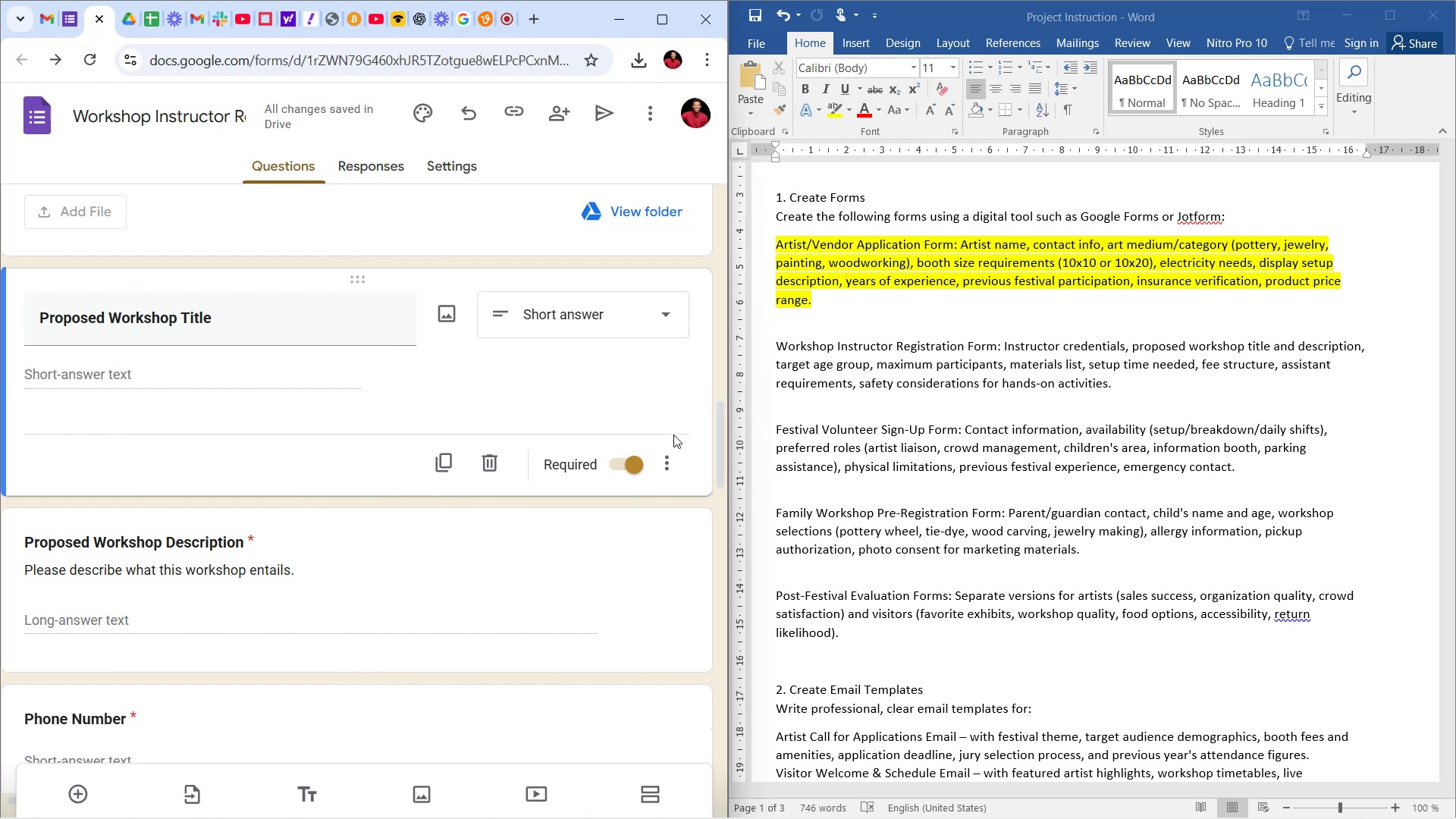 
wait(6.51)
 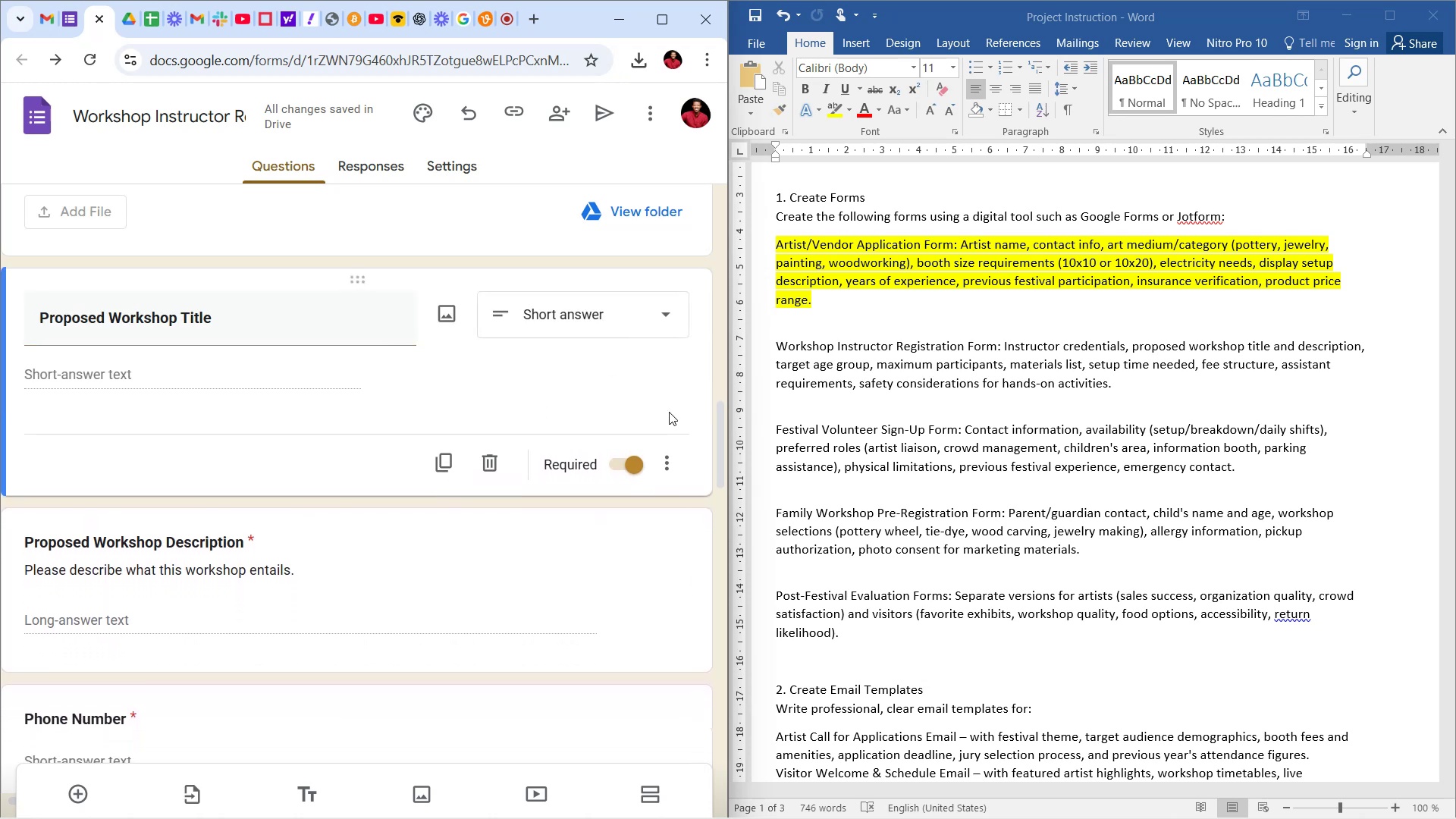 
scroll: coordinate [450, 516], scroll_direction: up, amount: 5.0
 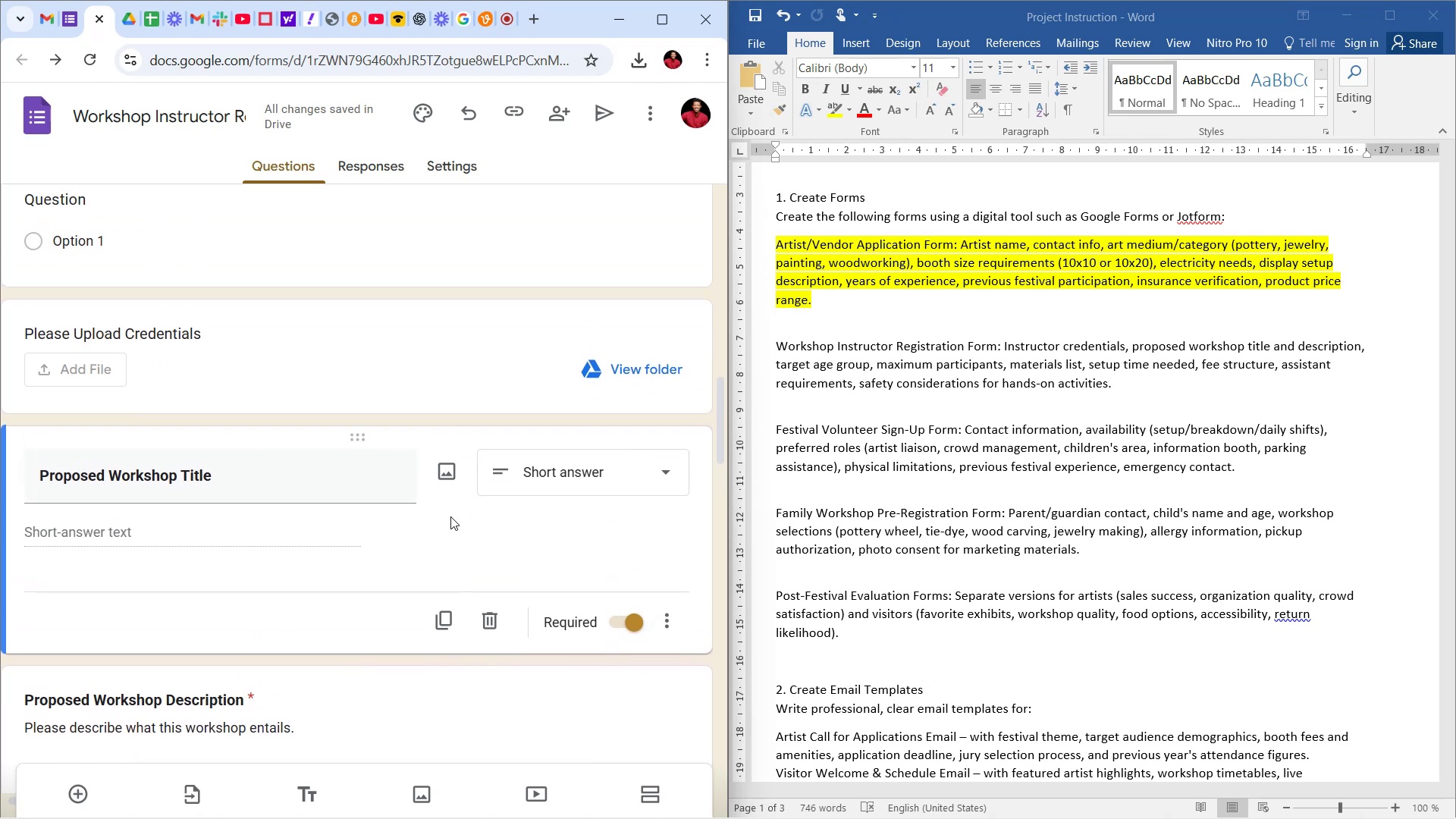 
scroll: coordinate [448, 516], scroll_direction: down, amount: 9.0
 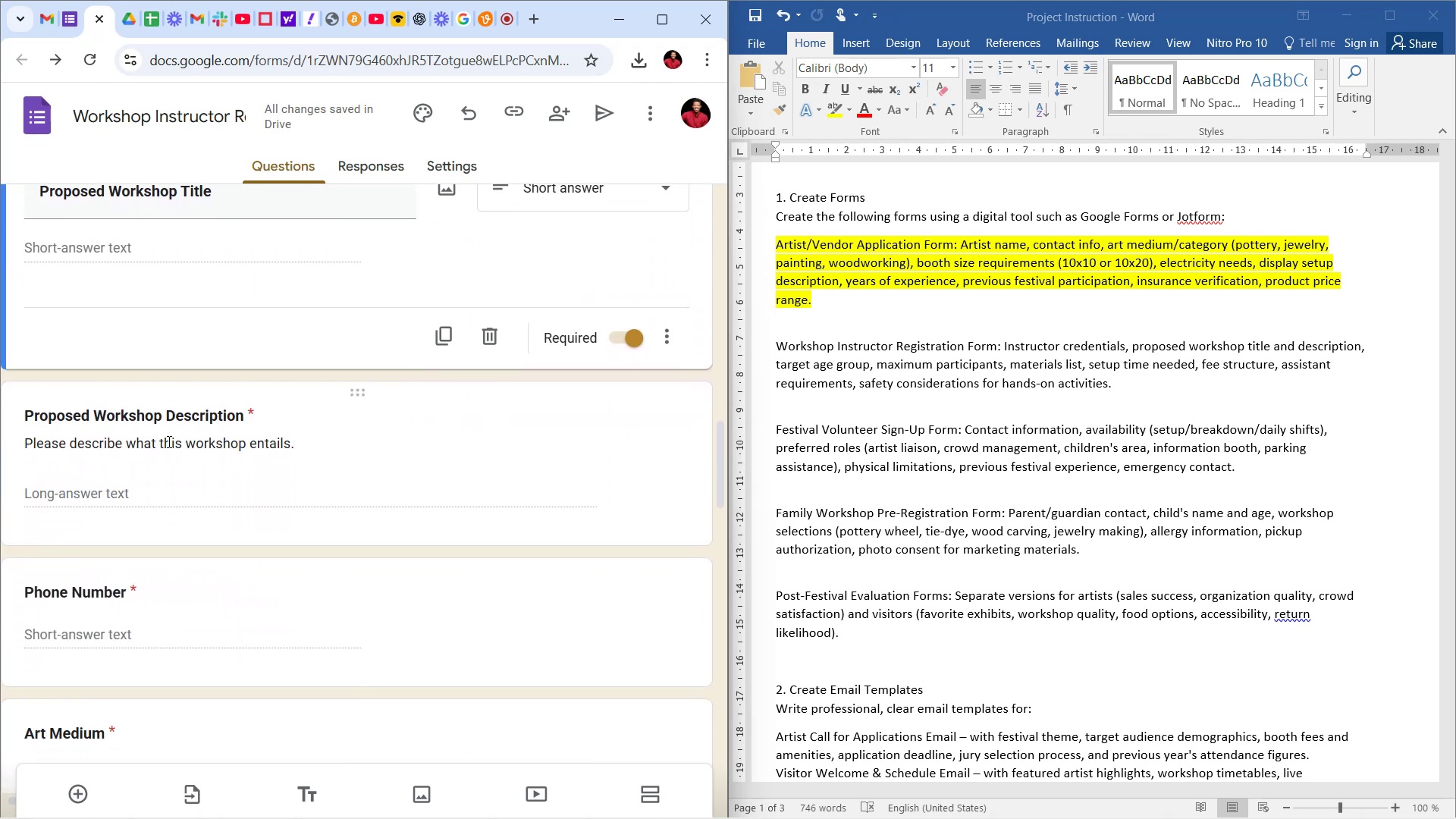 
left_click([177, 441])
 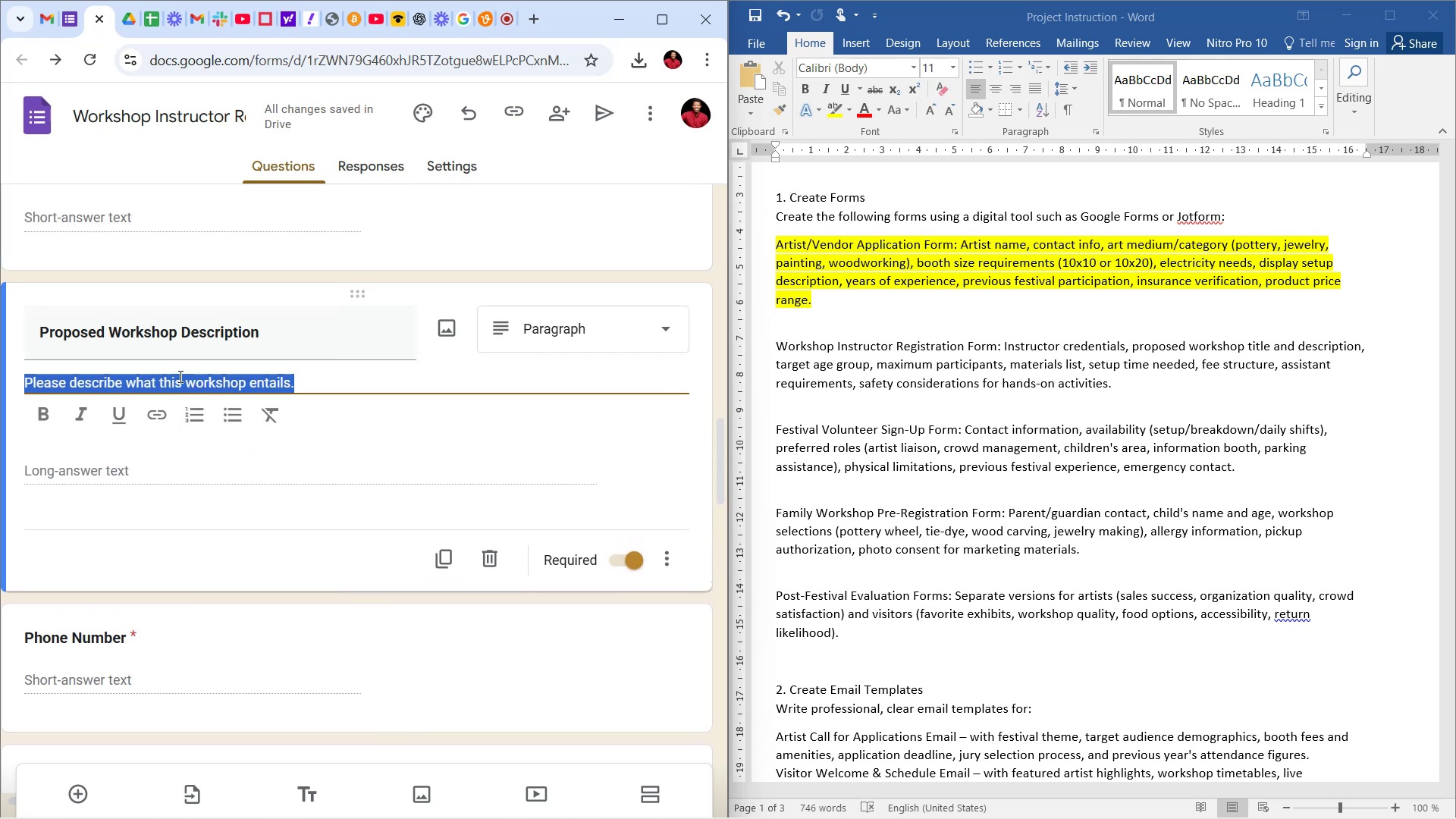 
left_click([179, 373])
 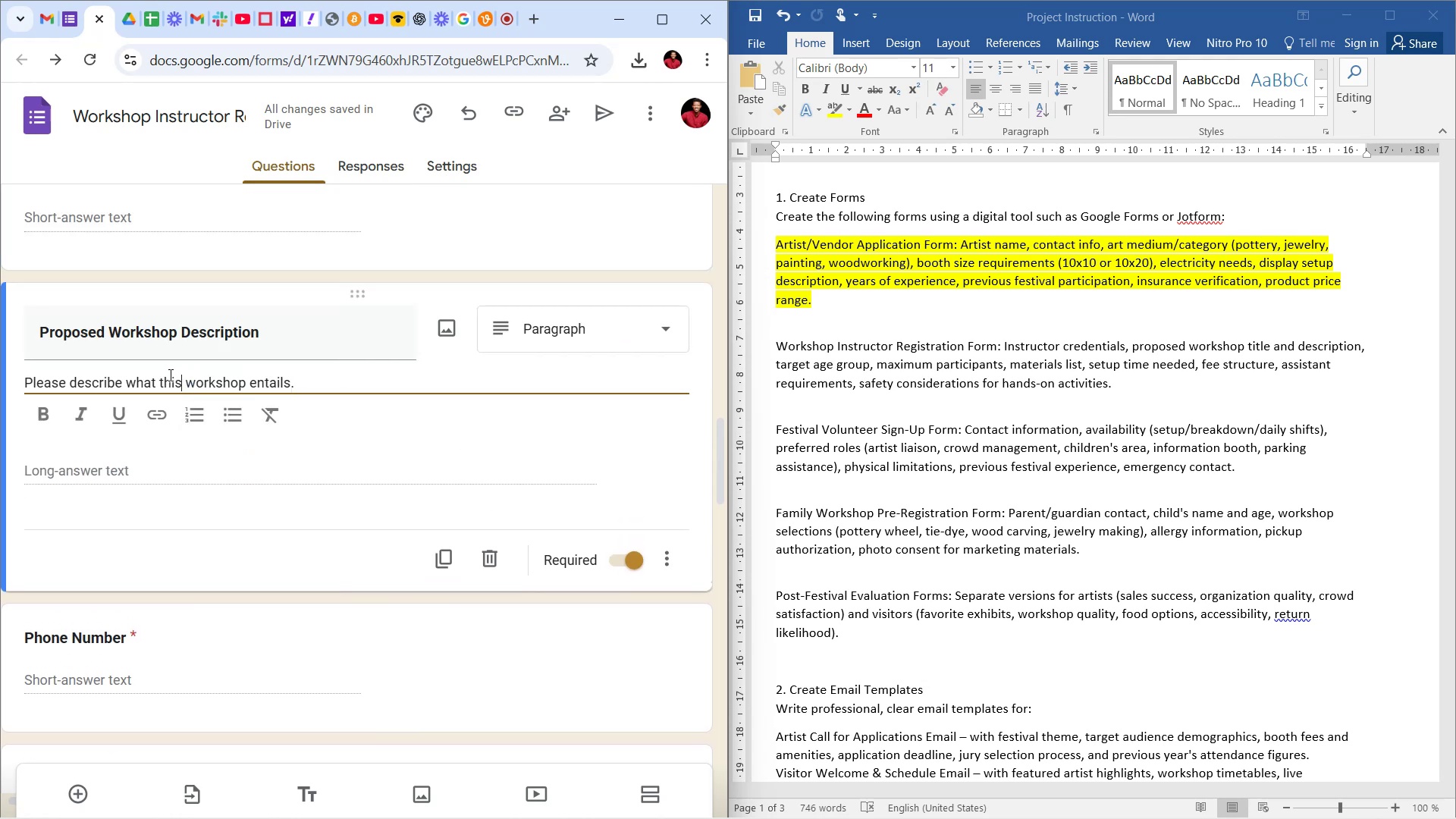 
double_click([169, 375])
 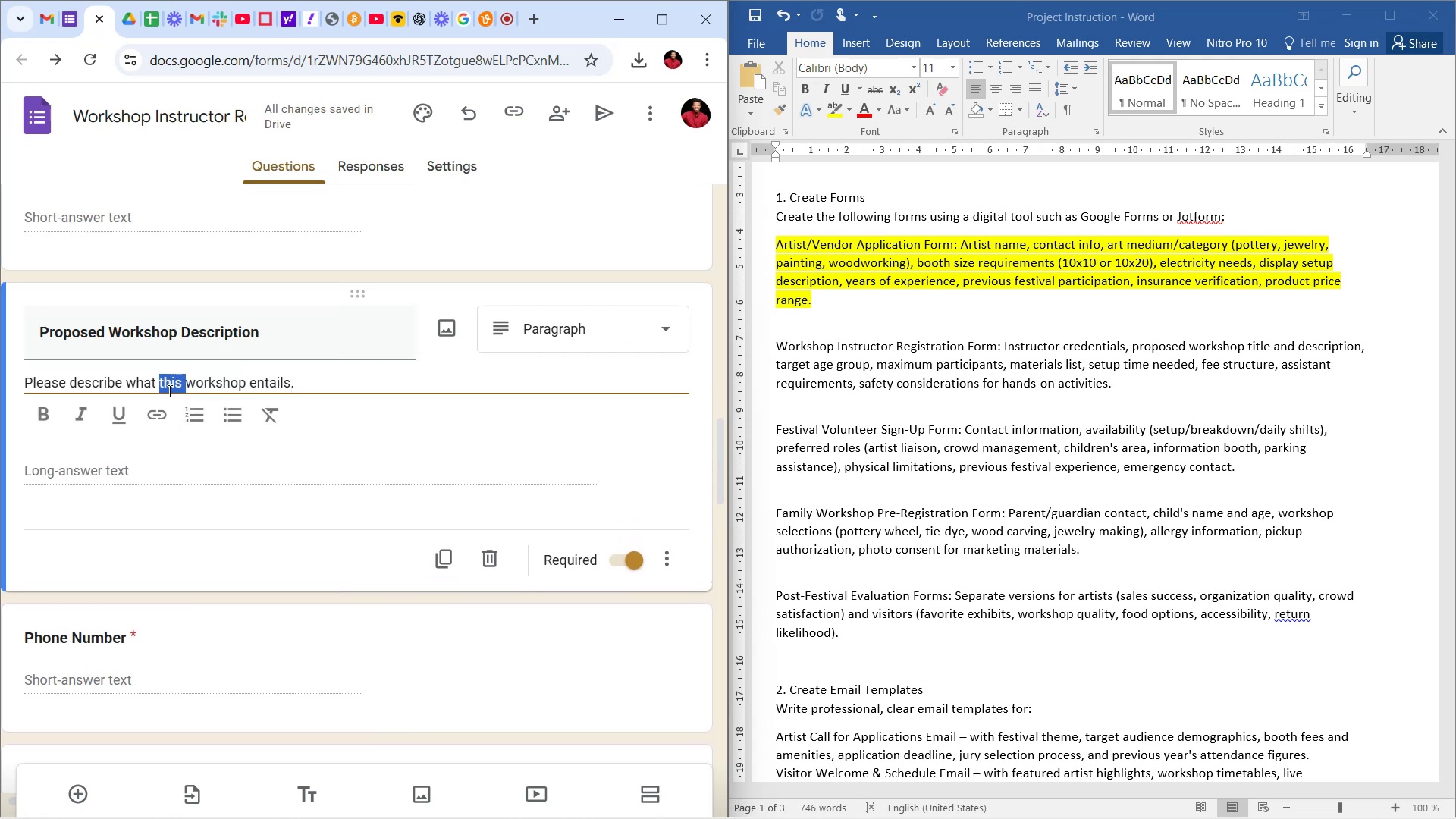 
type(your )
 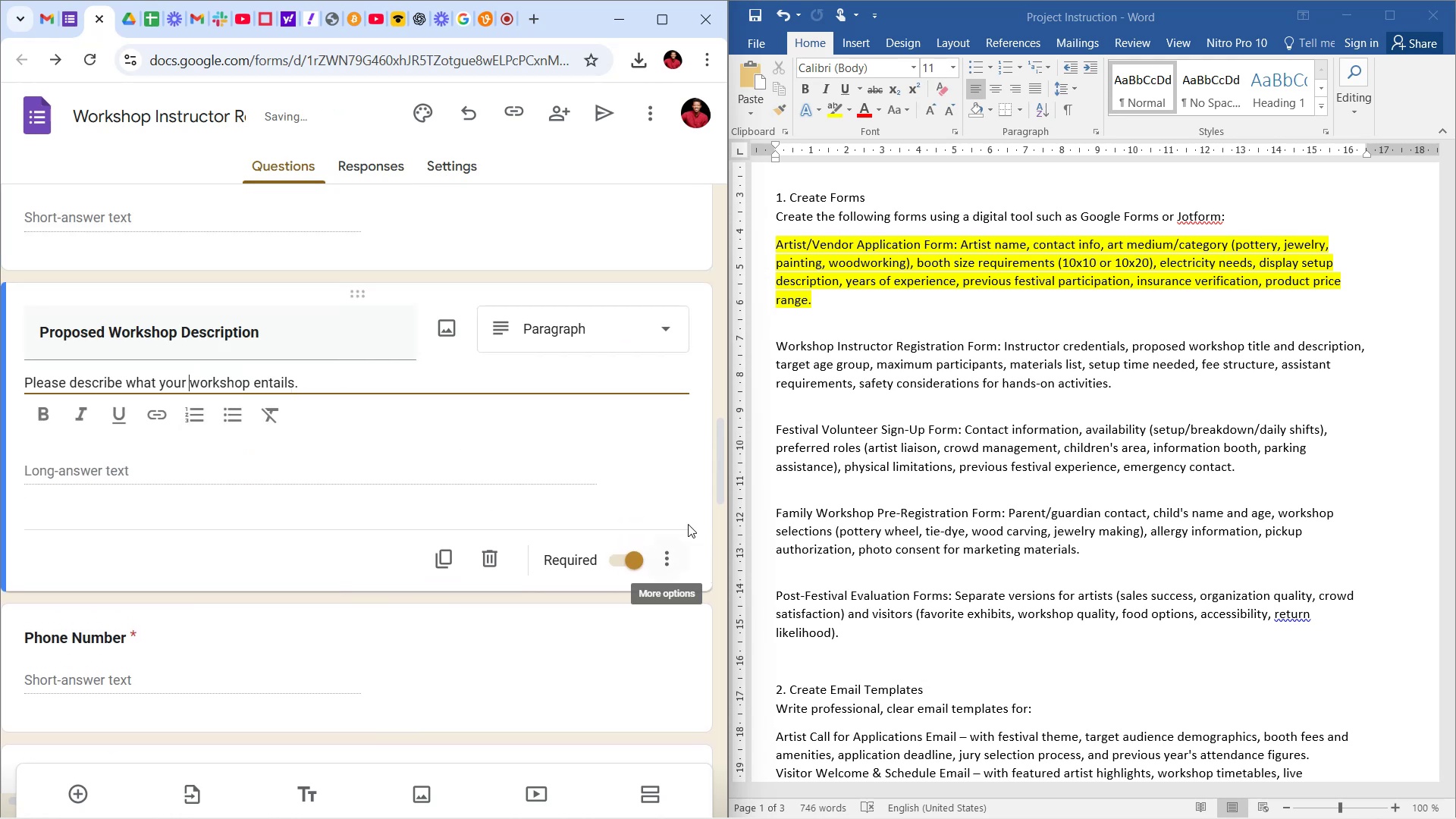 
left_click([689, 461])
 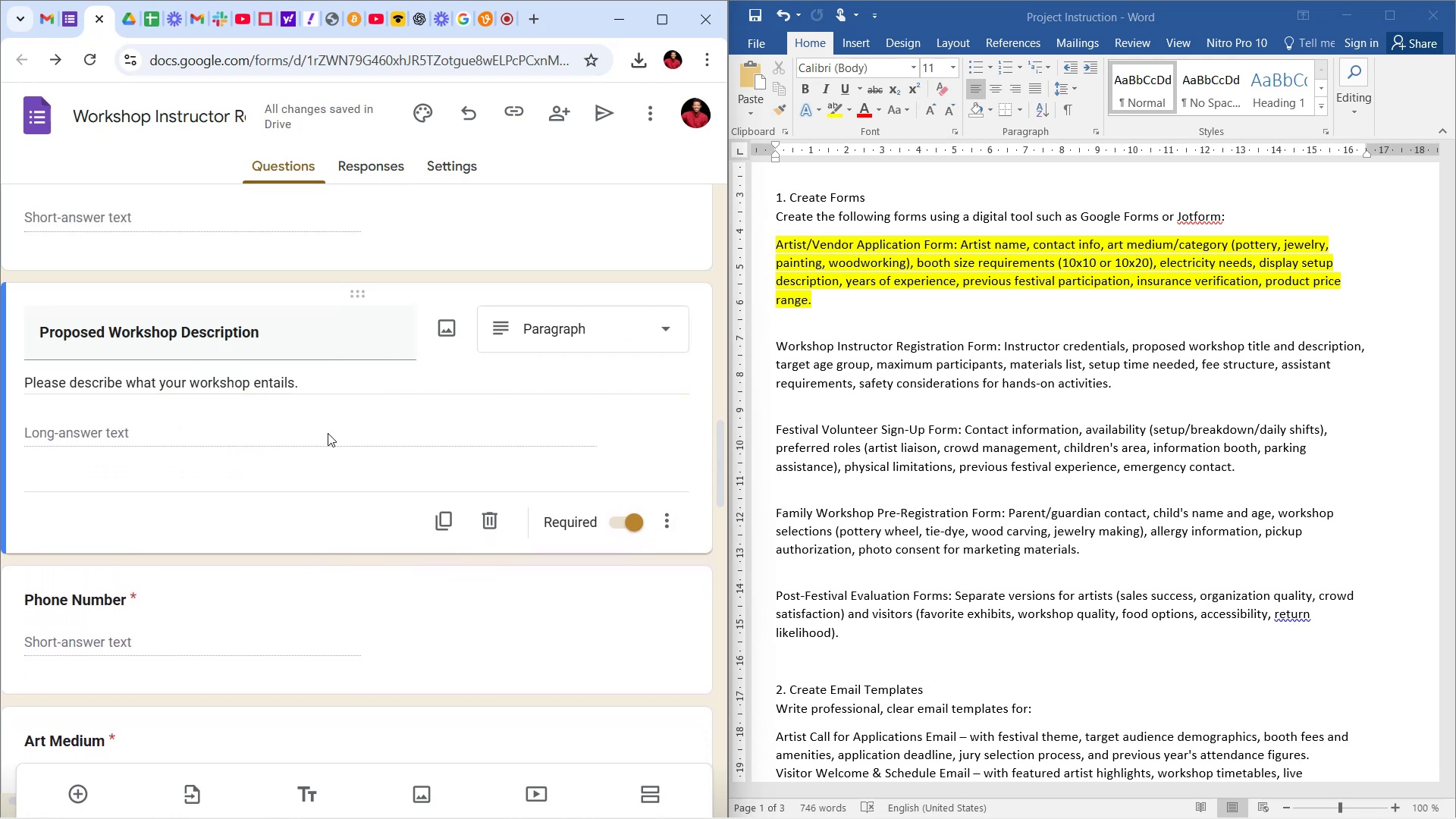 
scroll: coordinate [330, 444], scroll_direction: down, amount: 3.0
 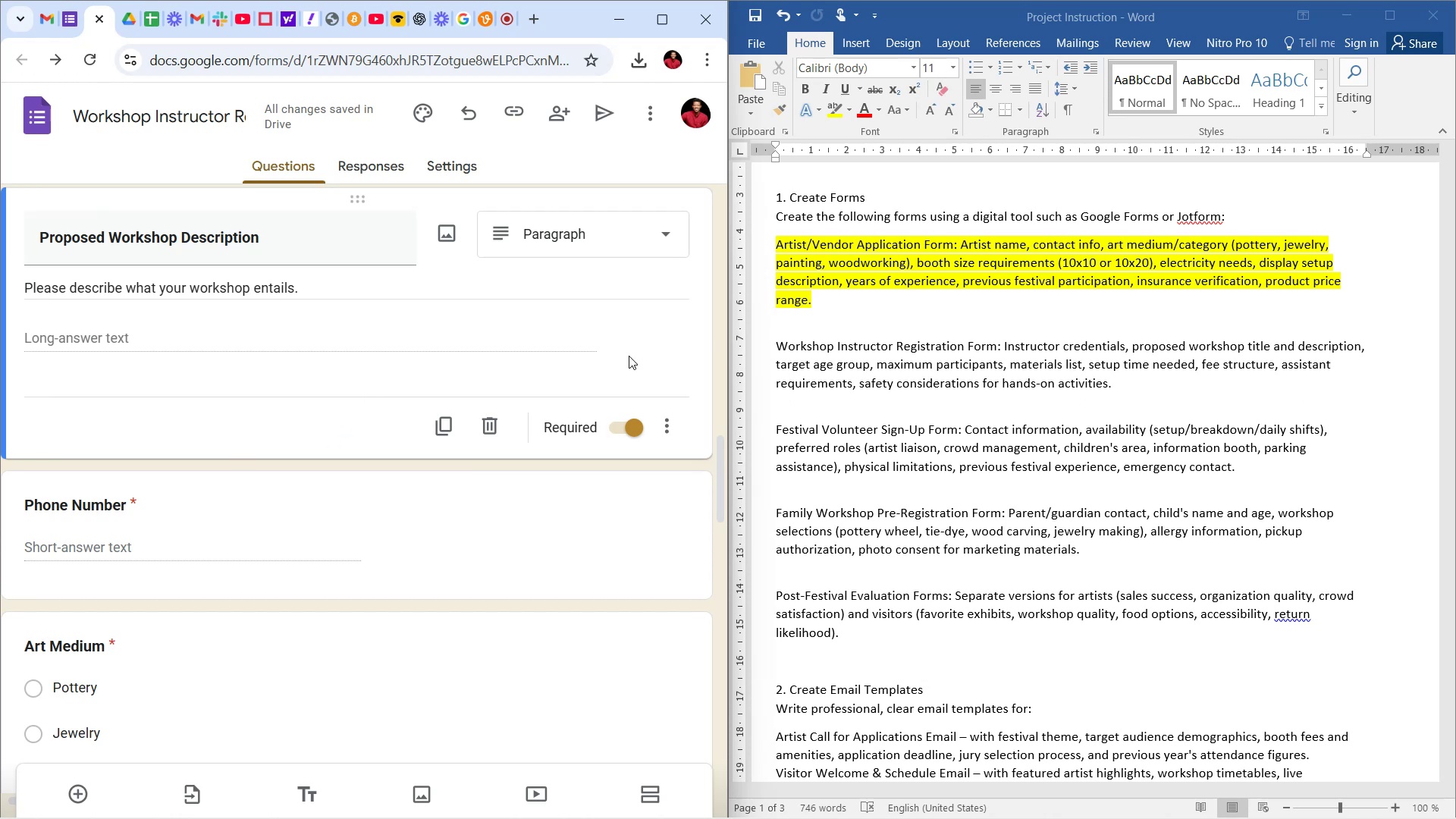 
left_click([91, 507])
 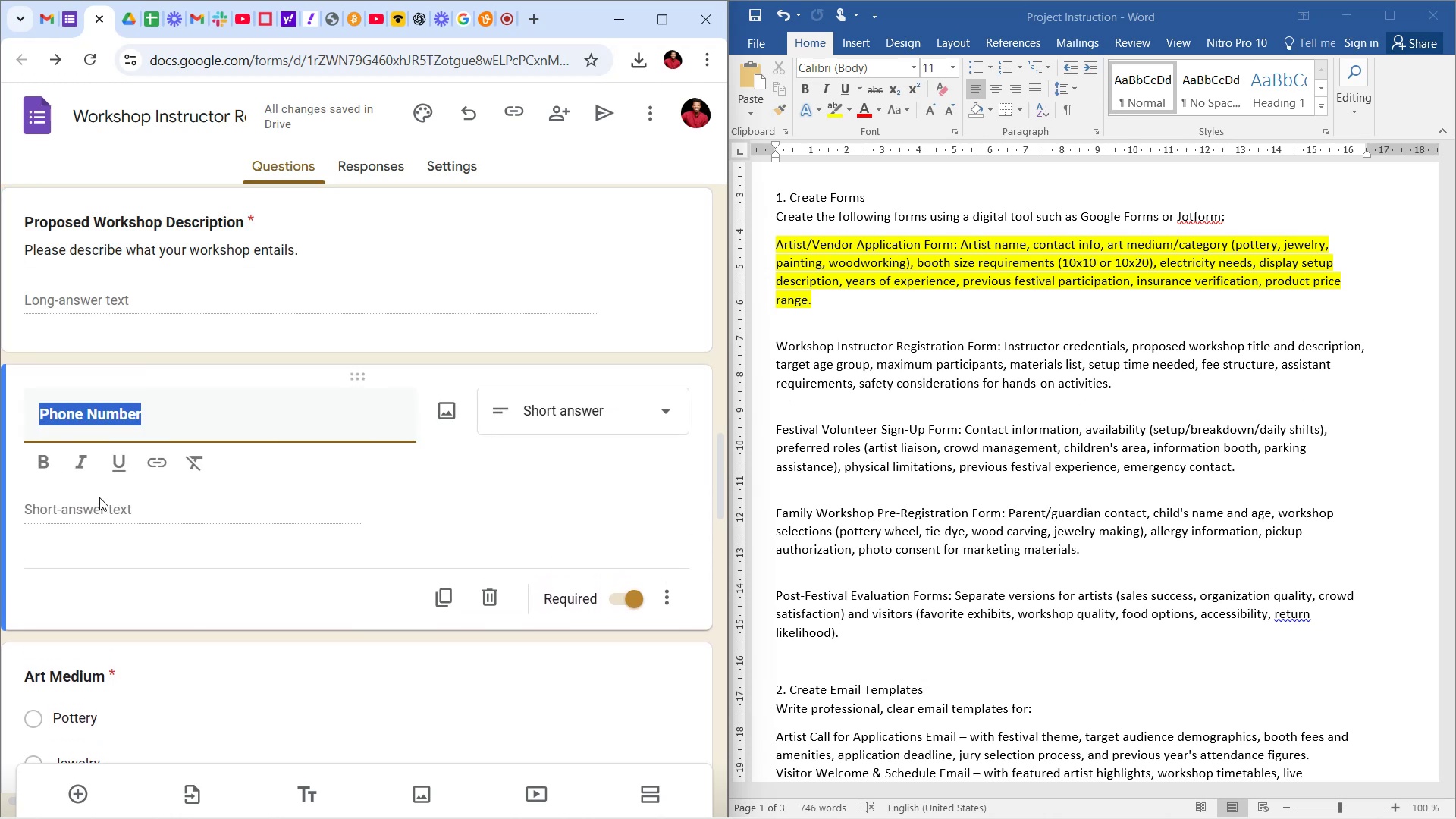 
type(Targety )
key(Backspace)
key(Backspace)
type( Age Group)
 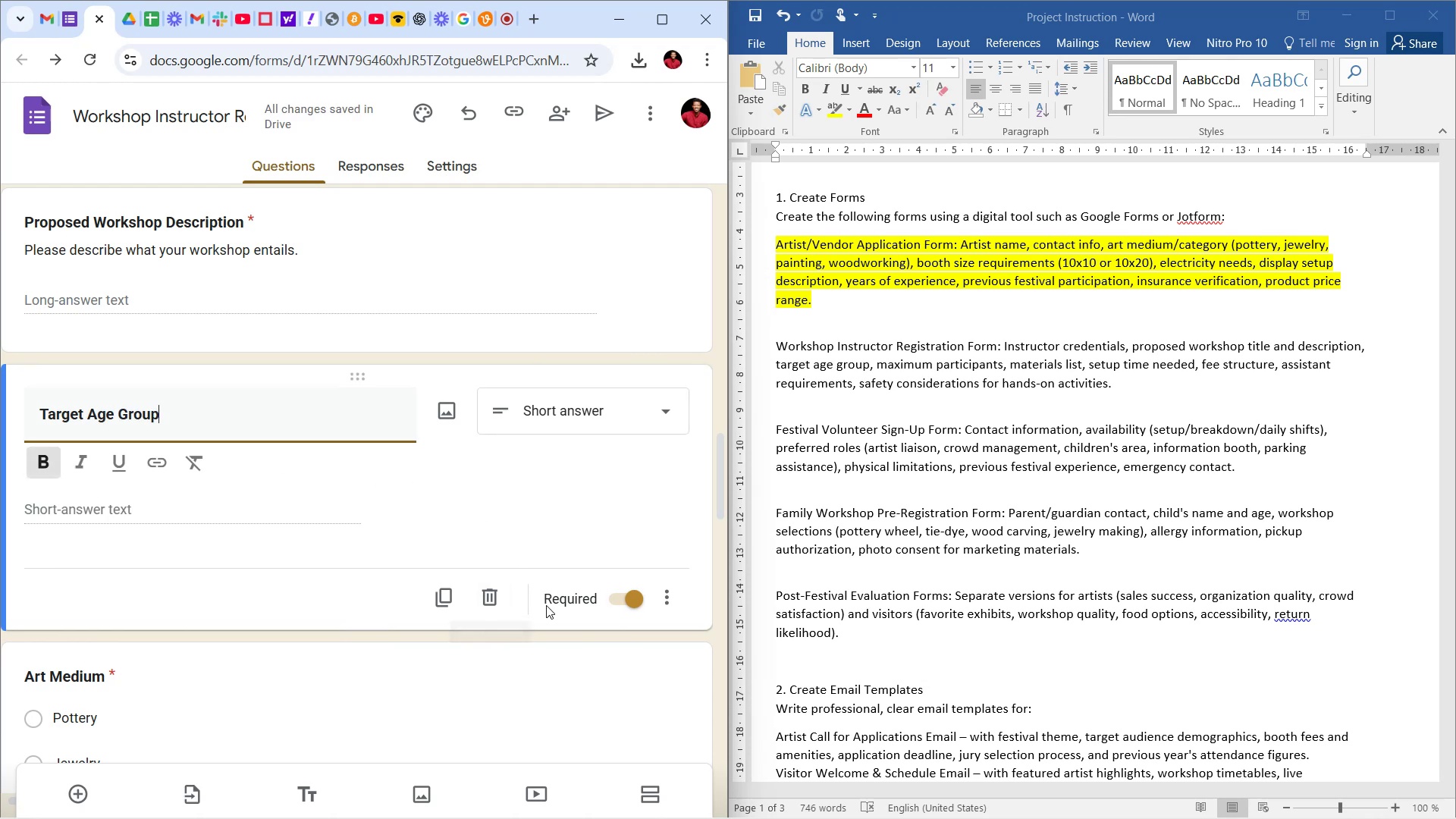 
wait(5.85)
 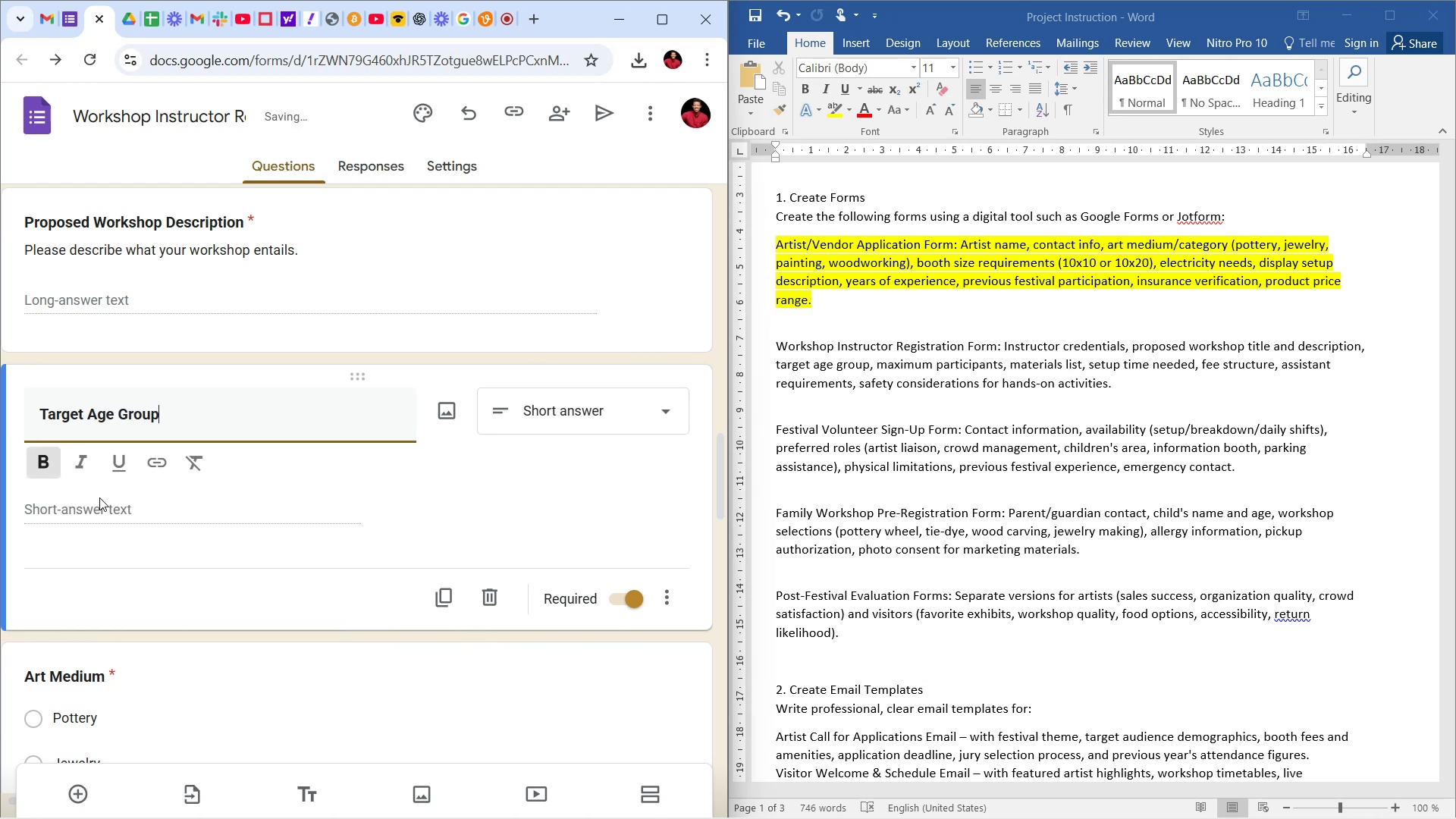 
left_click([680, 603])
 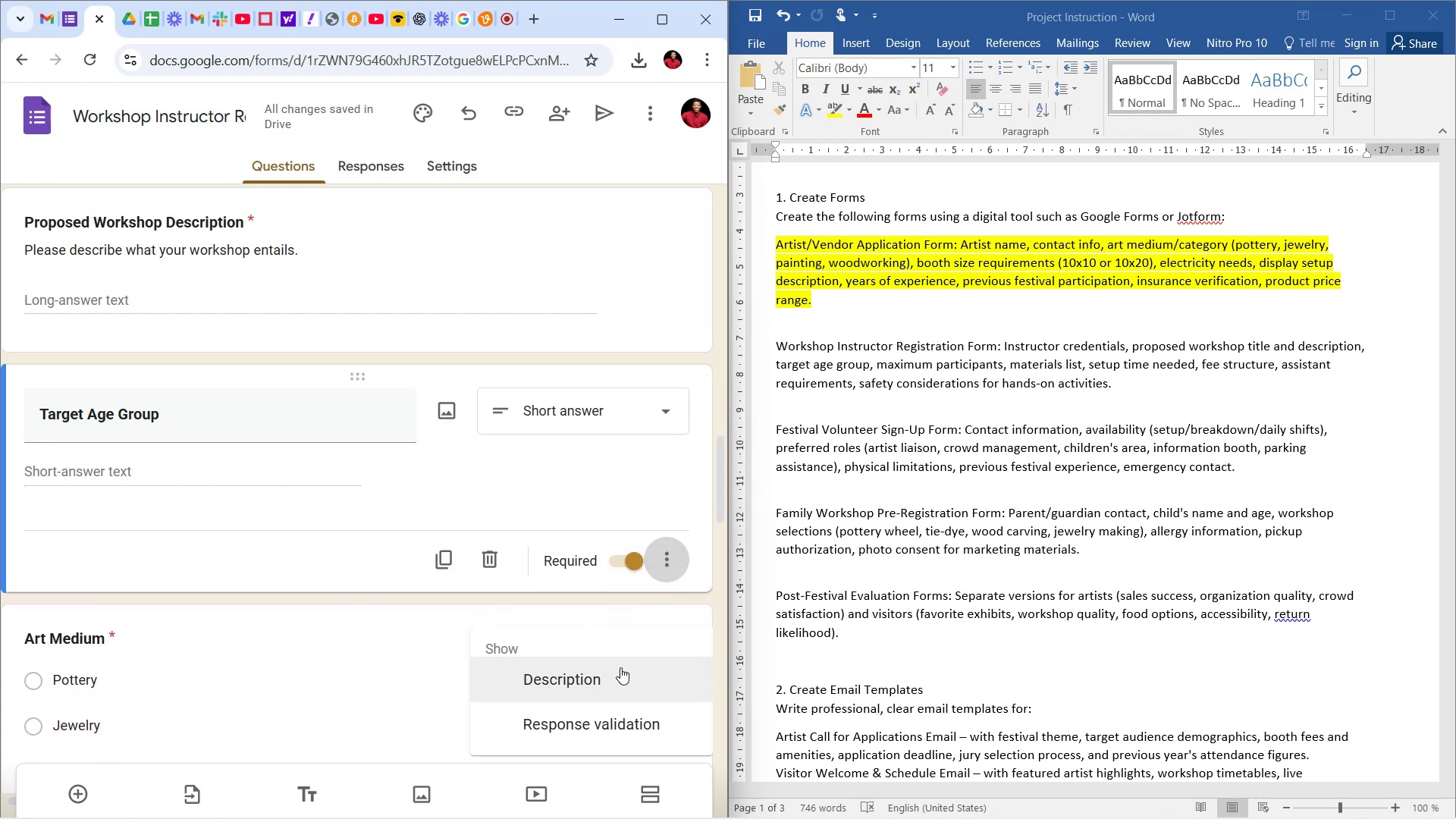 
left_click([620, 665])
 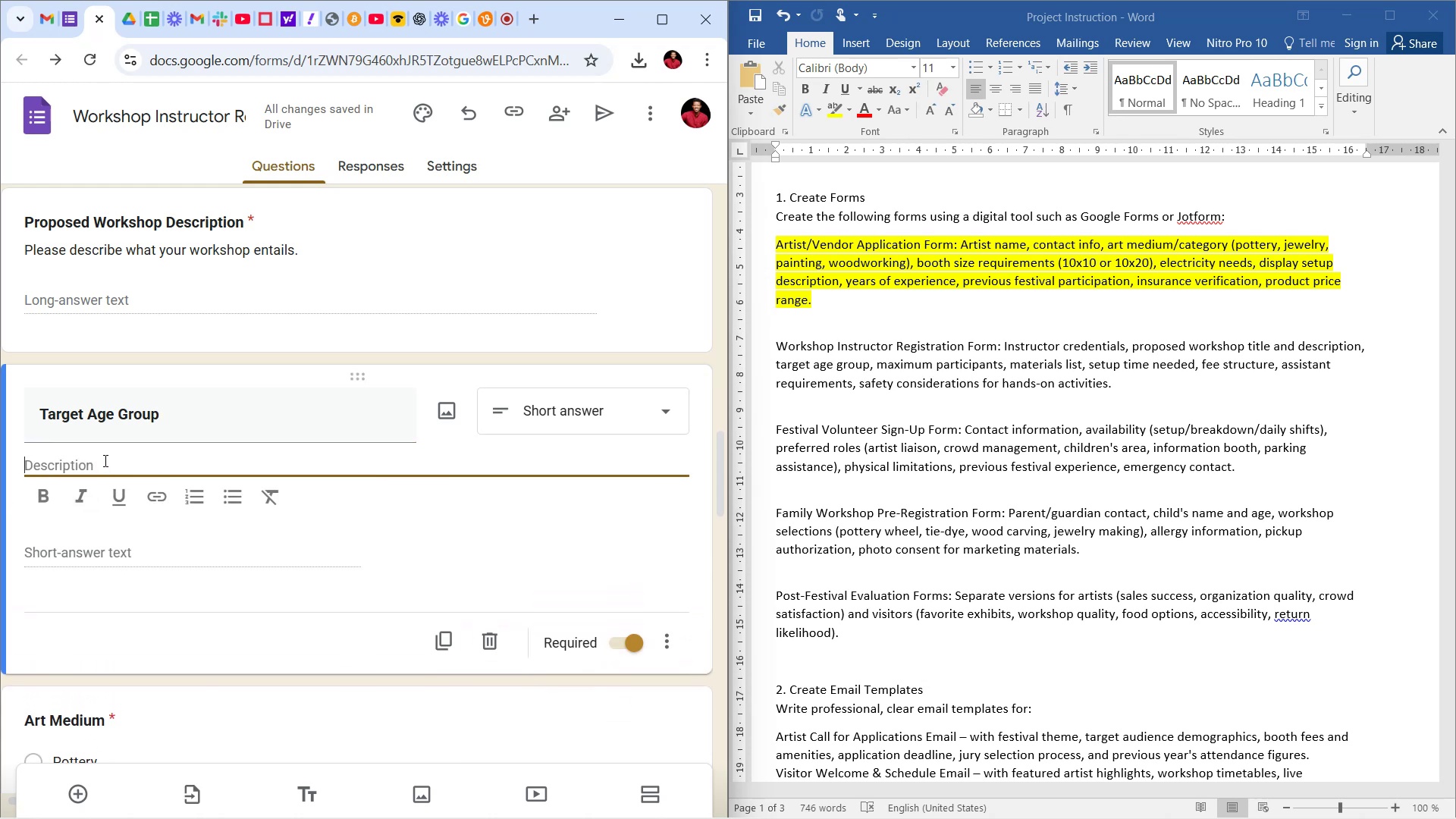 
type(De)
key(Backspace)
type(ecri)
key(Backspace)
type(ibe the )
key(Backspace)
type(ibe )
key(Backspace)
key(Backspace)
key(Backspace)
key(Backspace)
key(Backspace)
key(Backspace)
type(scribe yoru tarhert )
key(Backspace)
key(Backspace)
key(Backspace)
key(Backspace)
key(Backspace)
key(Backspace)
type(ur target audience baxe)
key(Backspace)
key(Backspace)
type(sed on ages )
 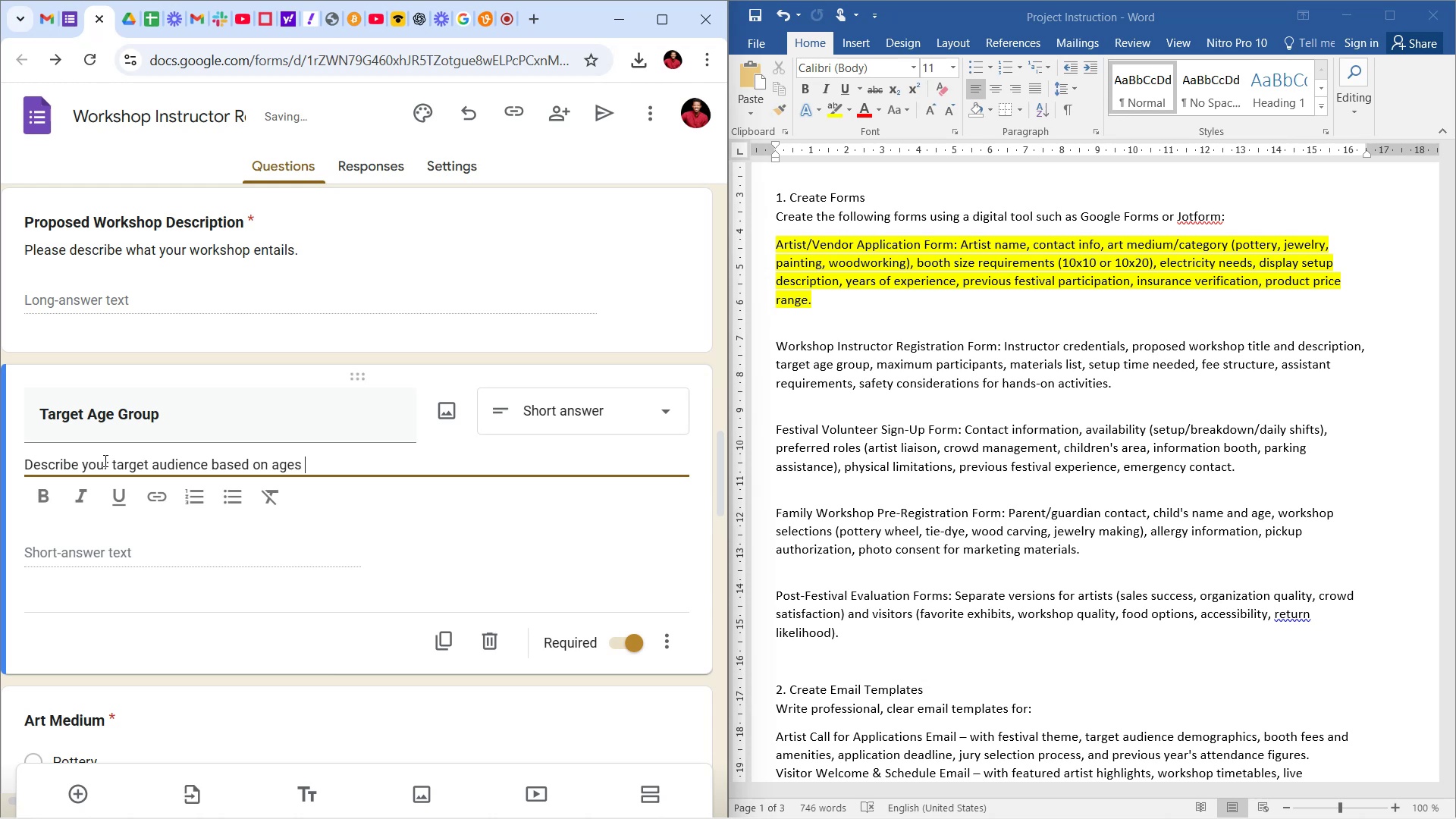 
type(from the ranfge )
key(Backspace)
key(Backspace)
key(Backspace)
key(Backspace)
type(e )
key(Backspace)
key(Backspace)
type(ge belwo)
key(Backspace)
key(Backspace)
type(ow.)
 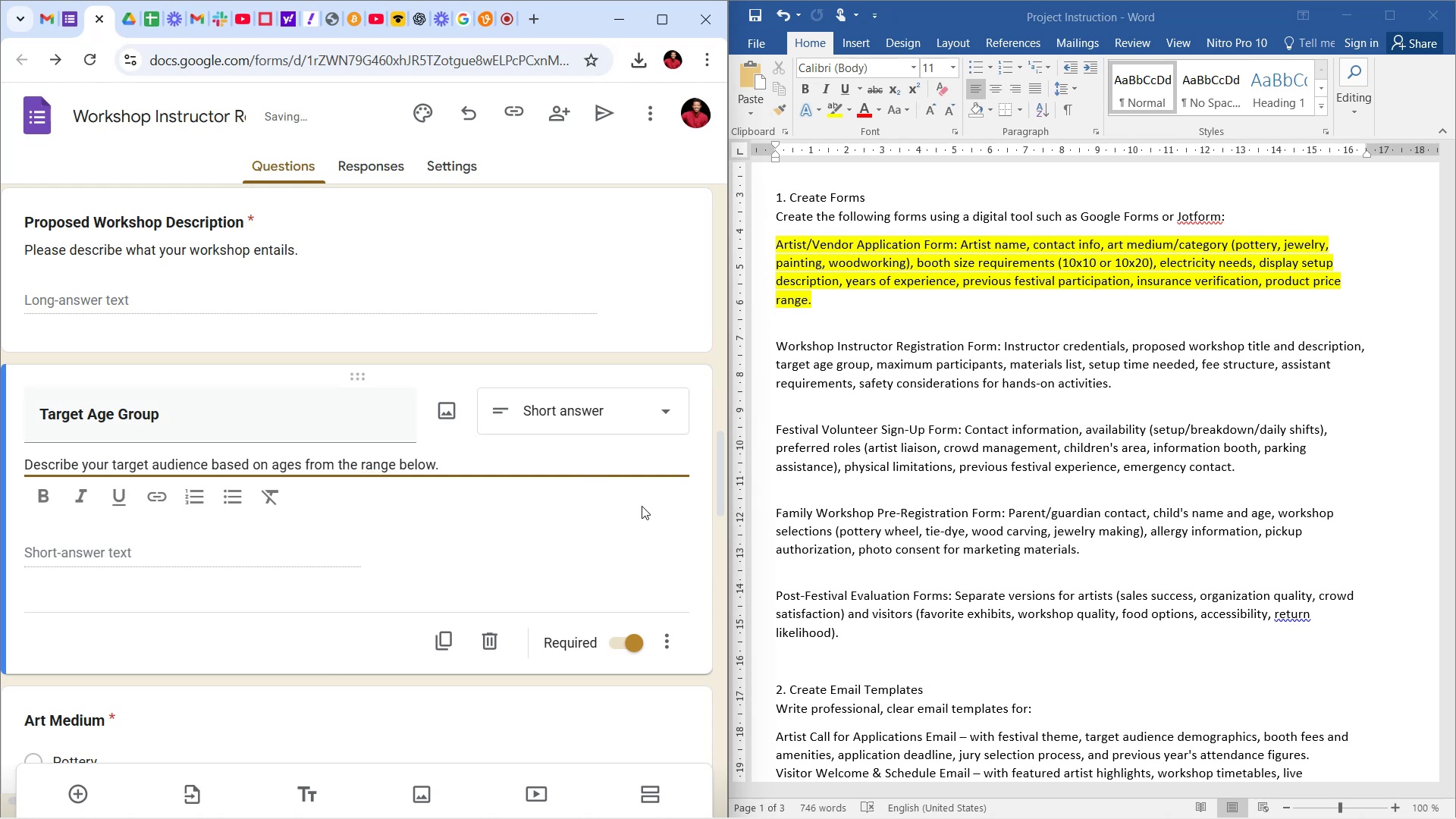 
left_click([673, 500])
 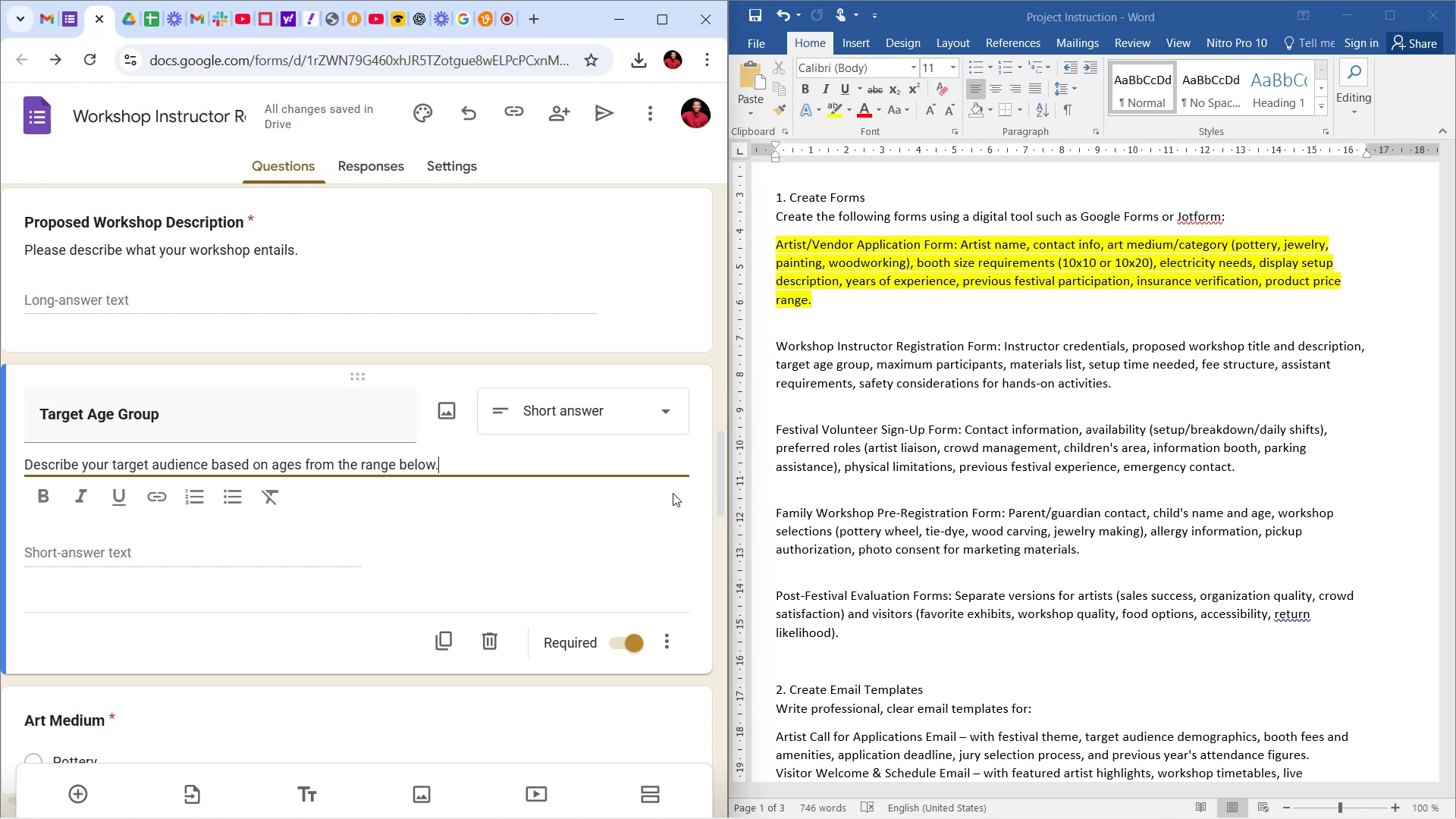 
key(Backspace)
 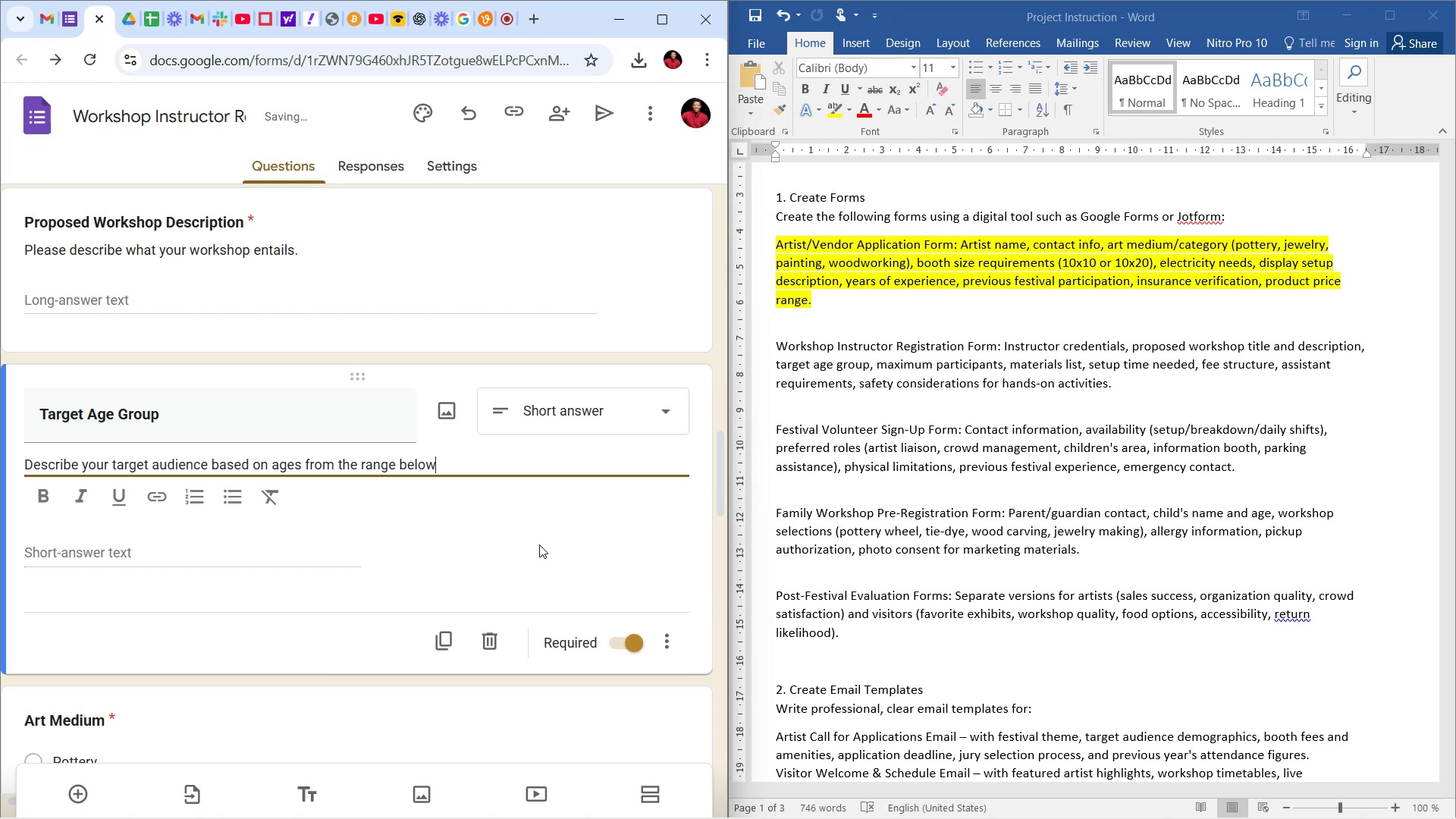 
left_click([622, 416])
 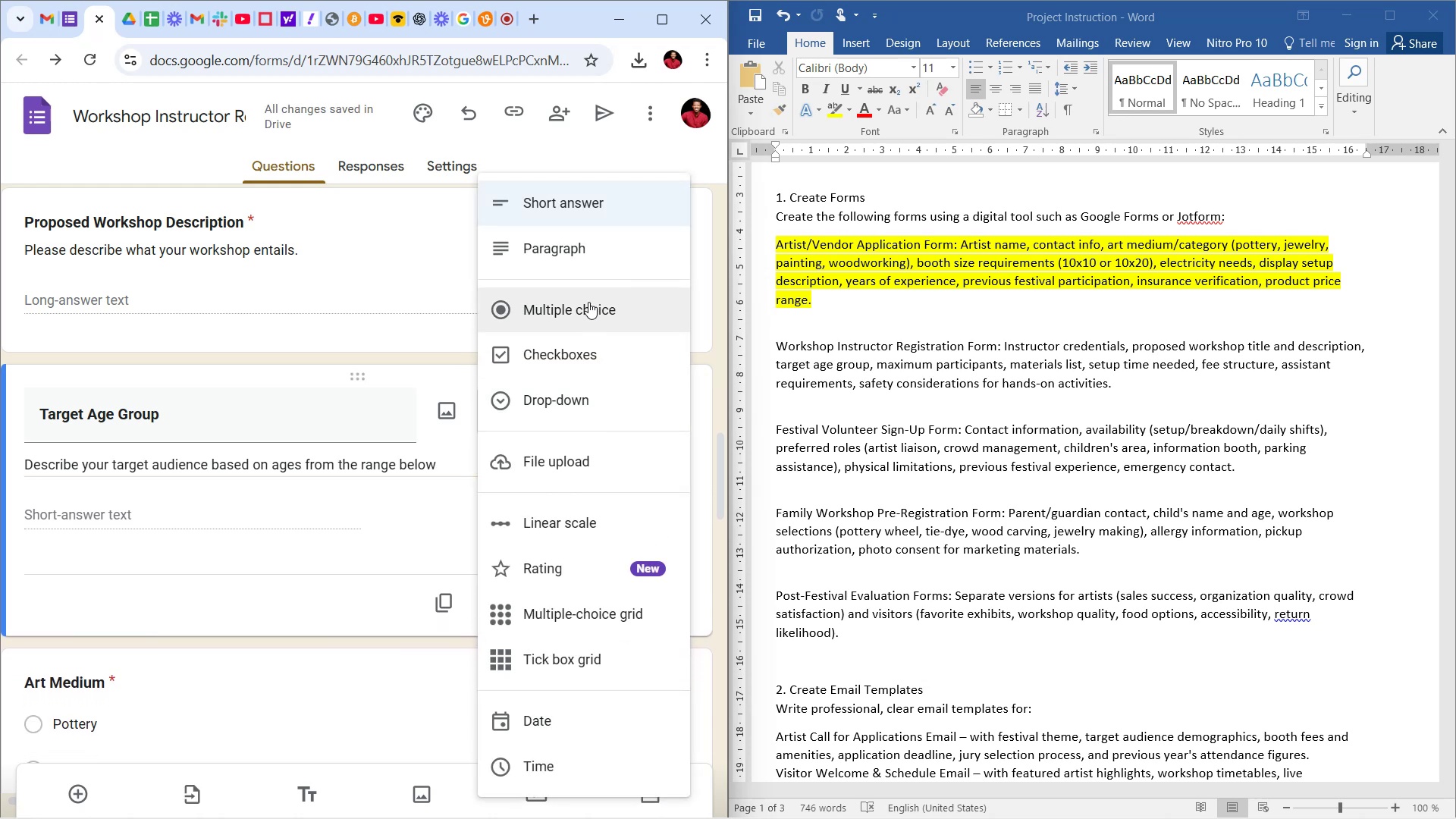 
left_click([588, 302])
 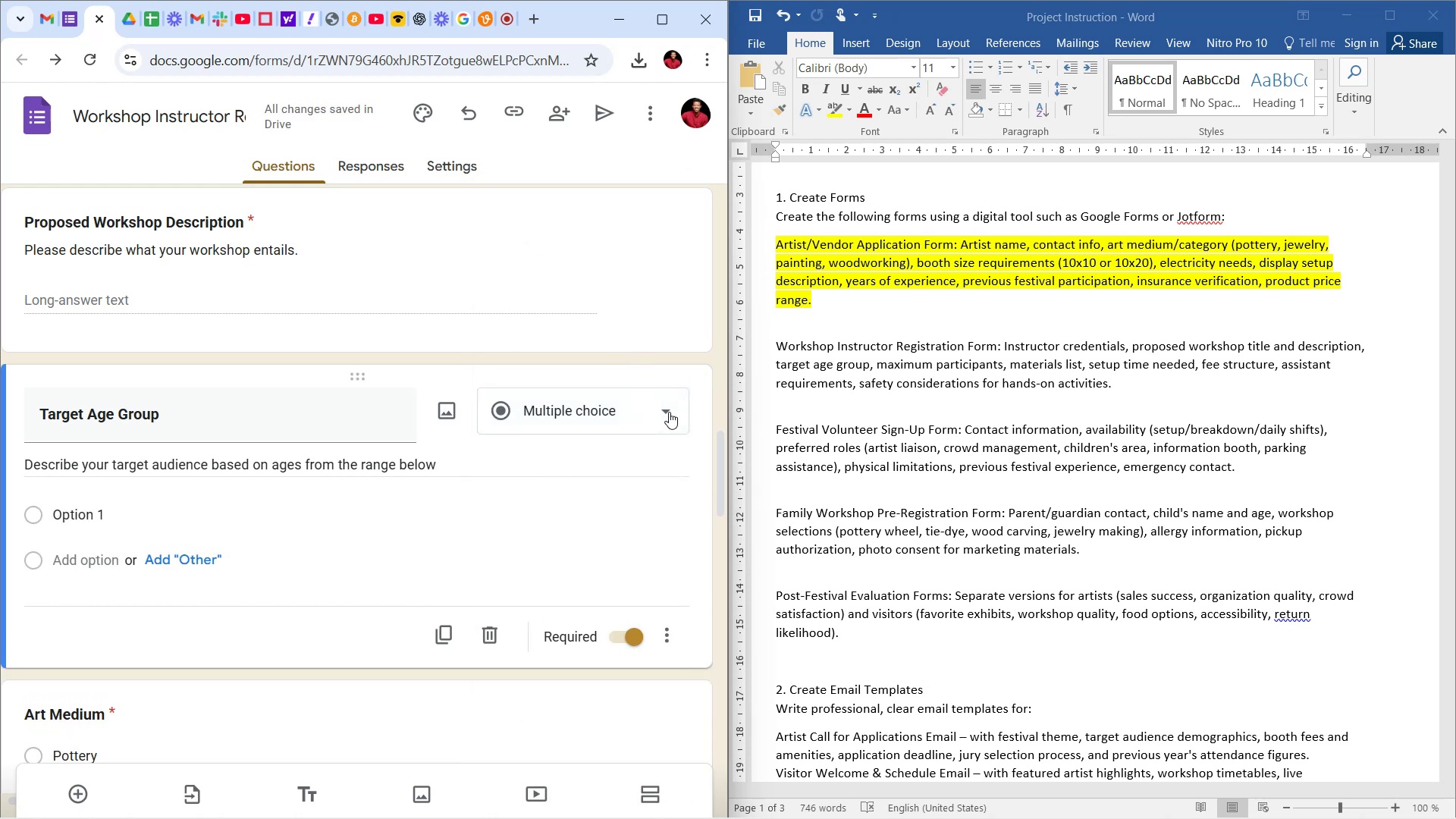 
left_click([668, 412])
 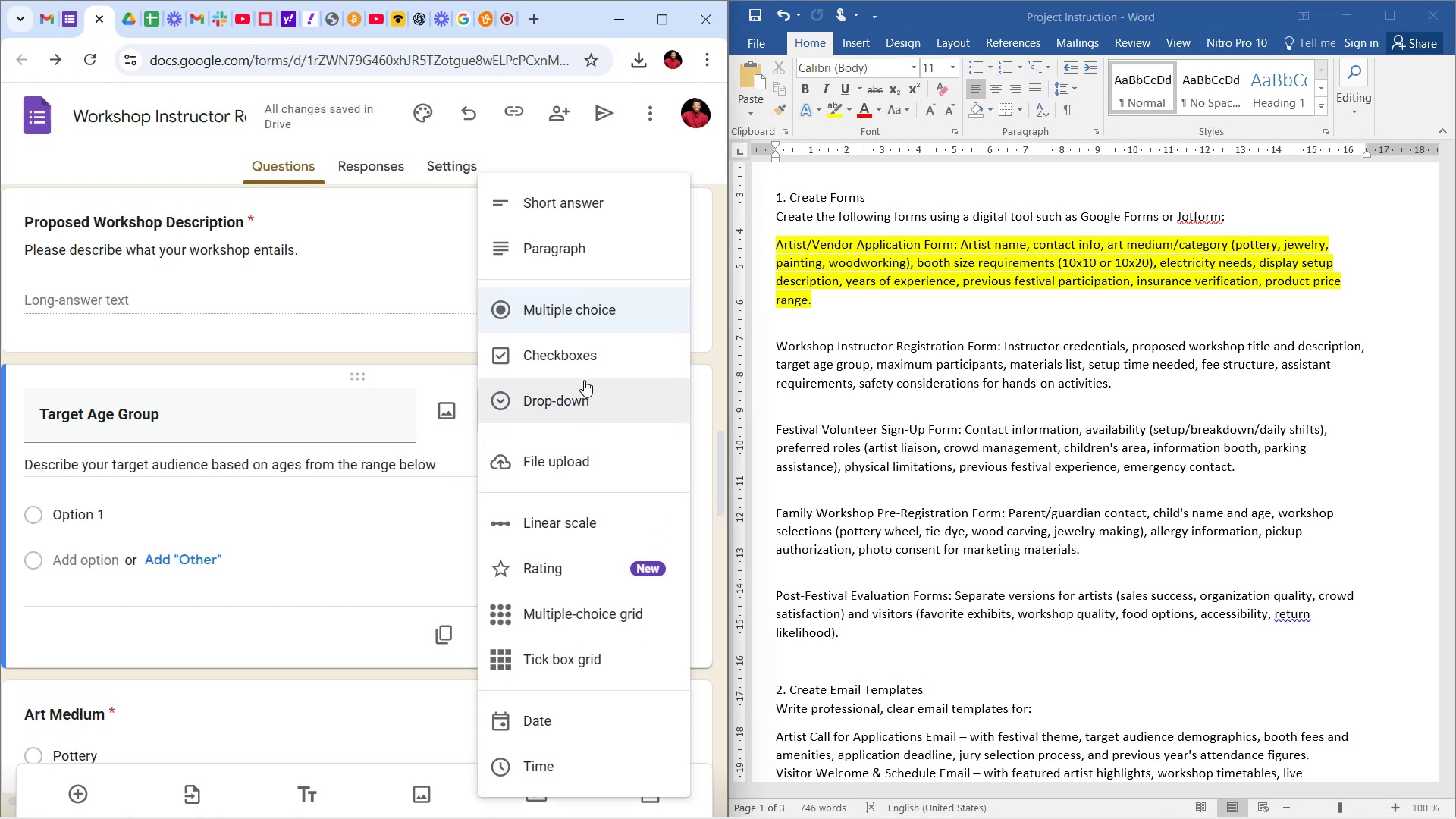 
left_click([585, 360])
 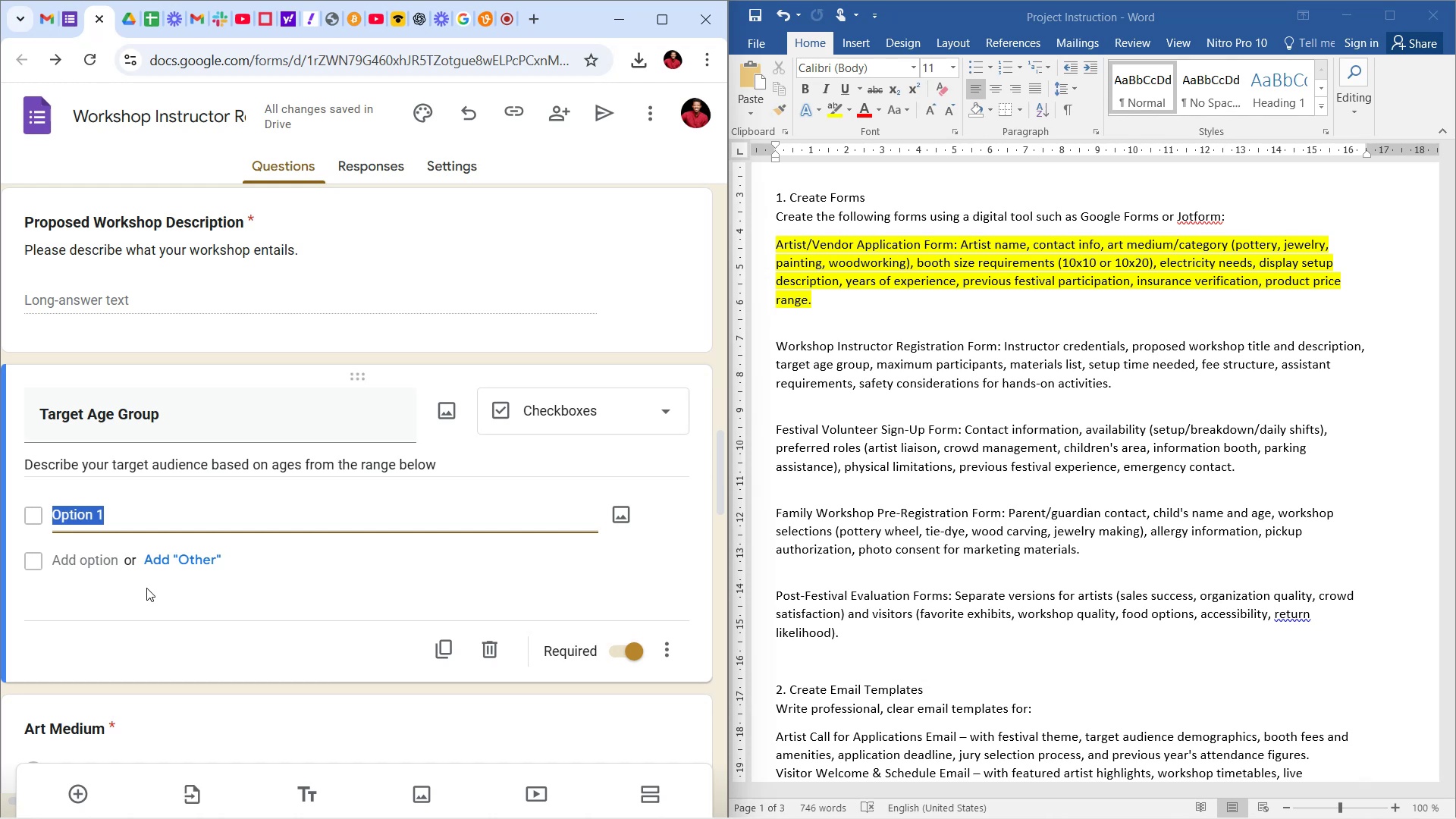 
wait(52.65)
 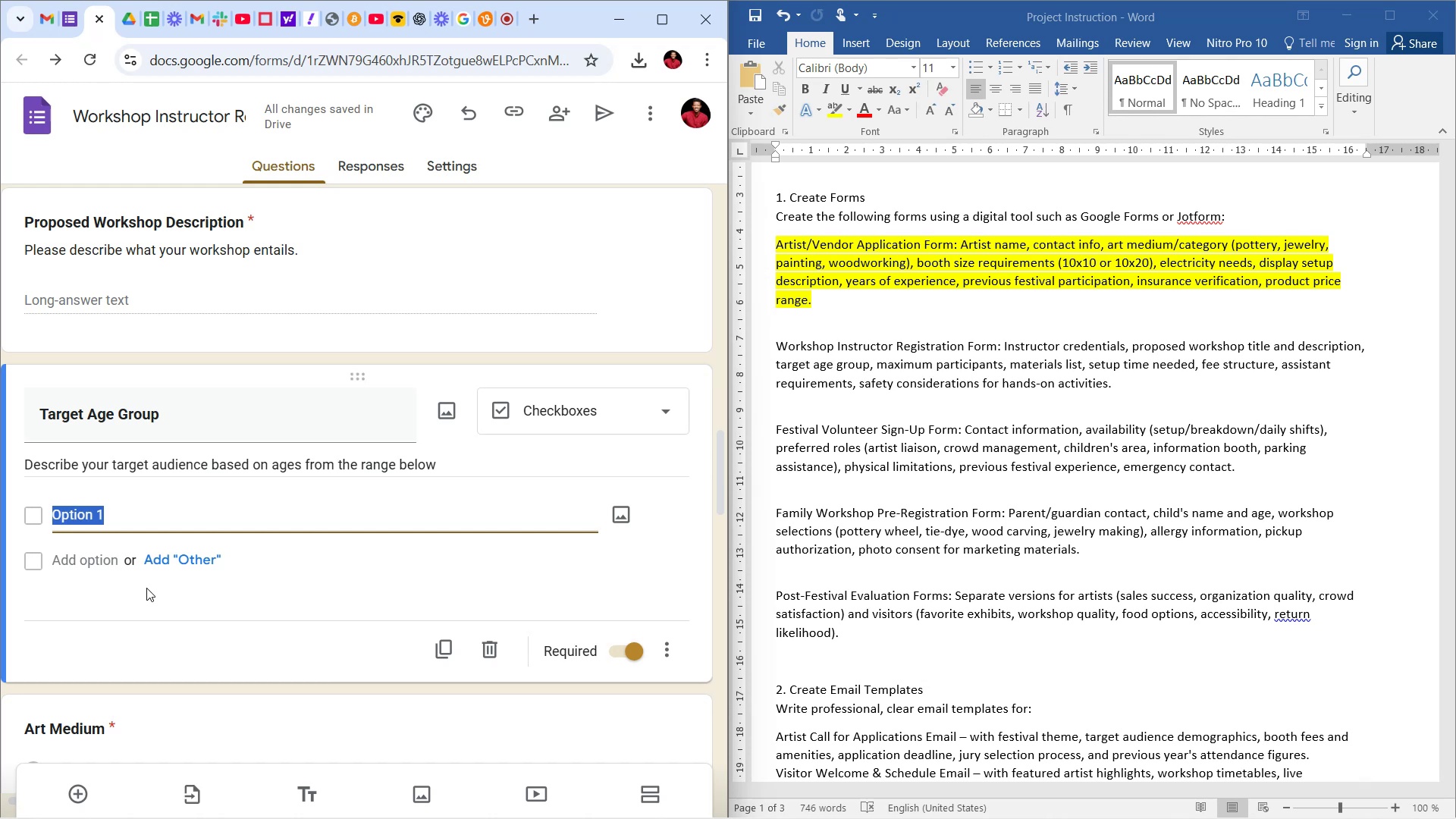 
key(2)
 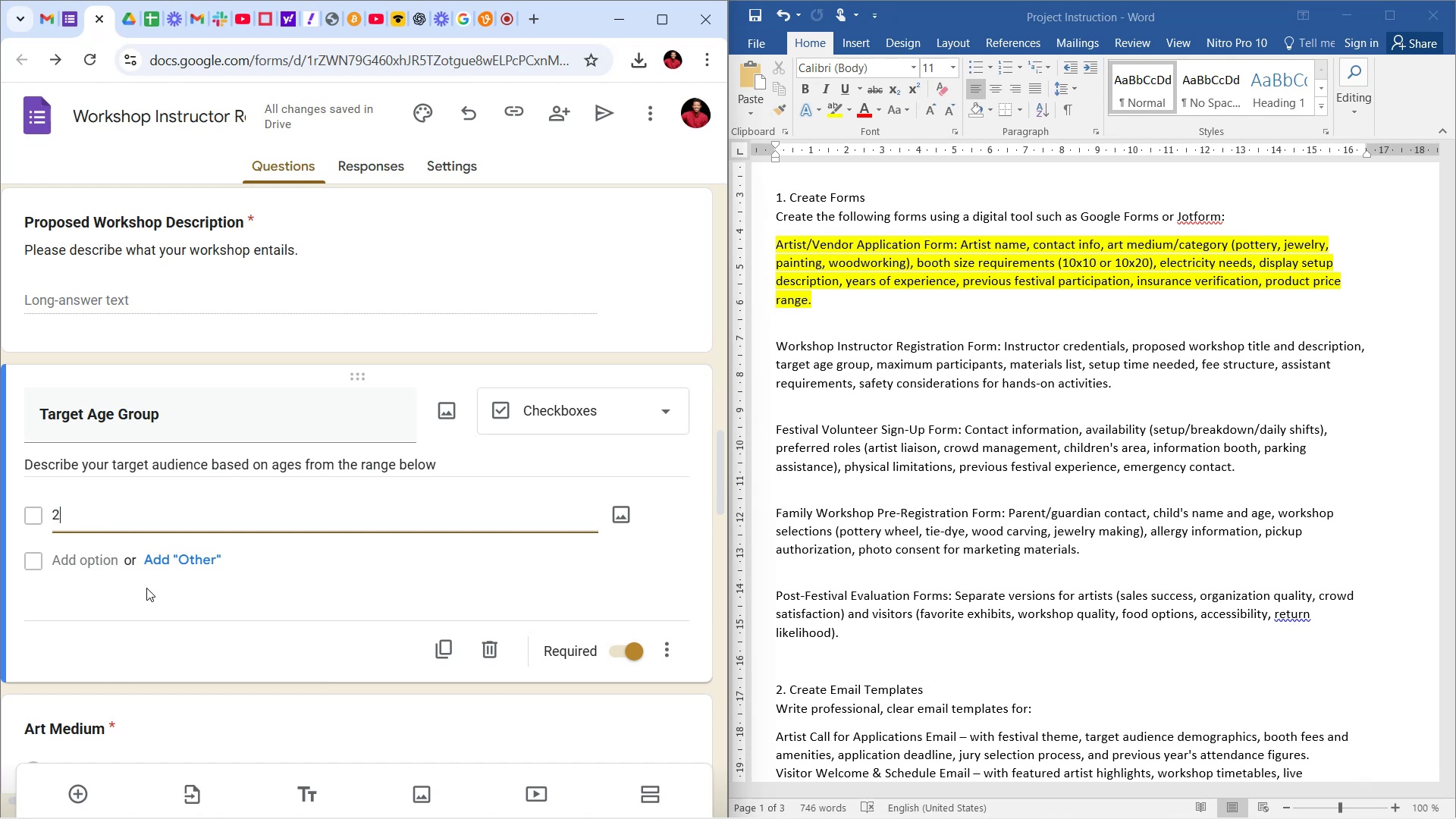 
key(Space)
 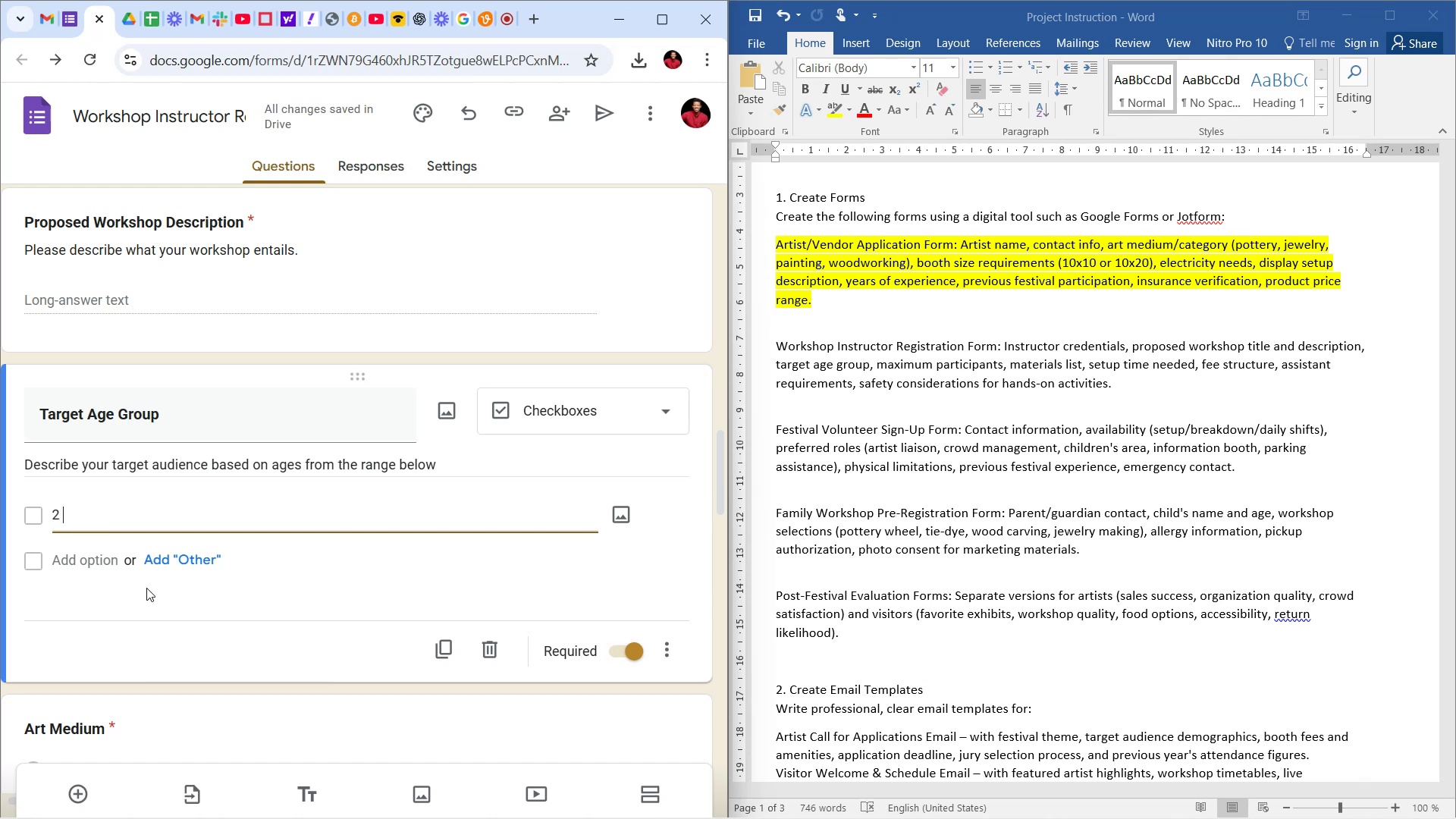 
key(Minus)
 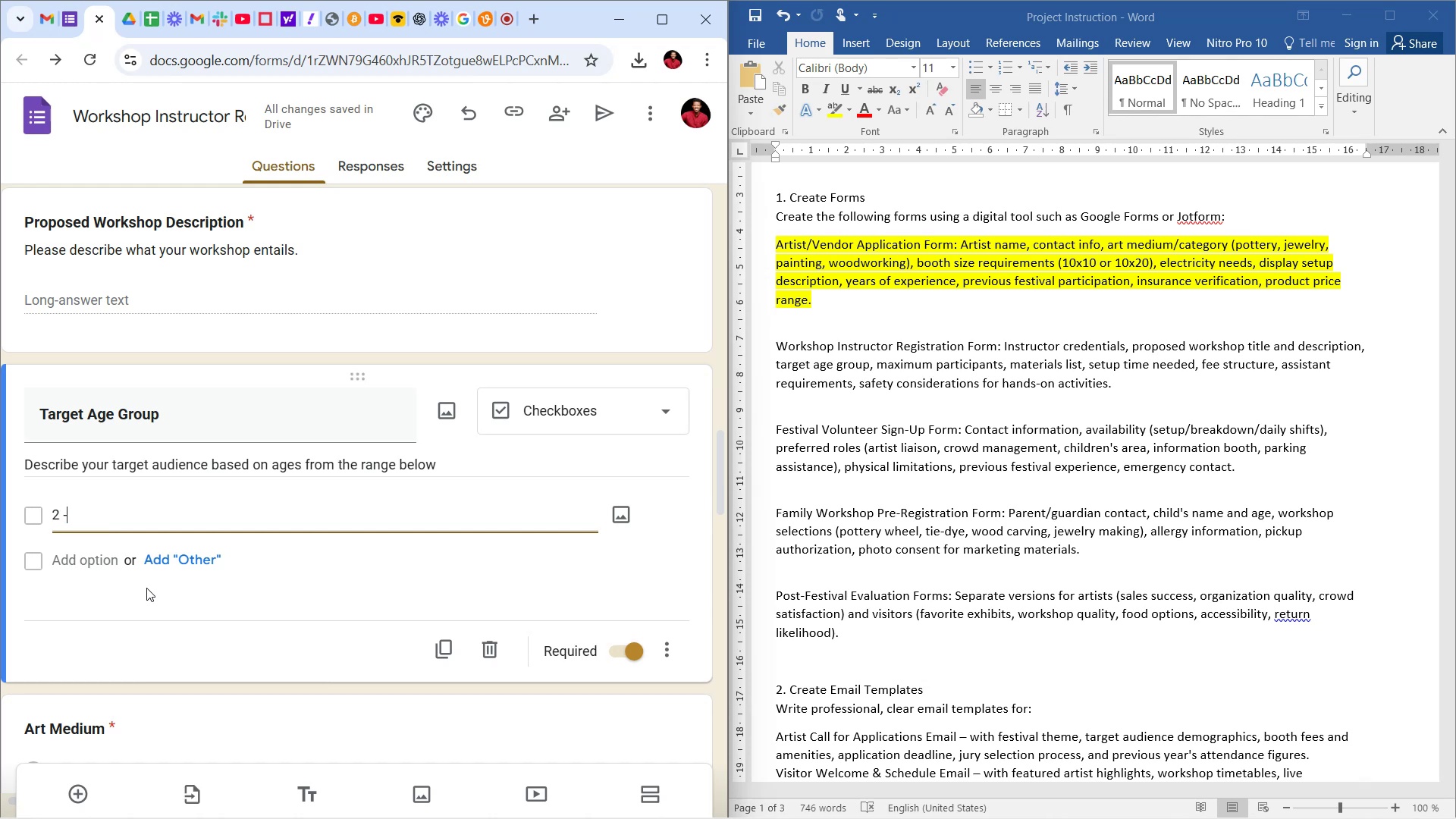 
key(Space)
 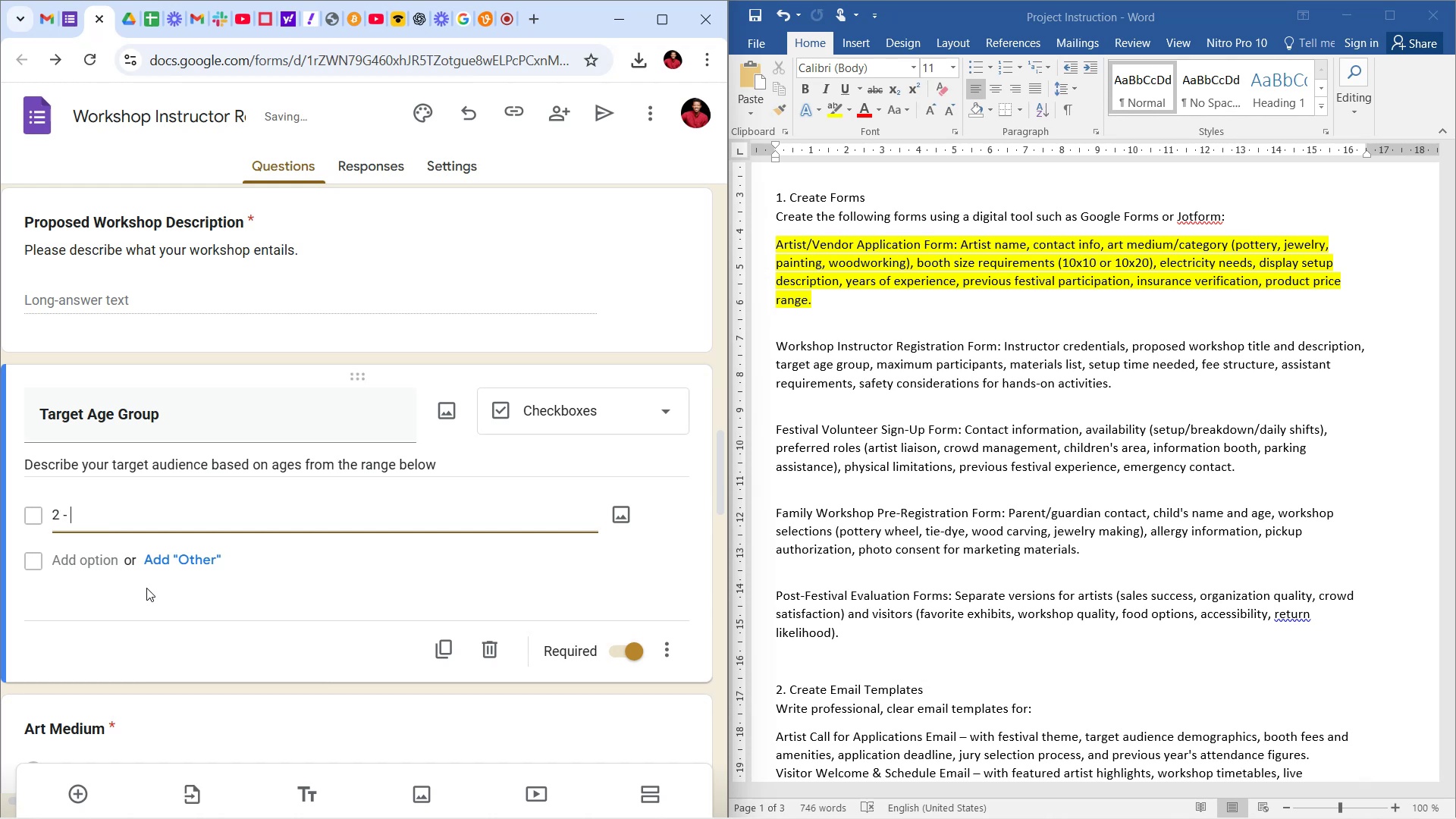 
type(6 years)
 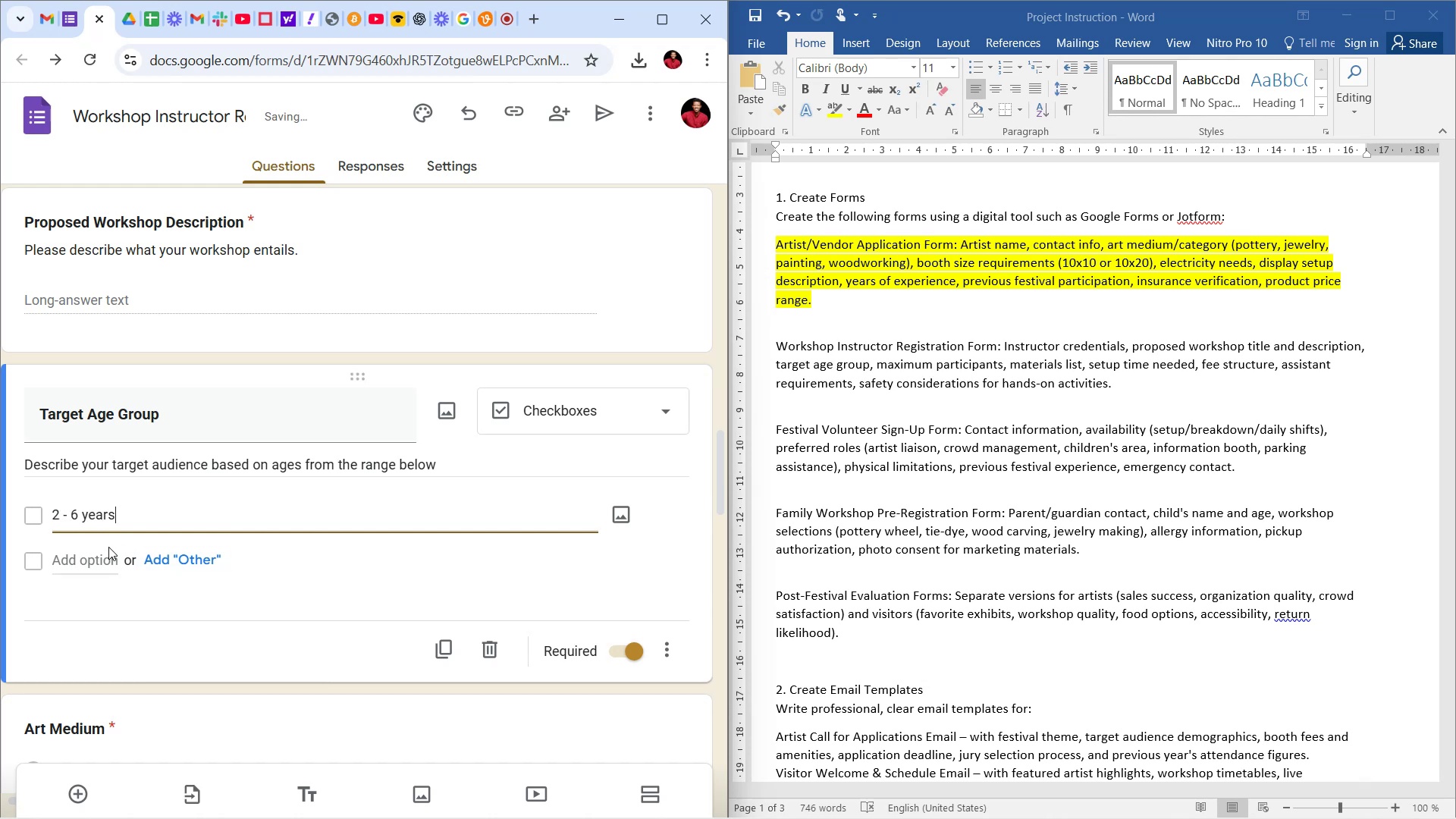 
left_click([90, 557])
 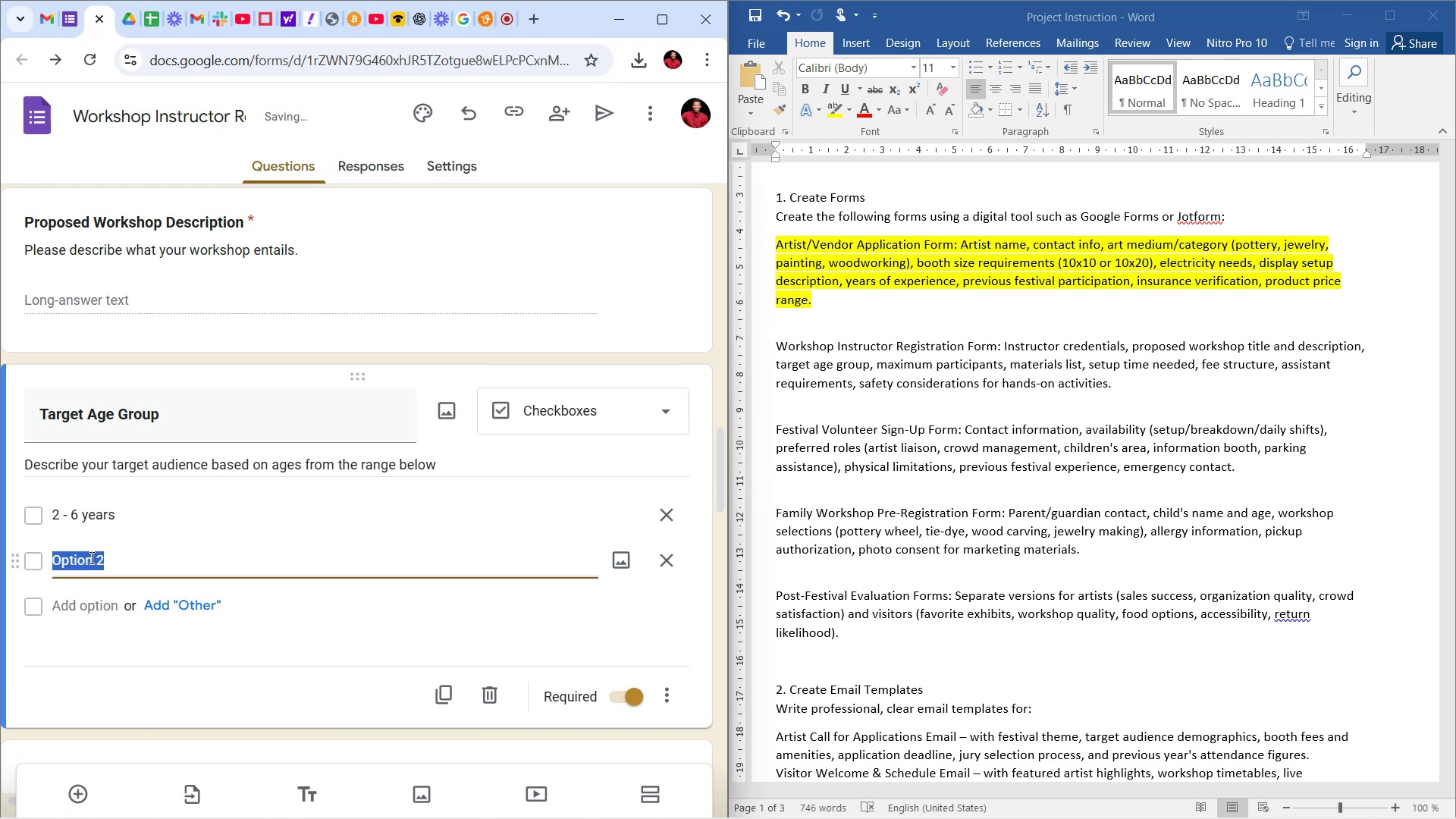 
type(7 2-)
key(Backspace)
key(Backspace)
type(- 10 years)
 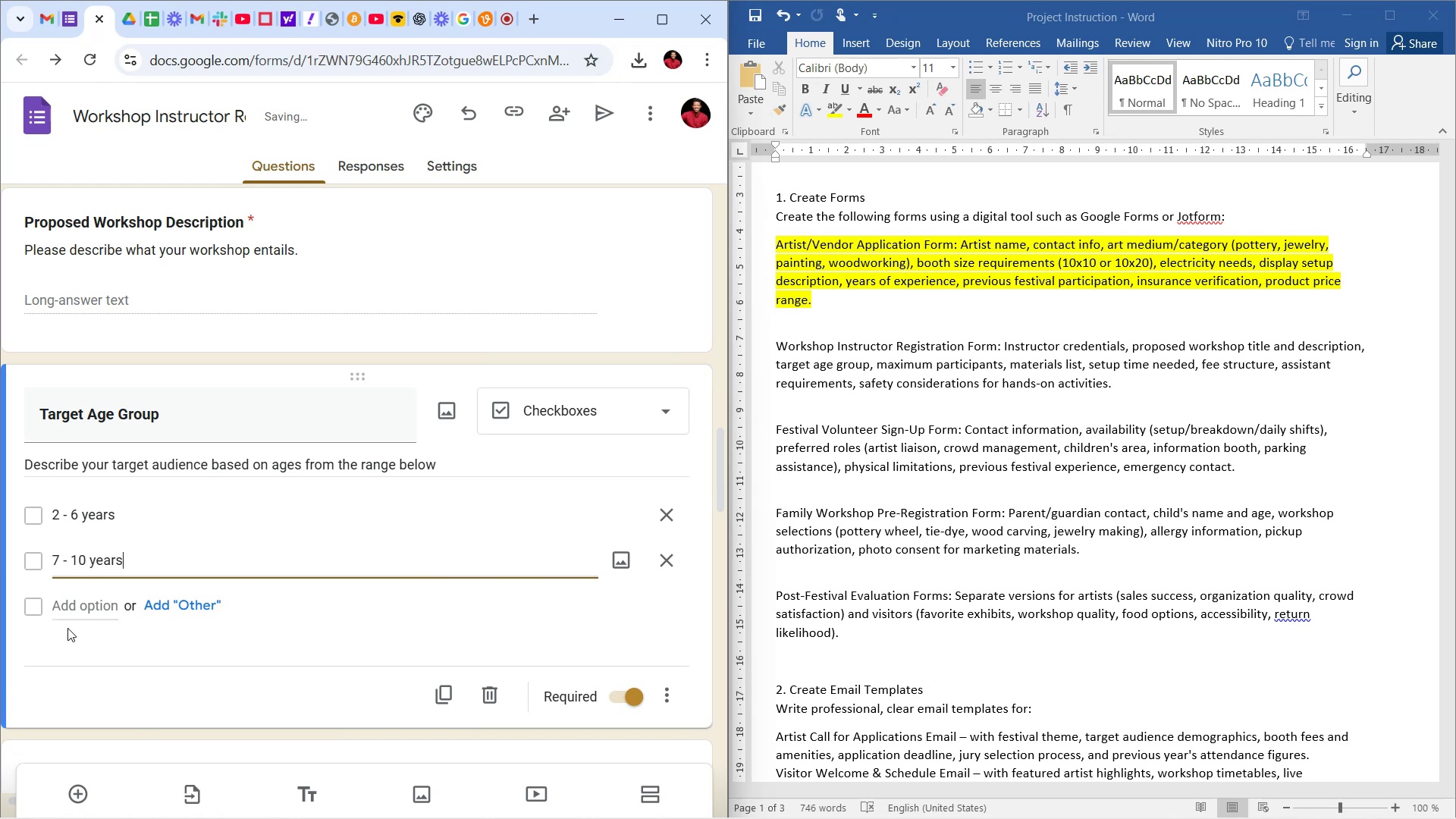 
left_click([65, 604])
 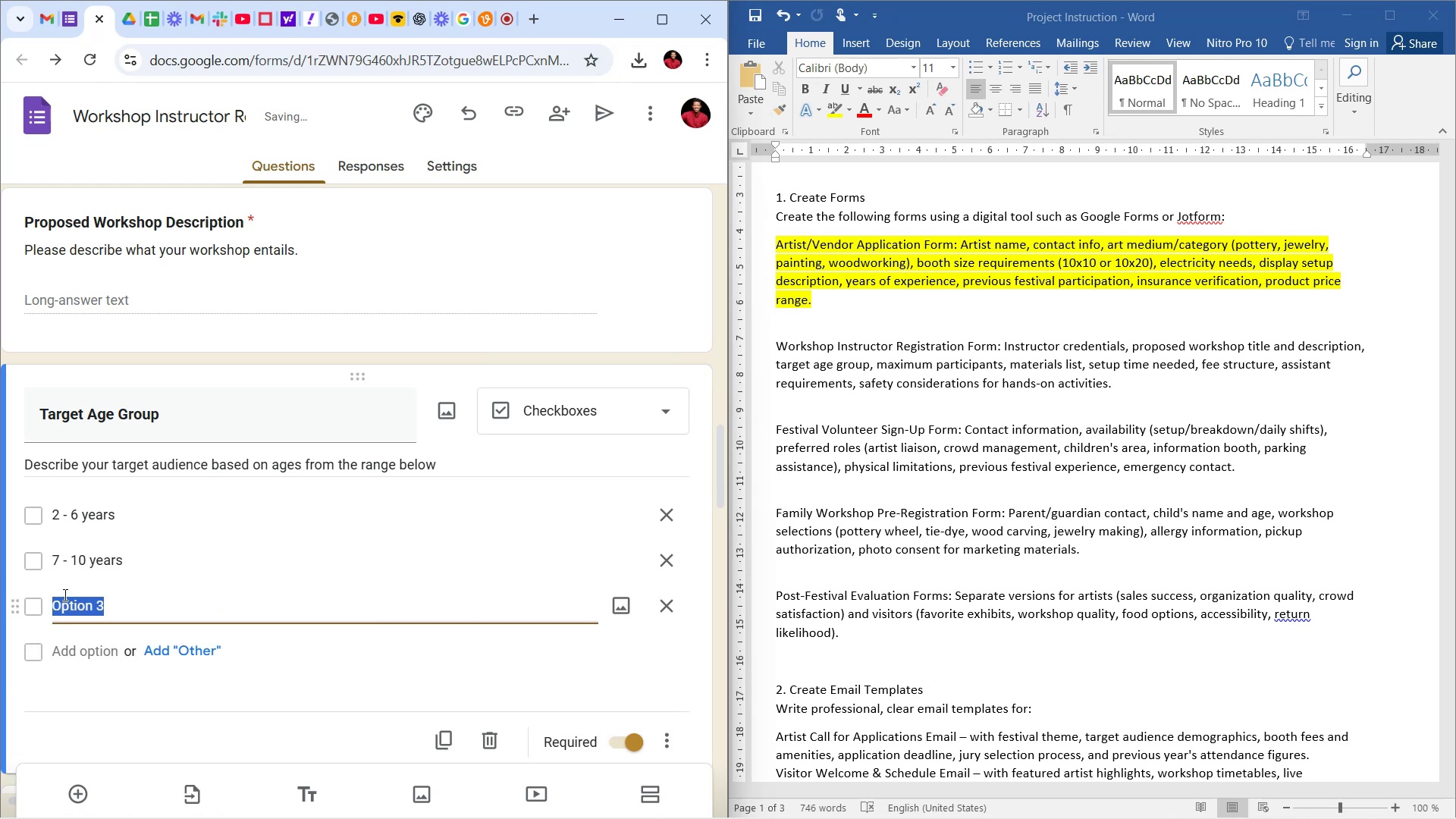 
type(11 - 15 ears)
key(Backspace)
key(Backspace)
key(Backspace)
key(Backspace)
type(years)
 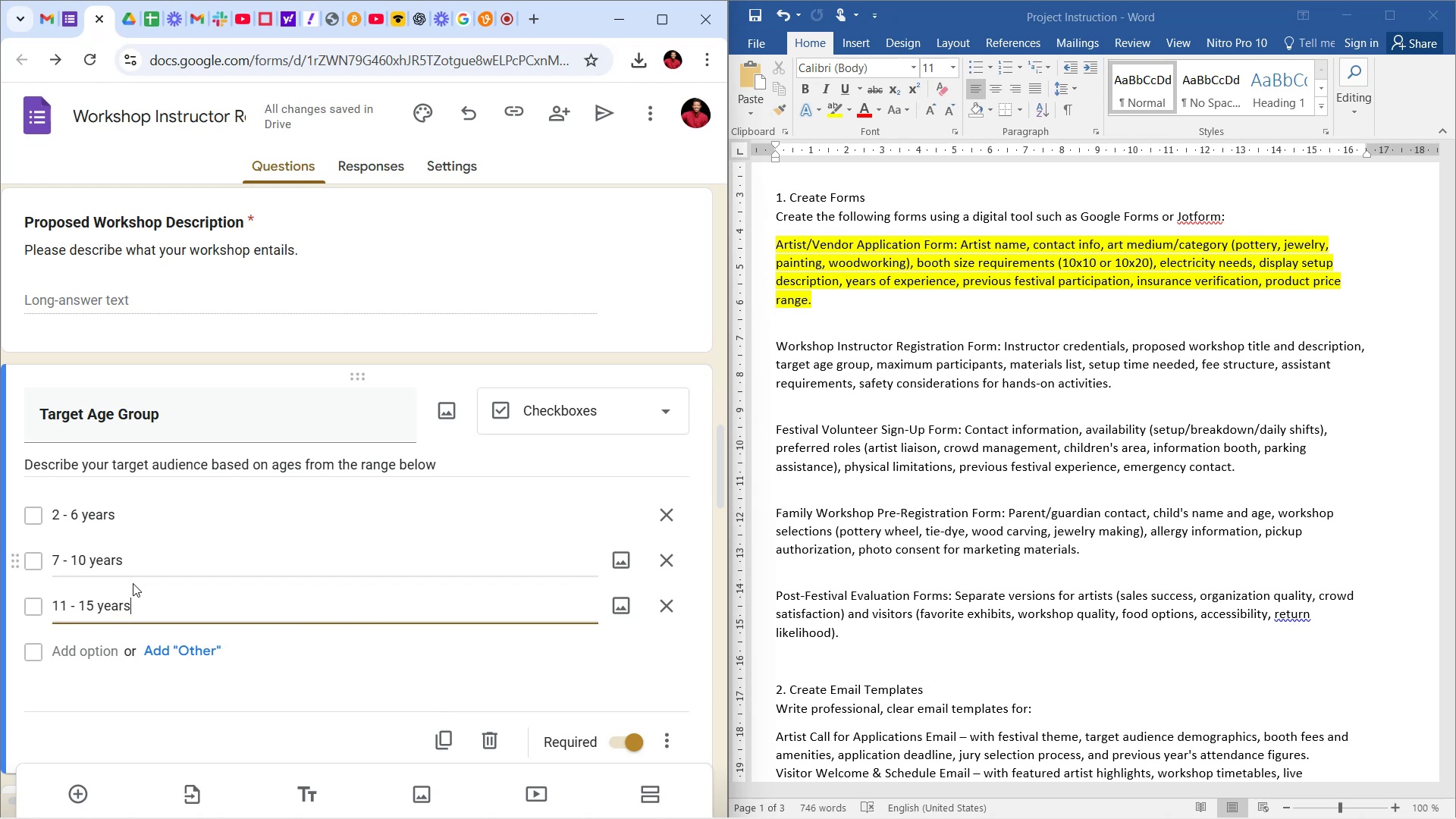 
wait(6.0)
 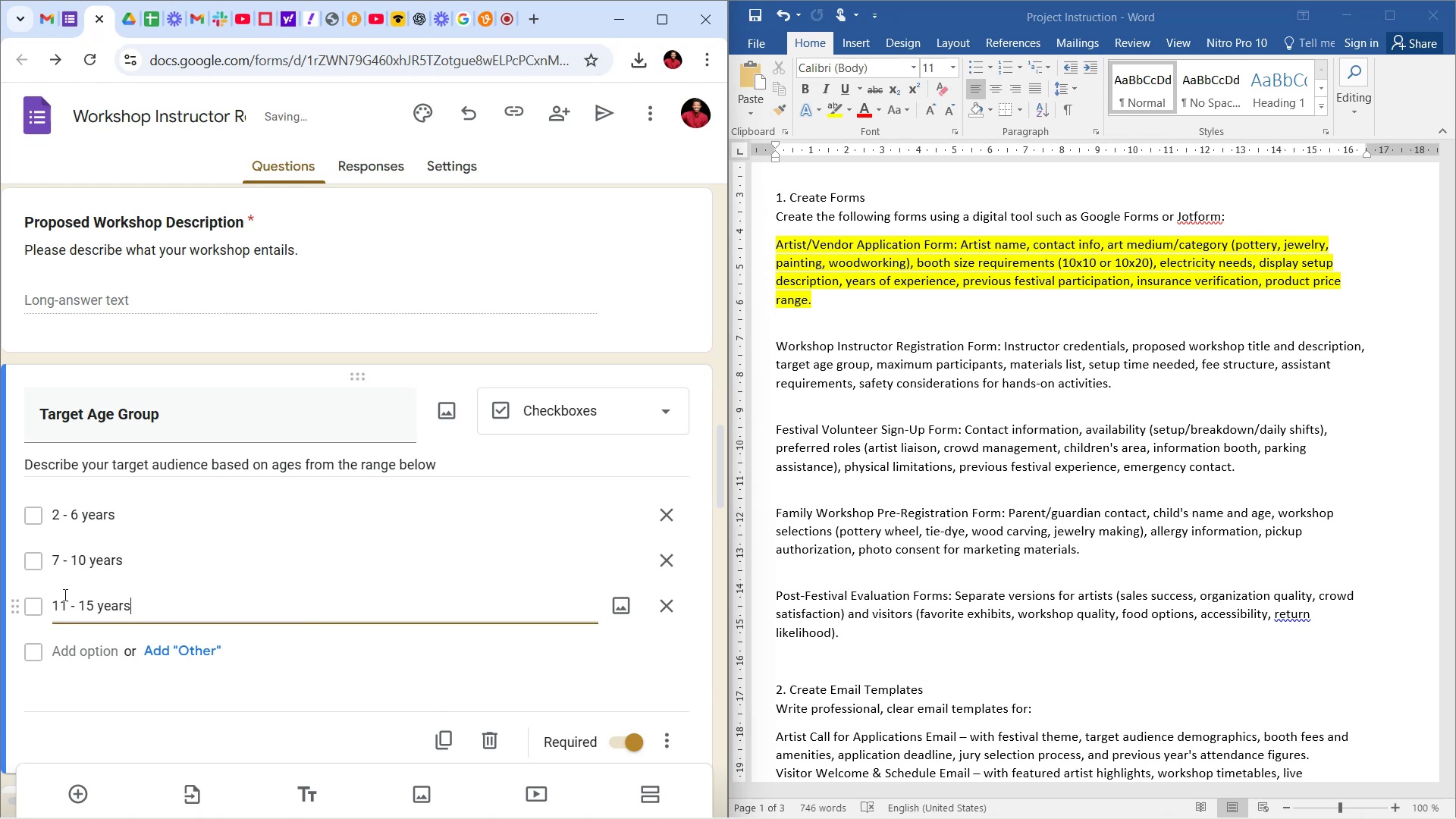 
left_click([81, 646])
 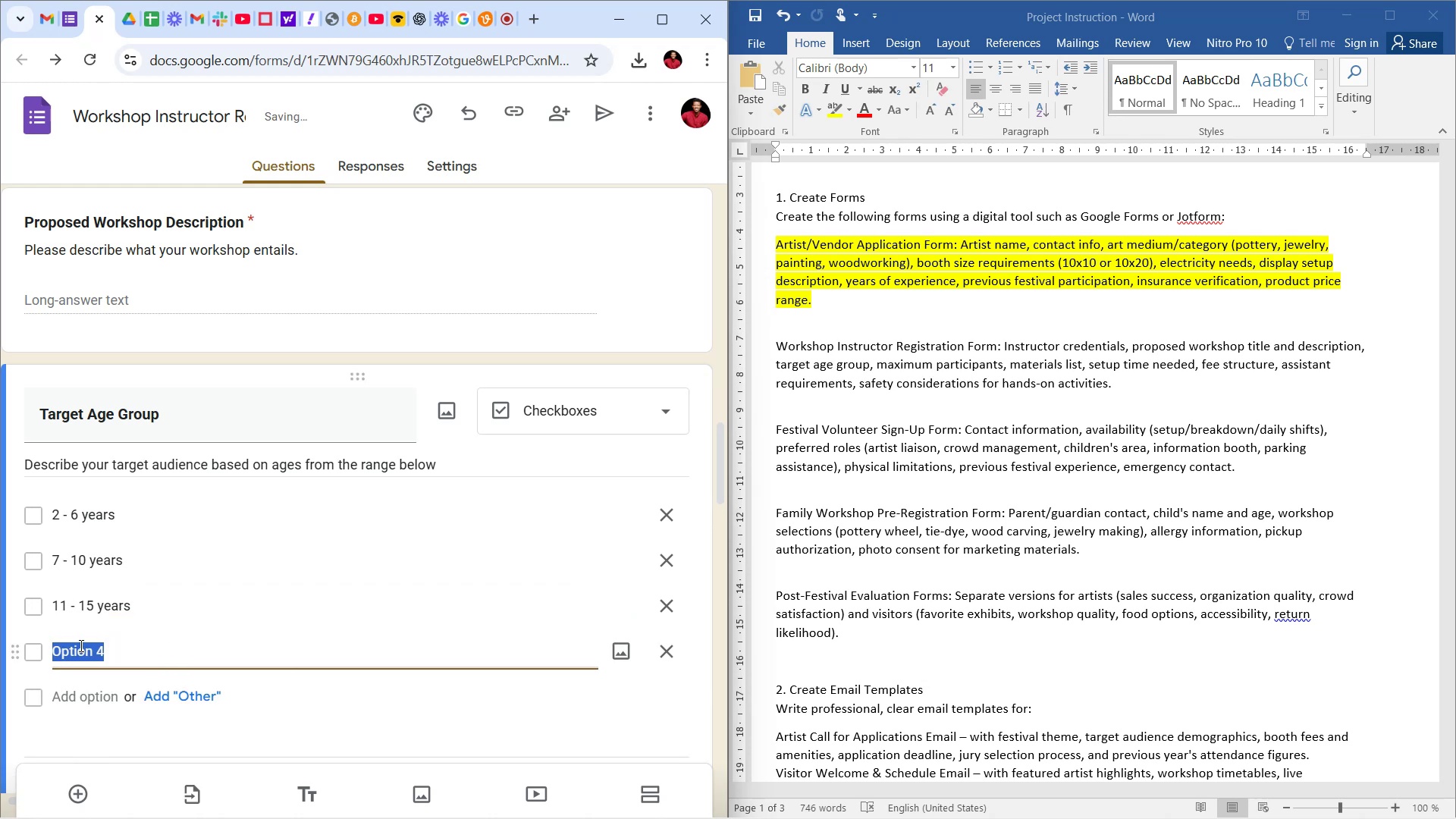 
type(16-)
 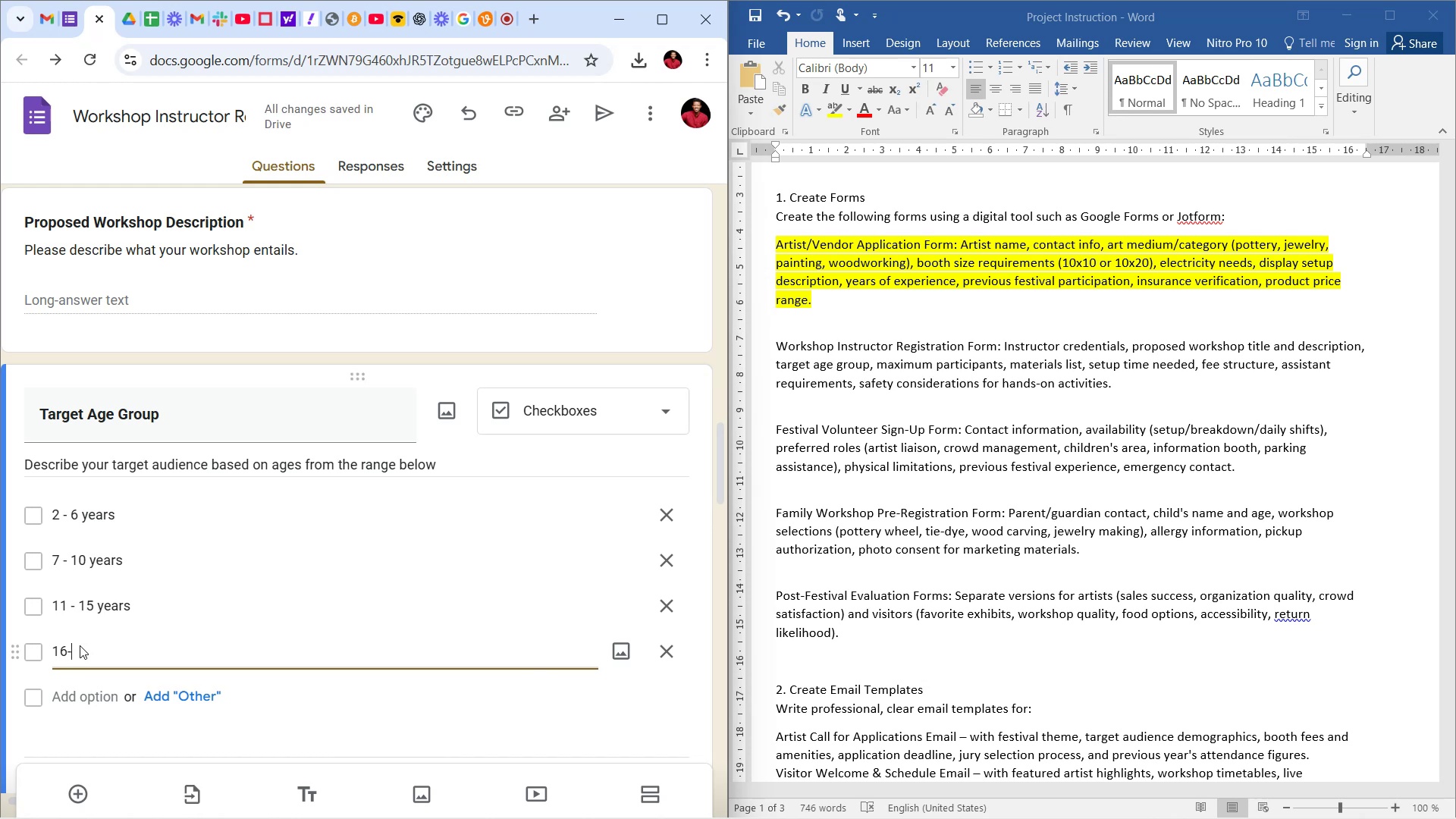 
key(Backspace)
type( - 25 years)
 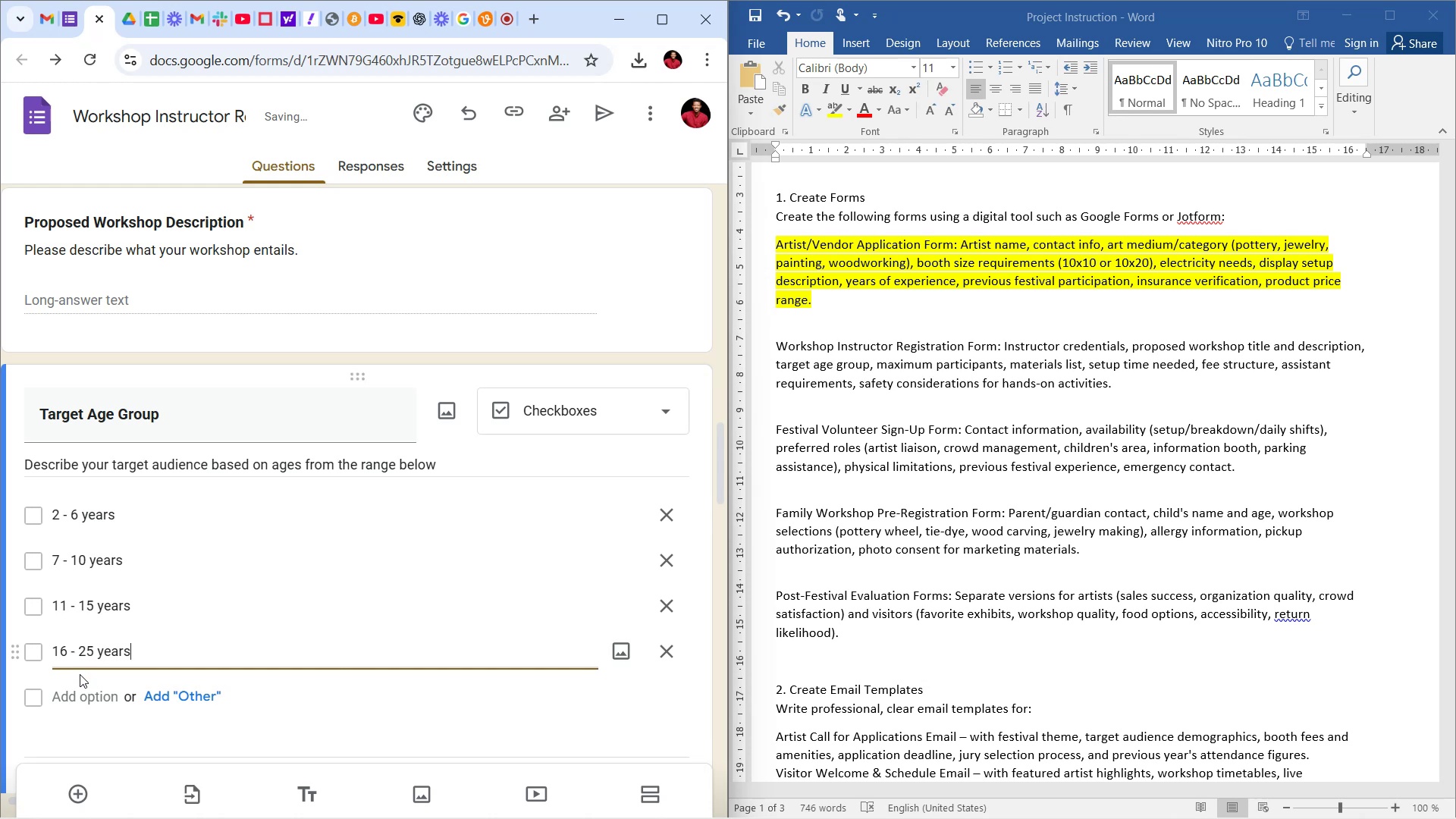 
left_click([92, 651])
 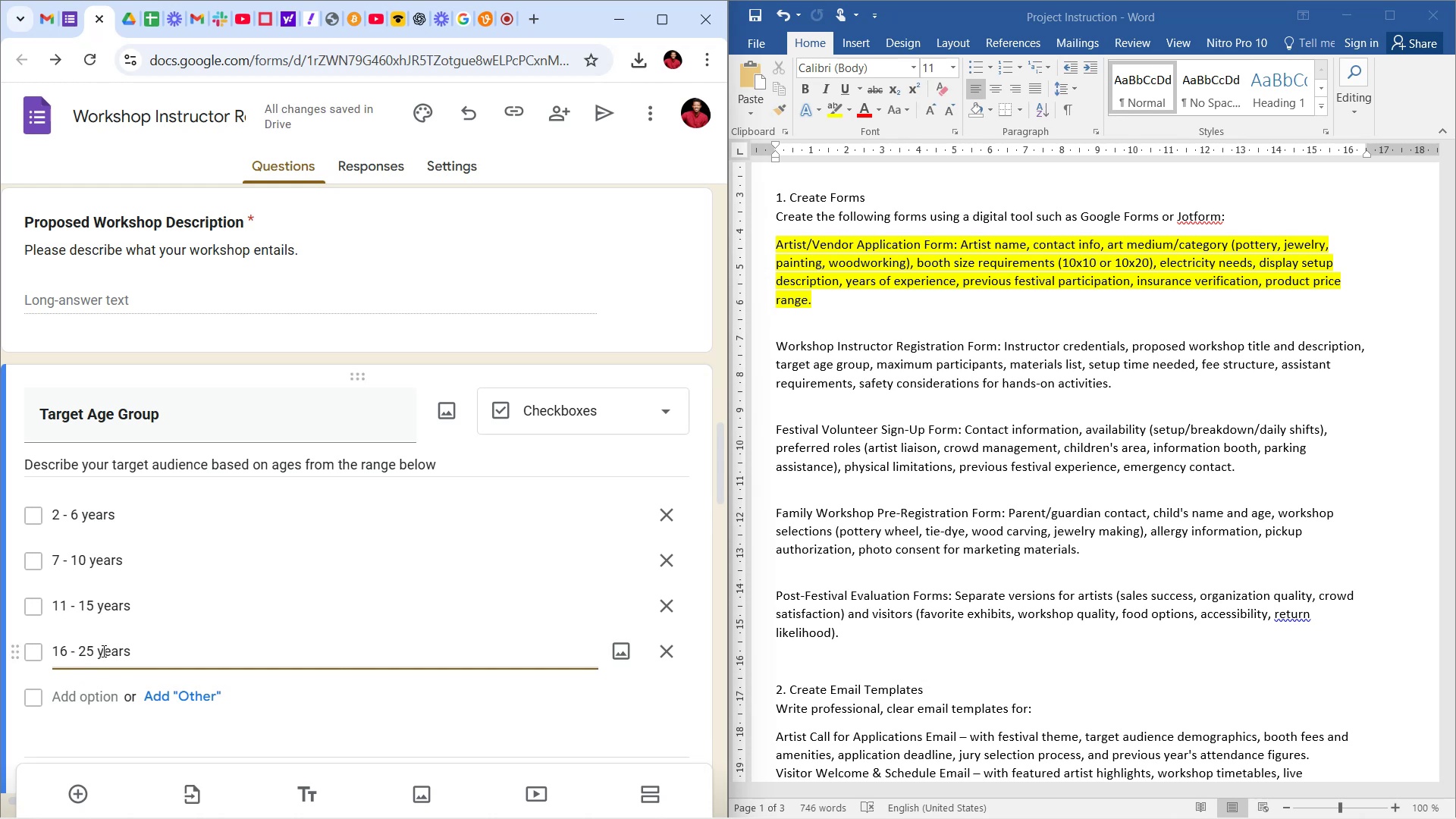 
key(Backspace)
 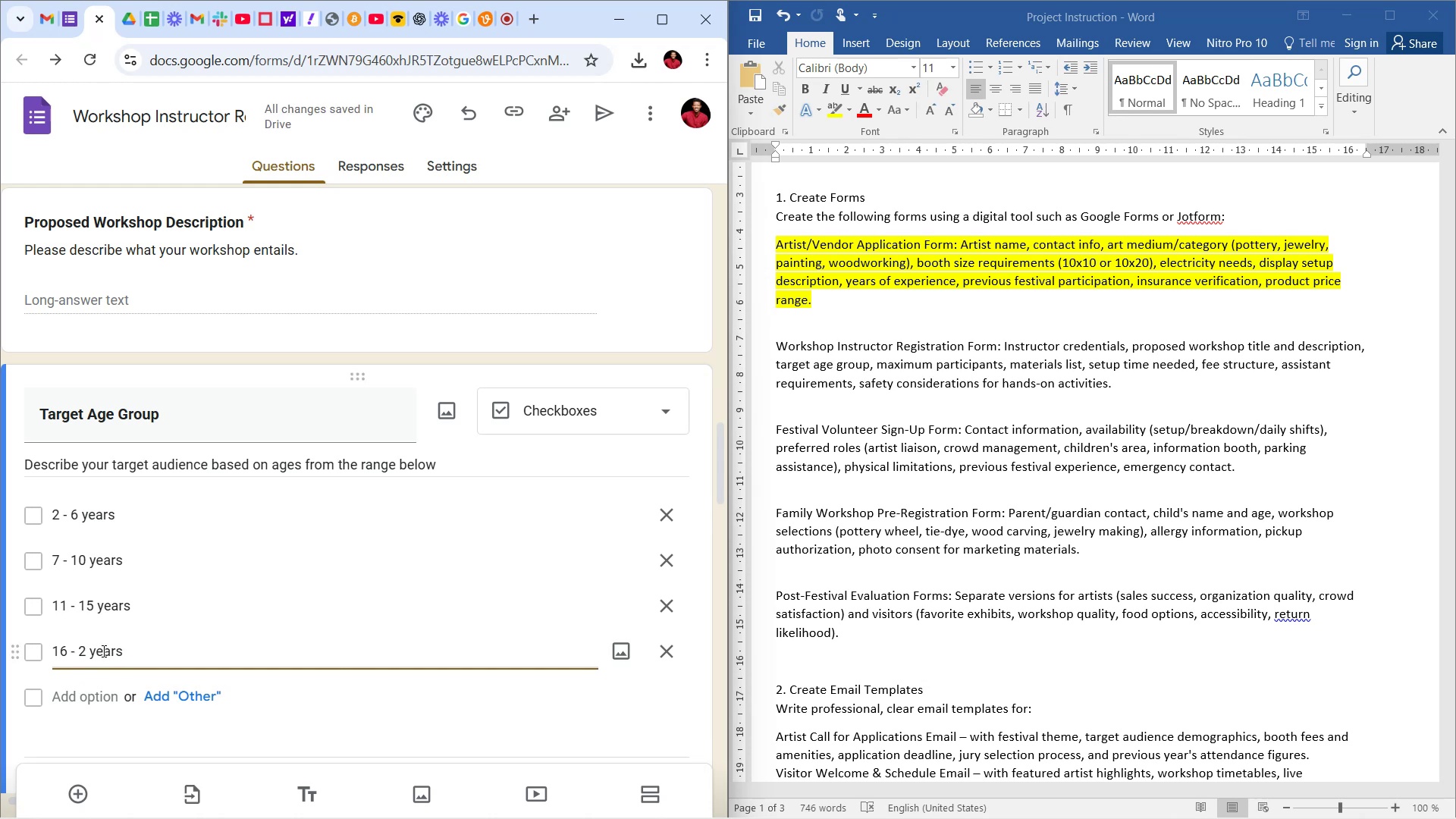 
key(0)
 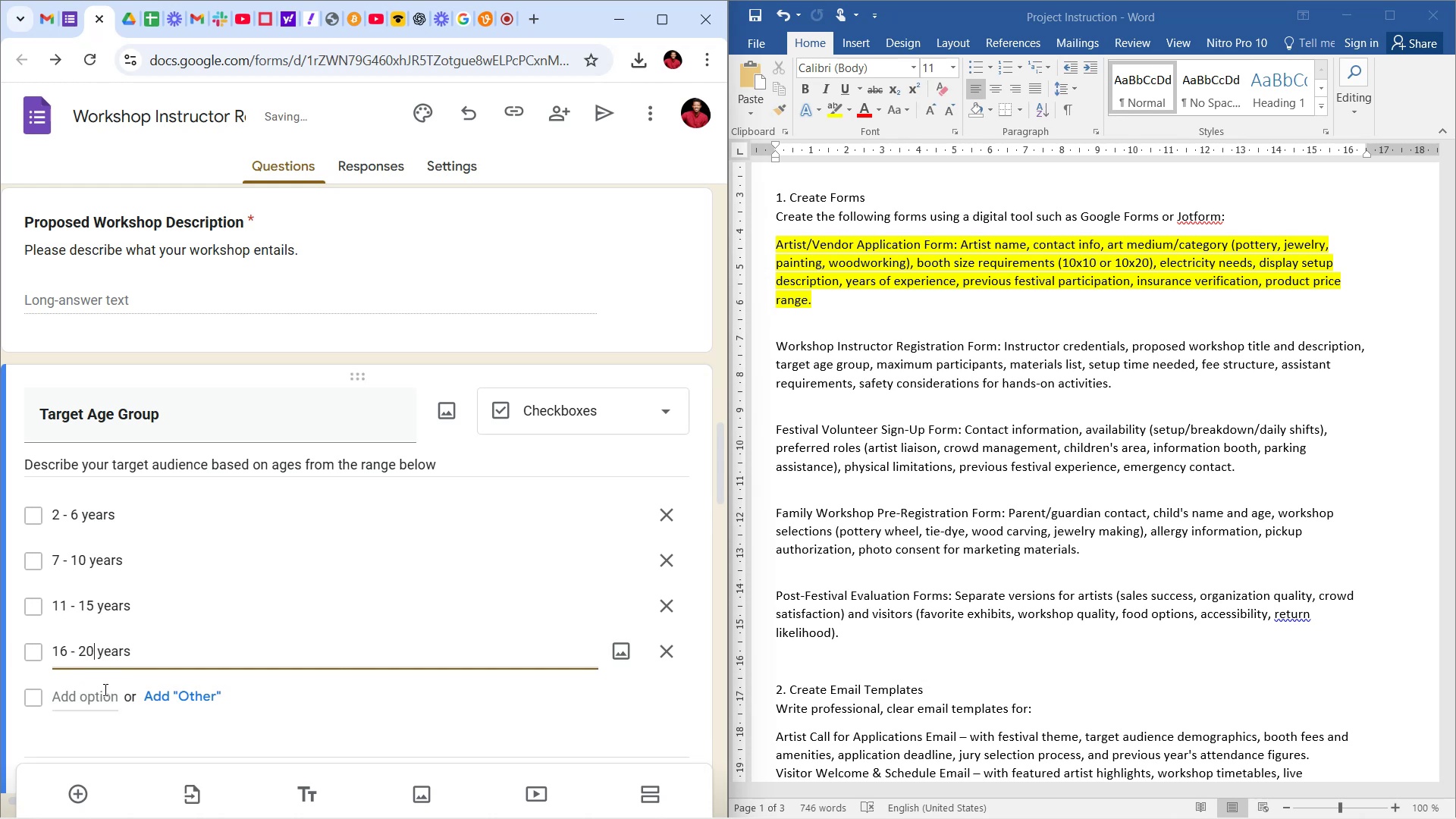 
left_click([91, 692])
 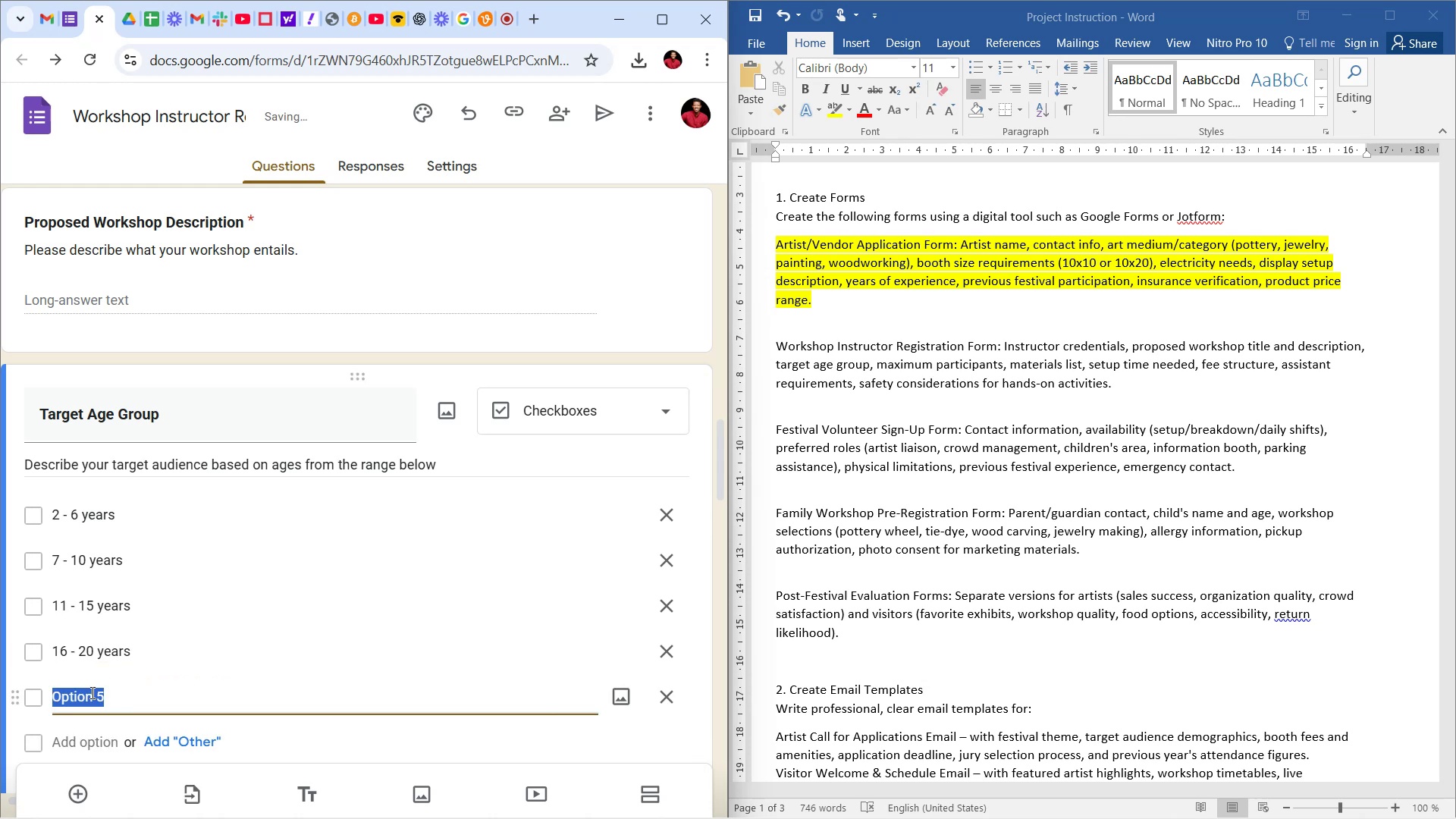 
type(21)
 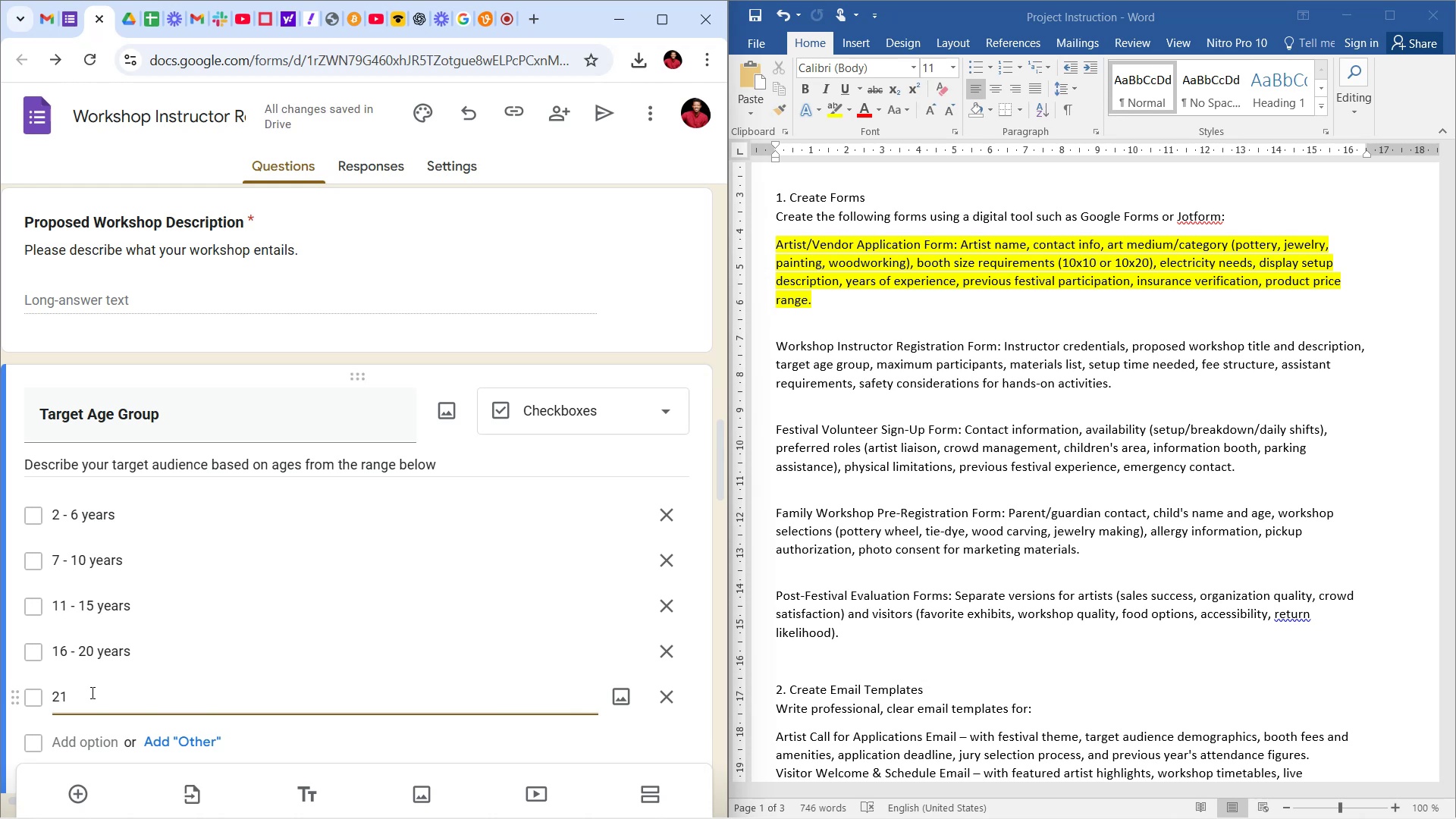 
type( - 30 years)
 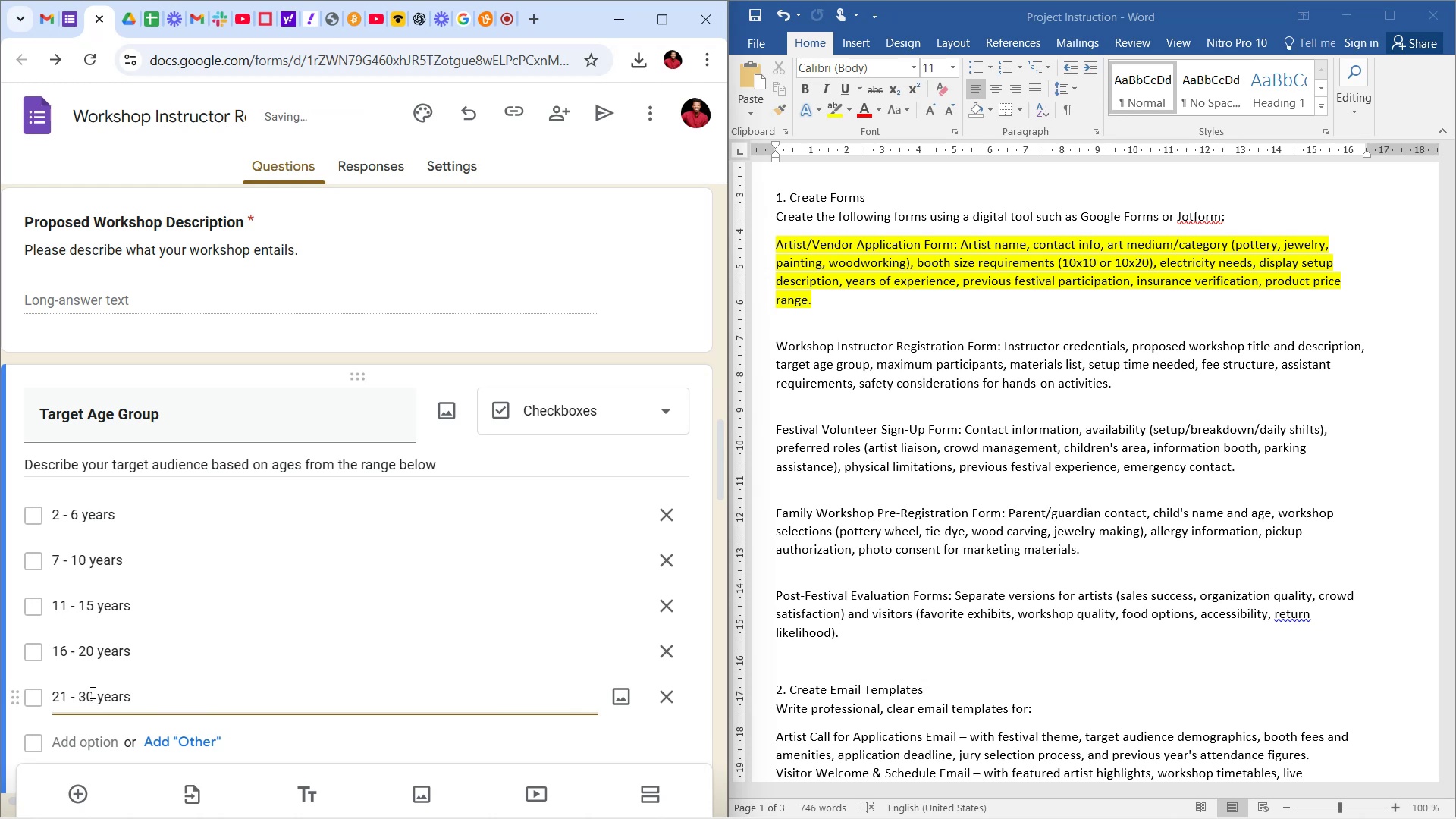 
scroll: coordinate [126, 654], scroll_direction: down, amount: 2.0
 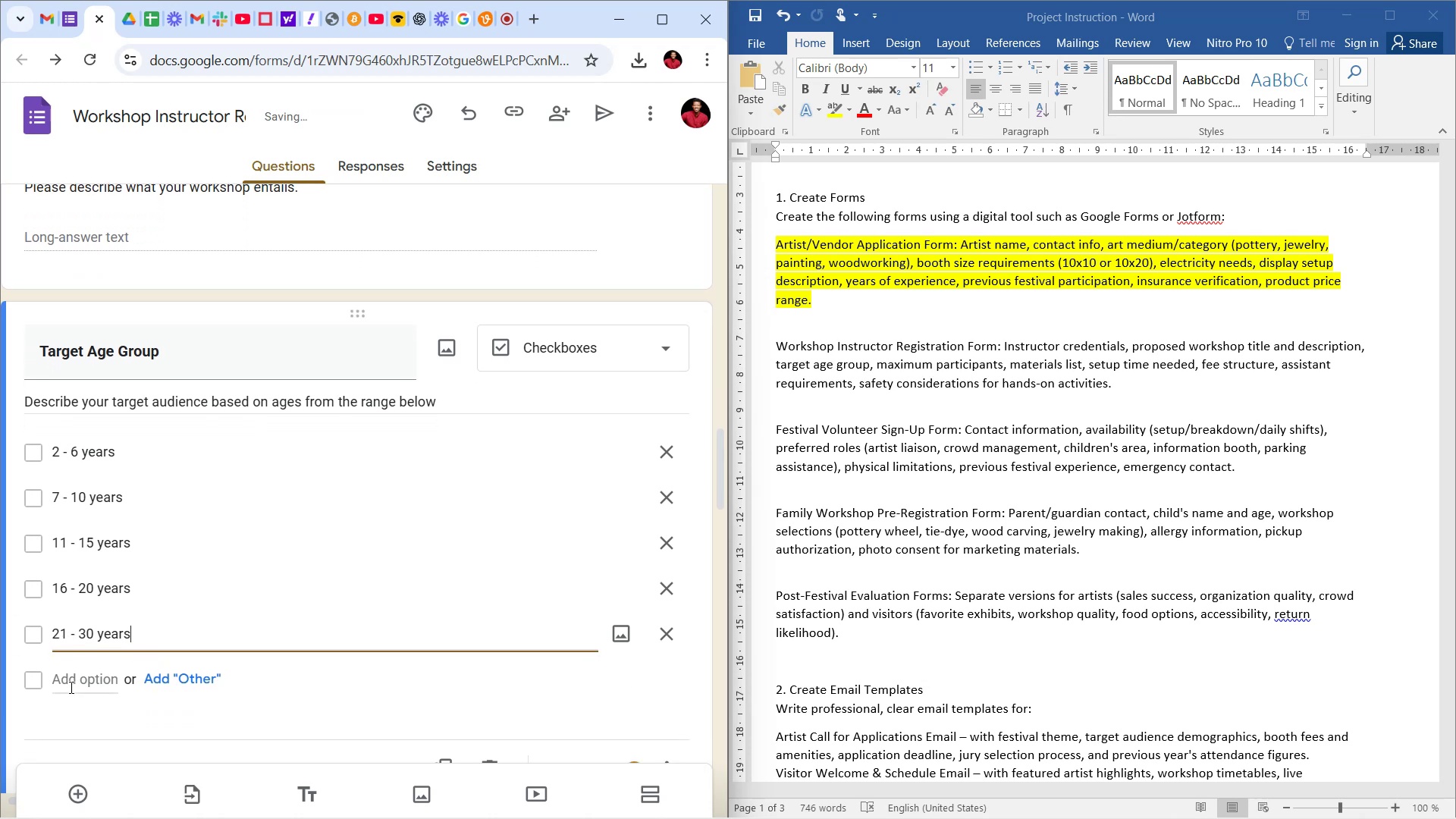 
left_click([74, 676])
 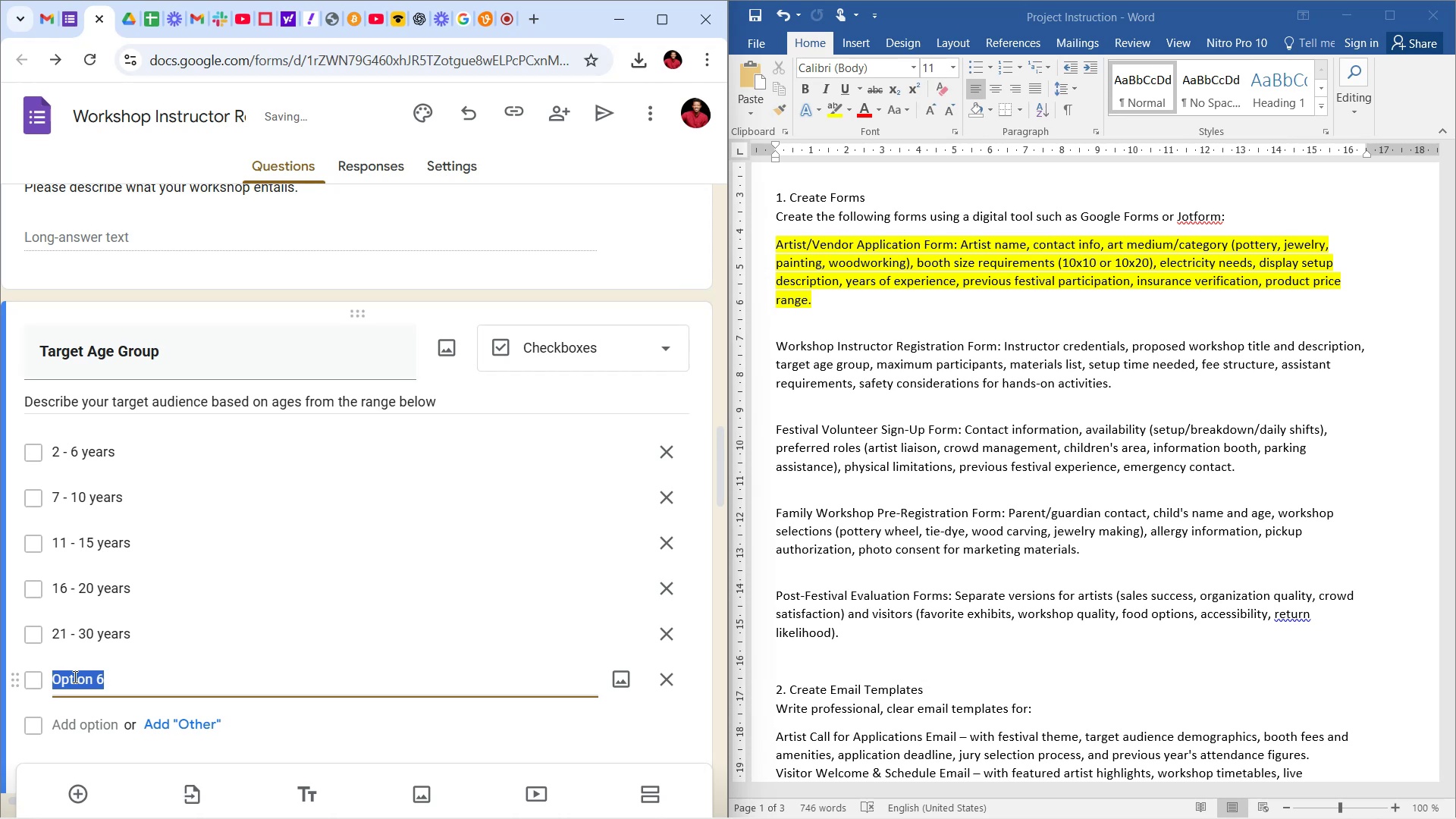 
type(31 -)
key(Backspace)
type(and above )
 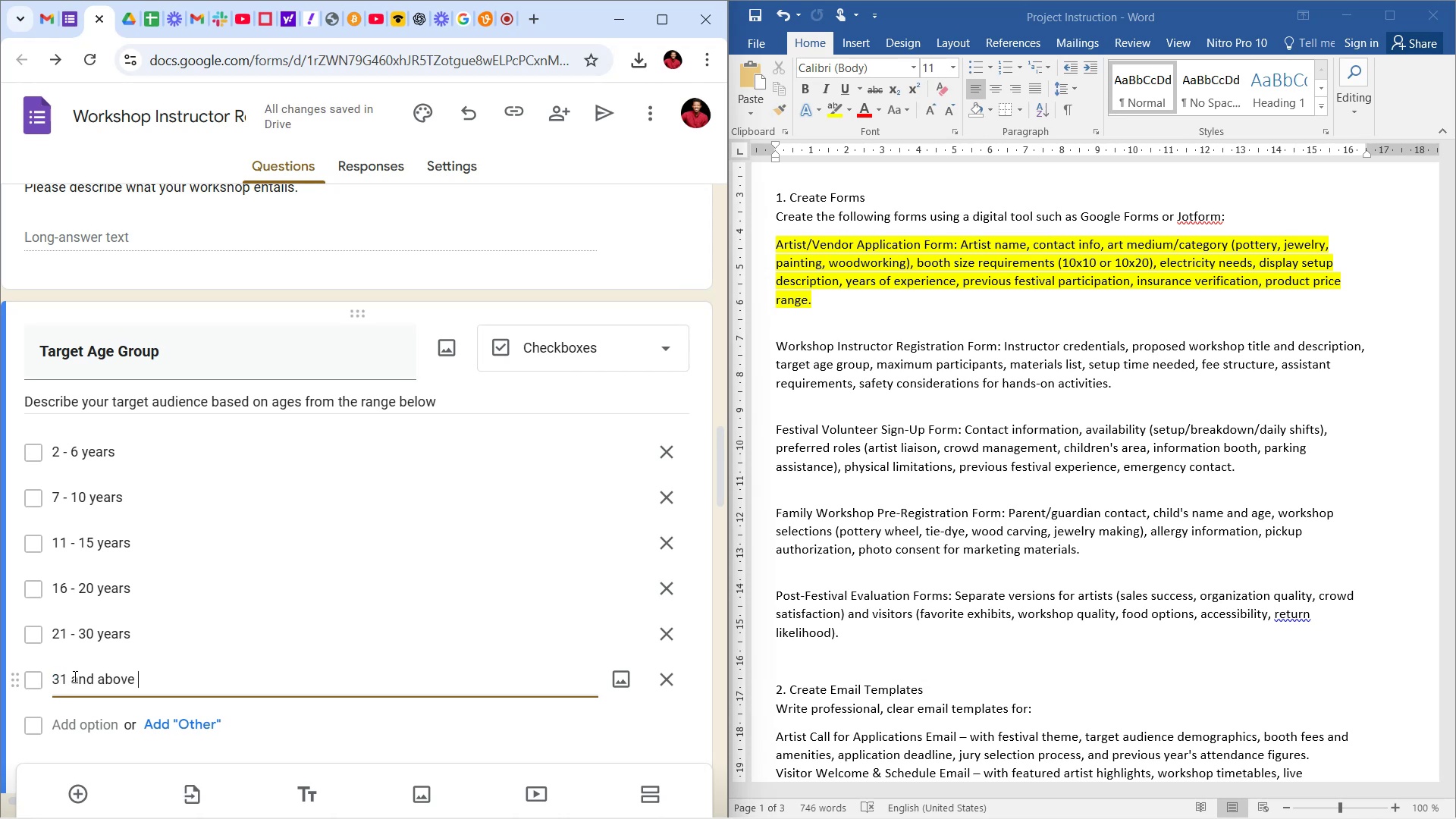 
wait(5.88)
 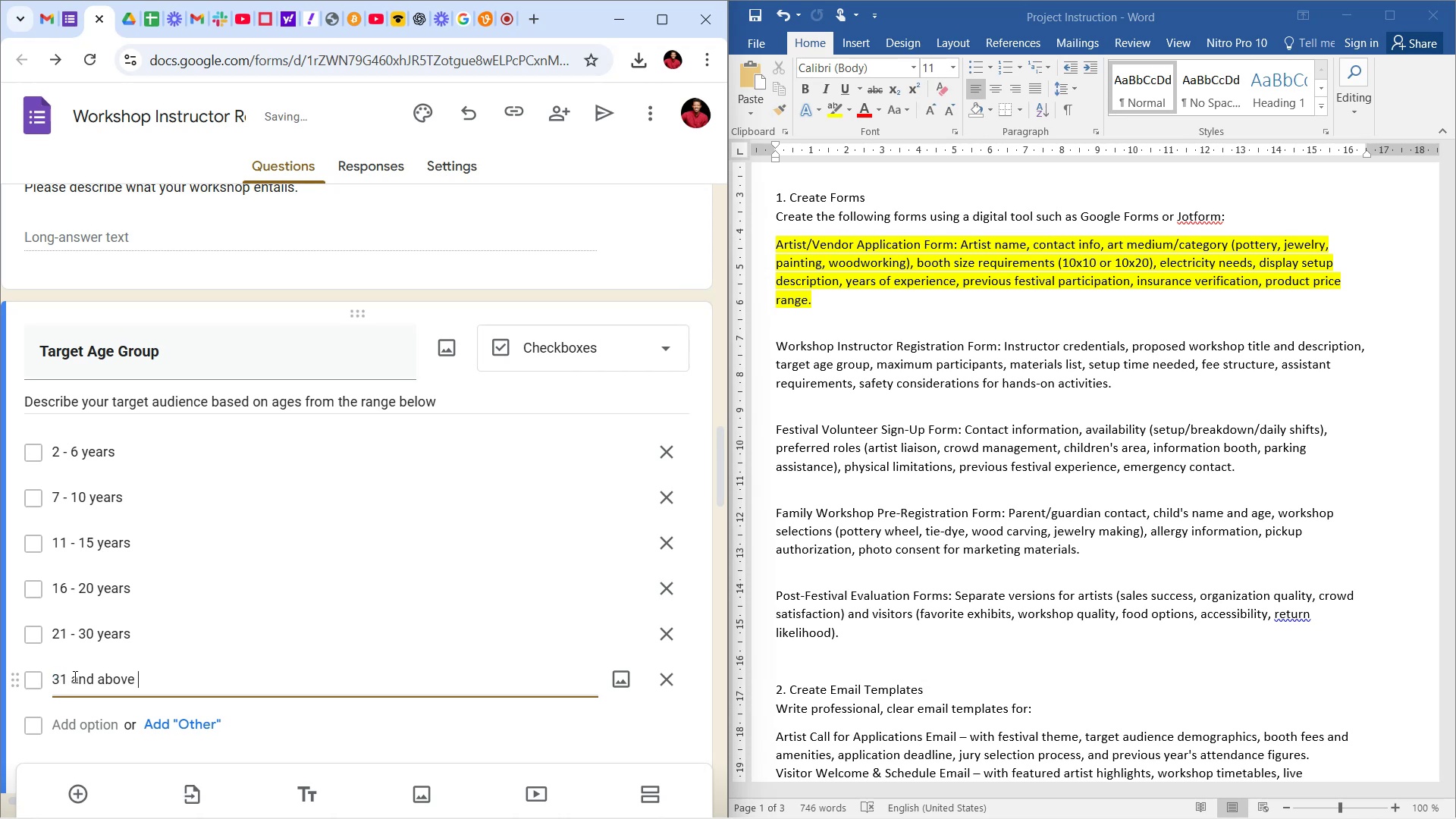 
left_click([517, 393])
 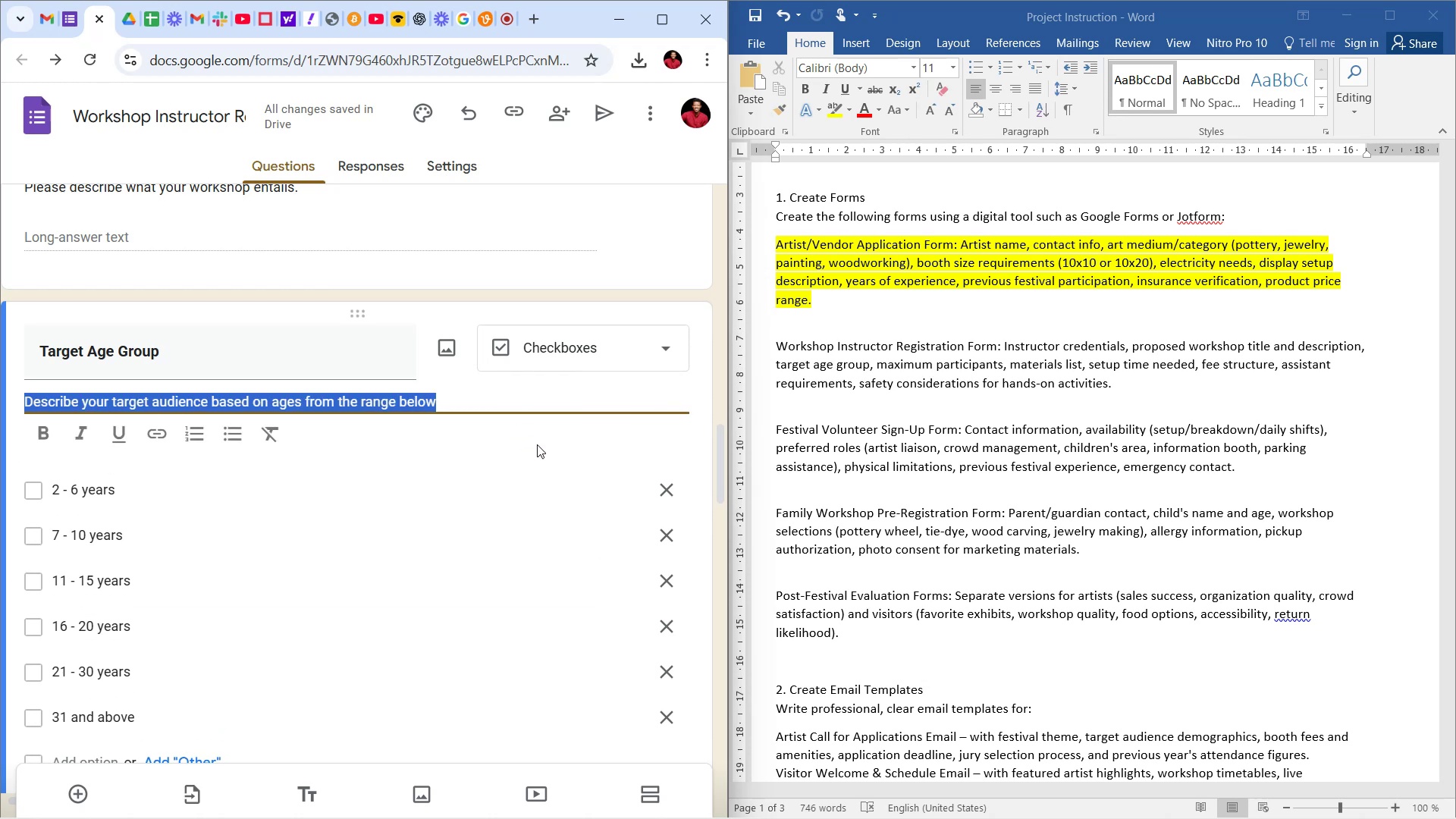 
left_click([537, 435])
 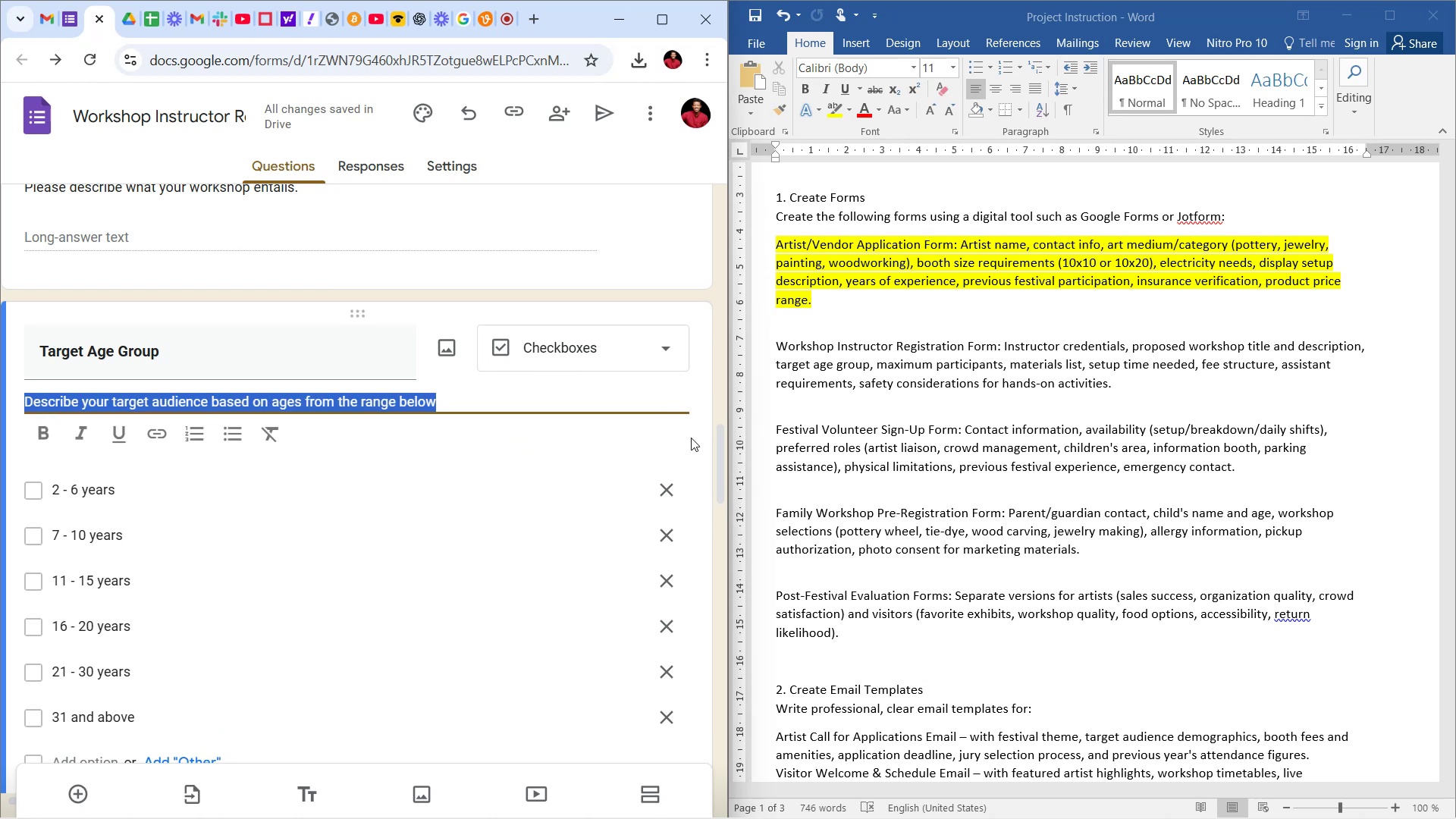 
scroll: coordinate [644, 453], scroll_direction: down, amount: 5.0
 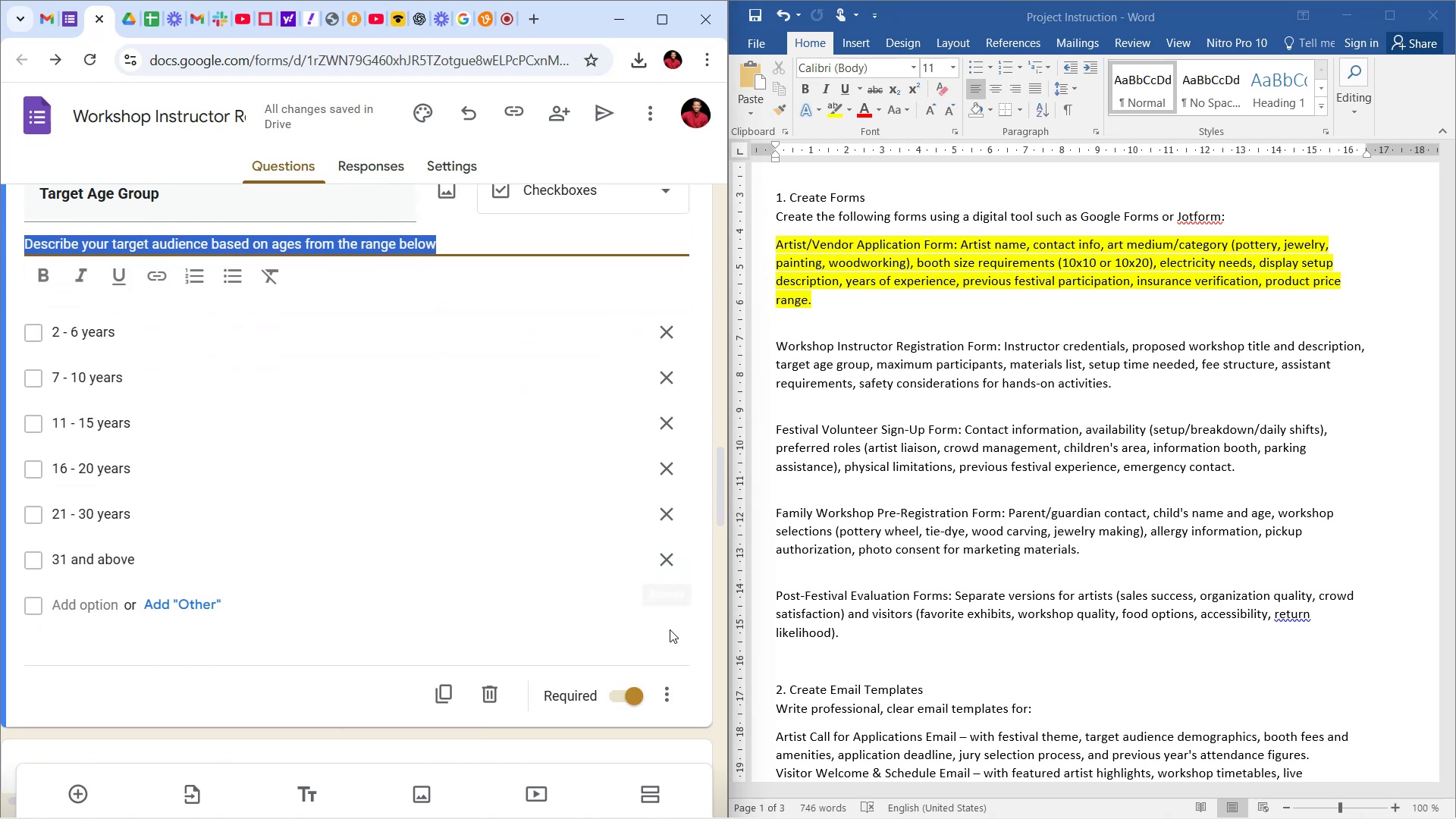 
left_click([656, 629])
 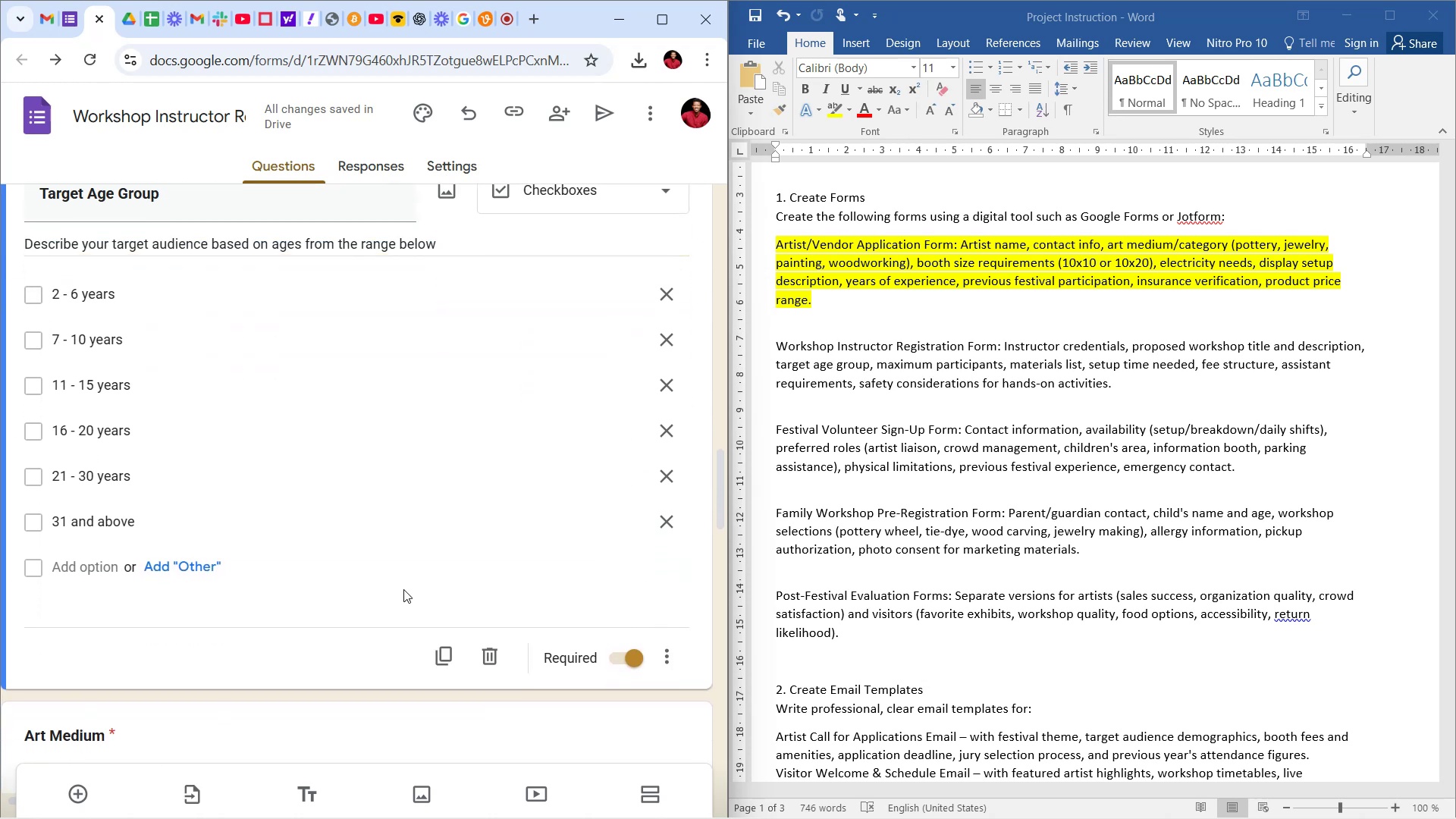 
scroll: coordinate [403, 579], scroll_direction: up, amount: 4.0
 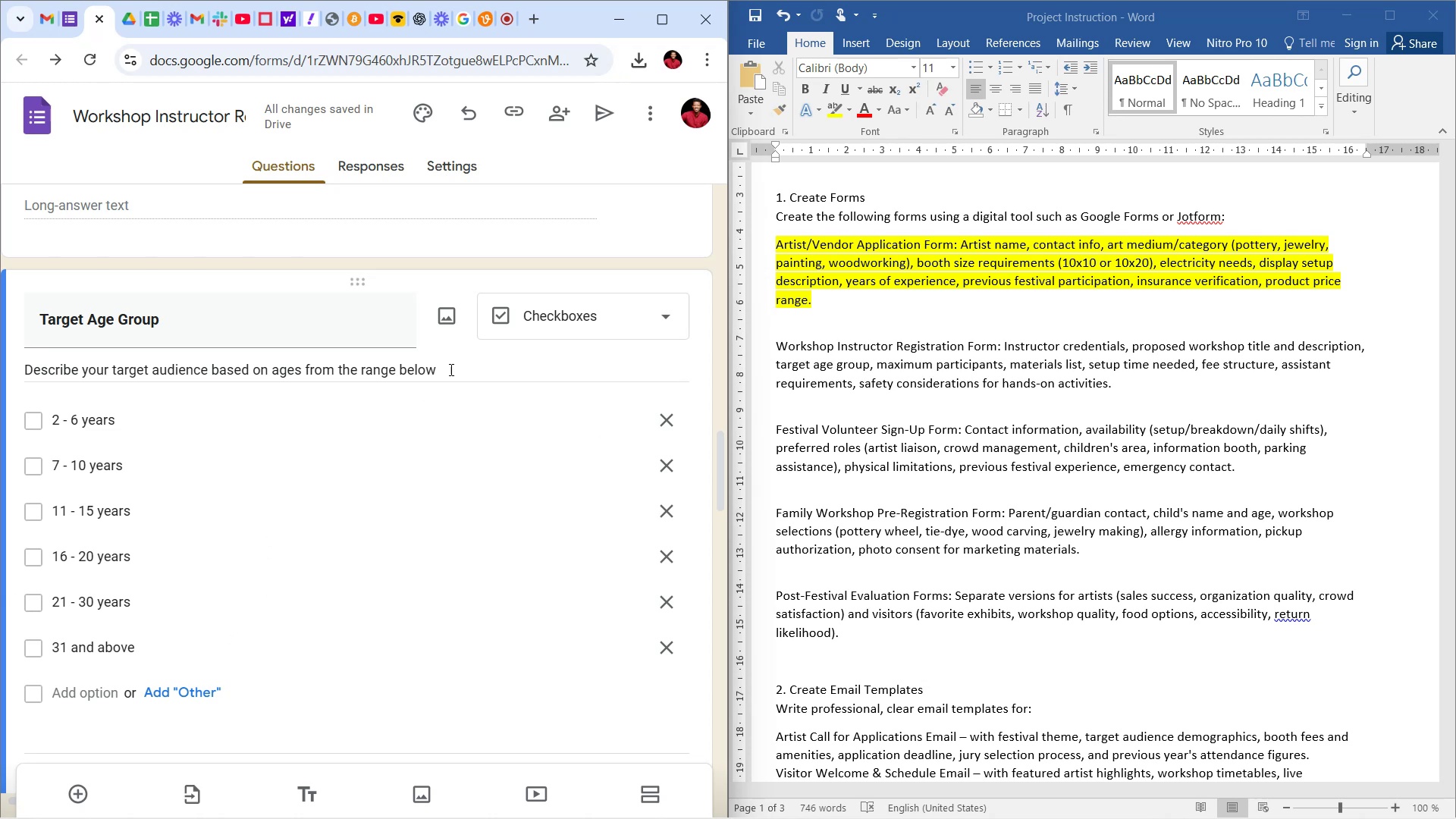 
wait(27.27)
 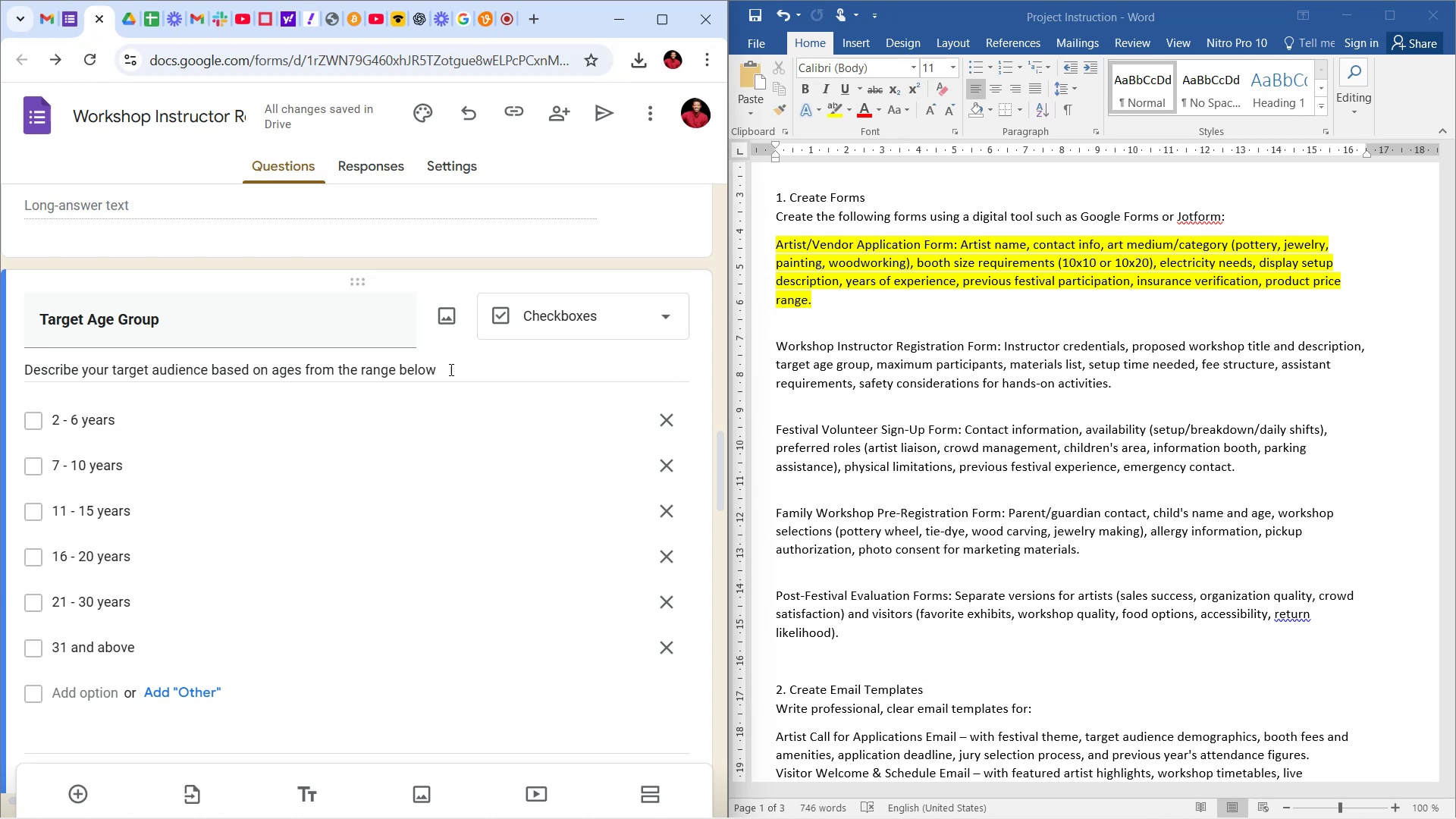 
left_click([67, 694])
 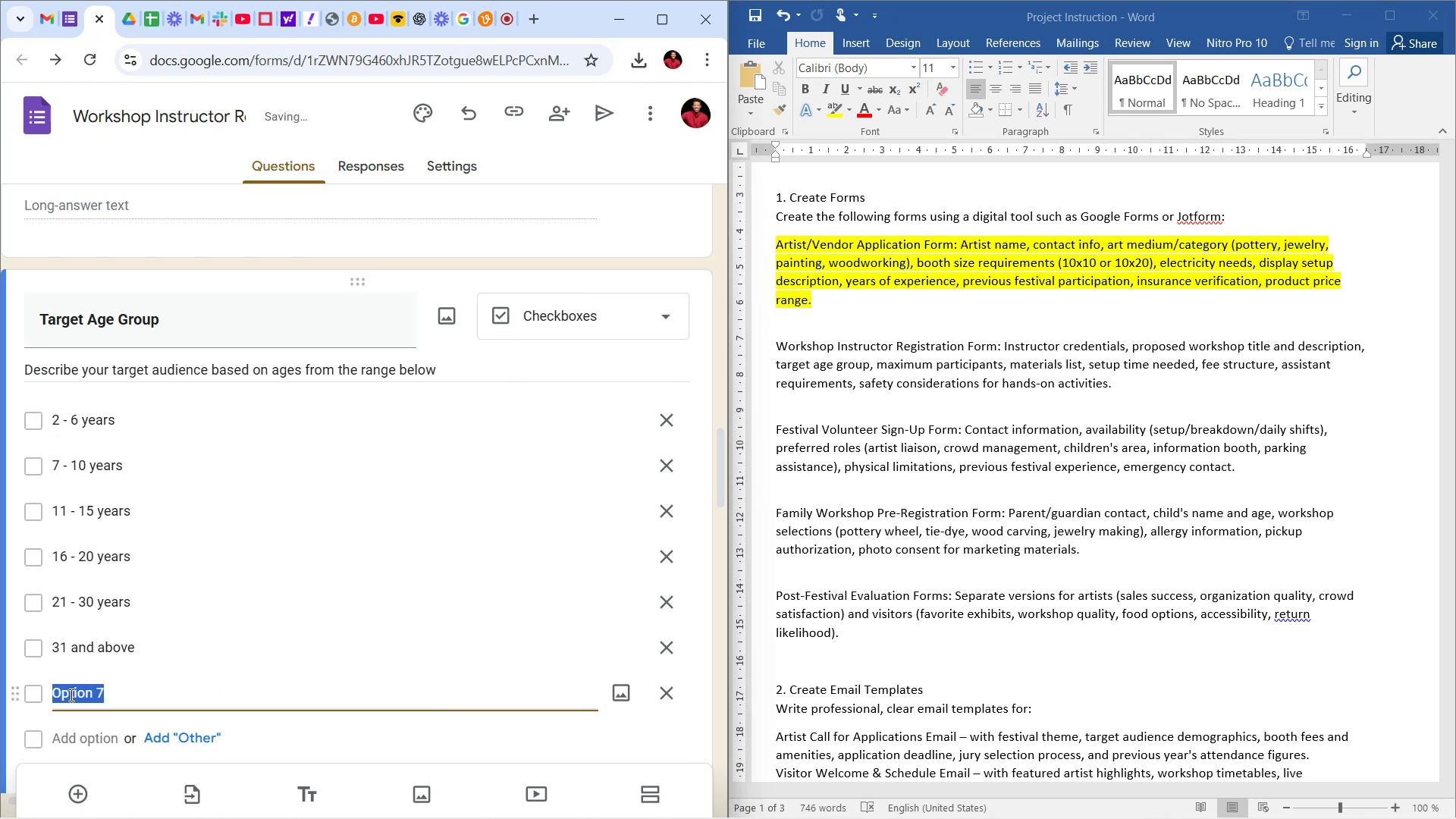 
type(All ages)
 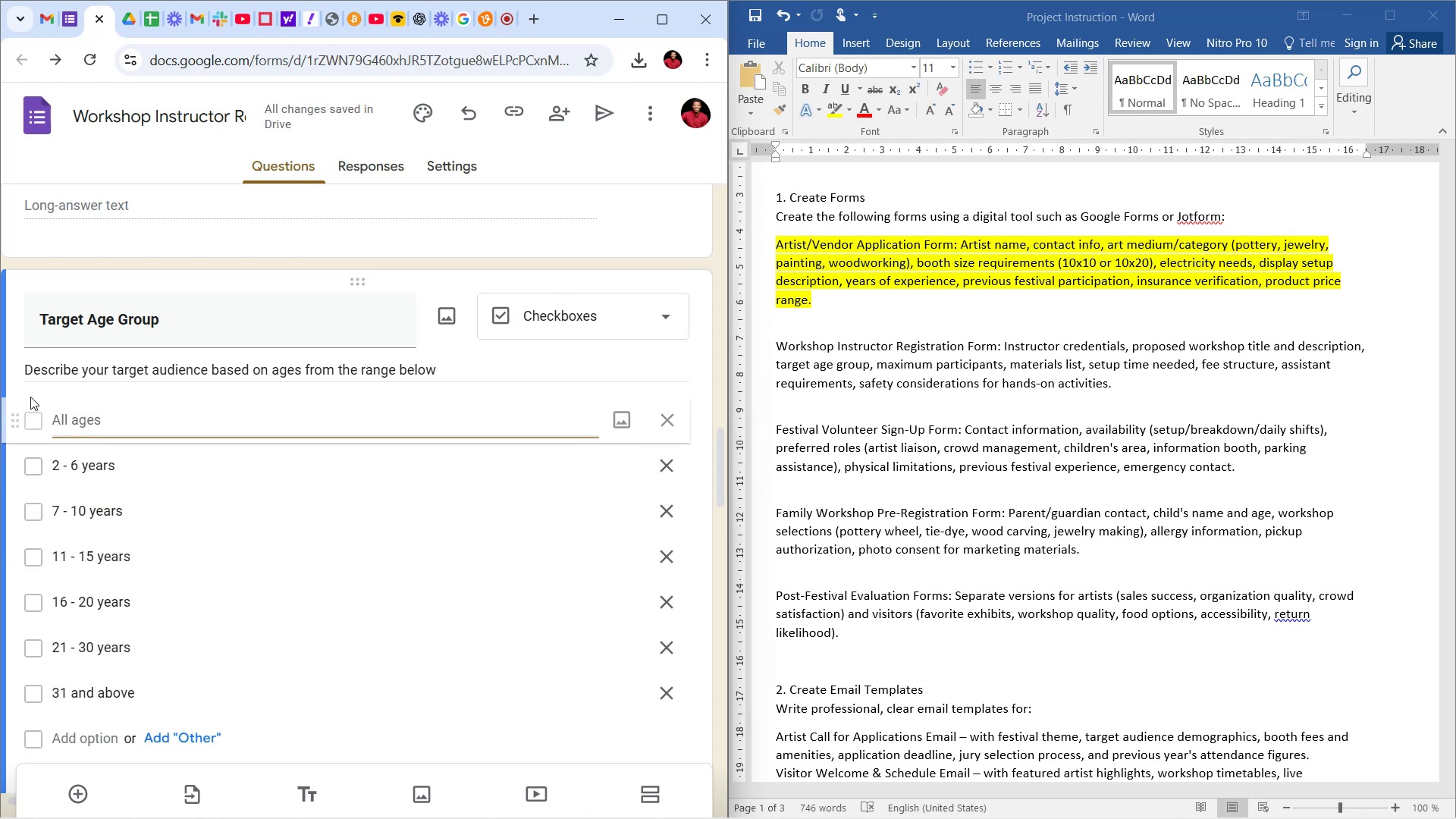 
scroll: coordinate [135, 553], scroll_direction: down, amount: 2.0
 